 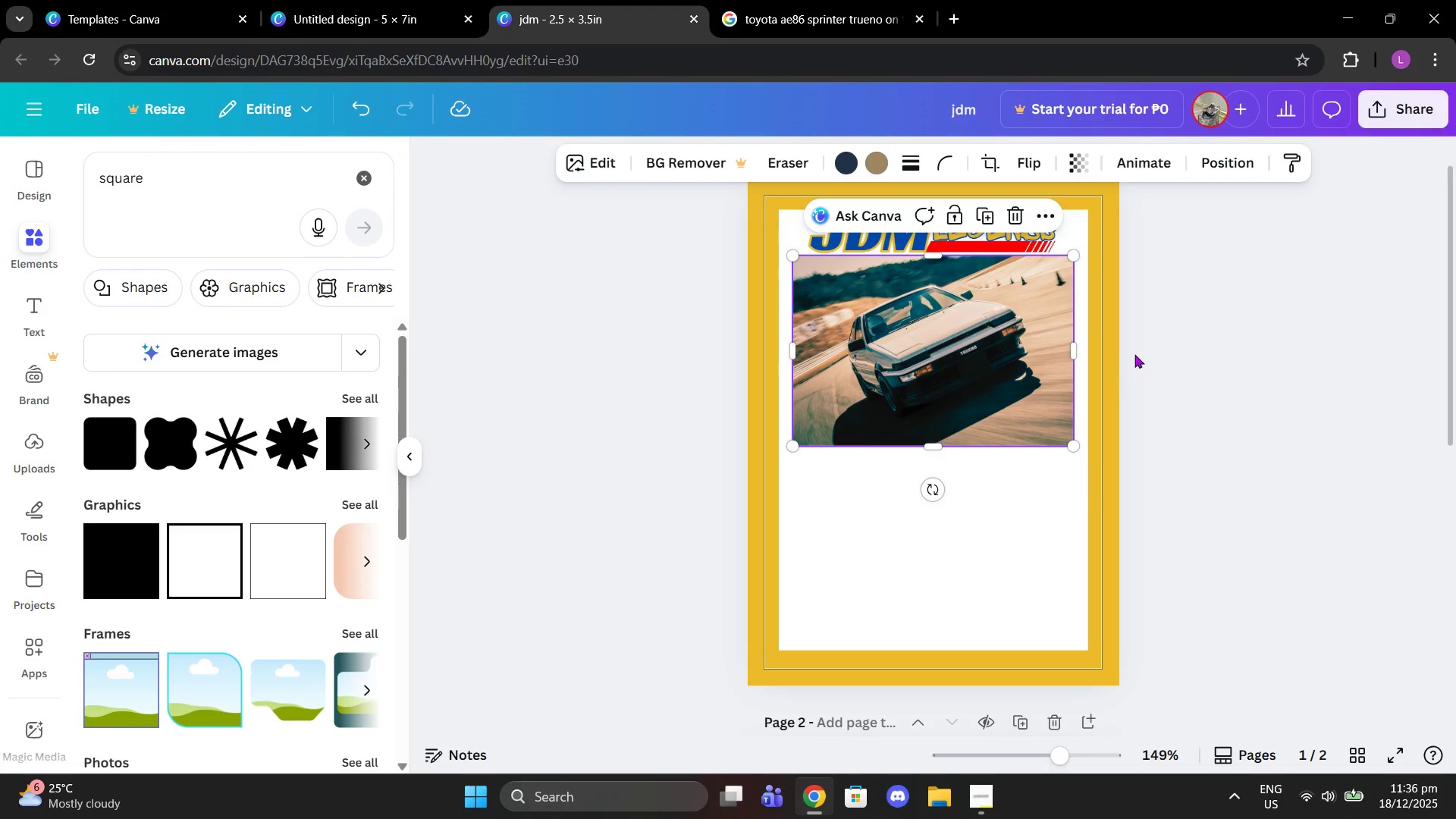 
left_click([1135, 354])
 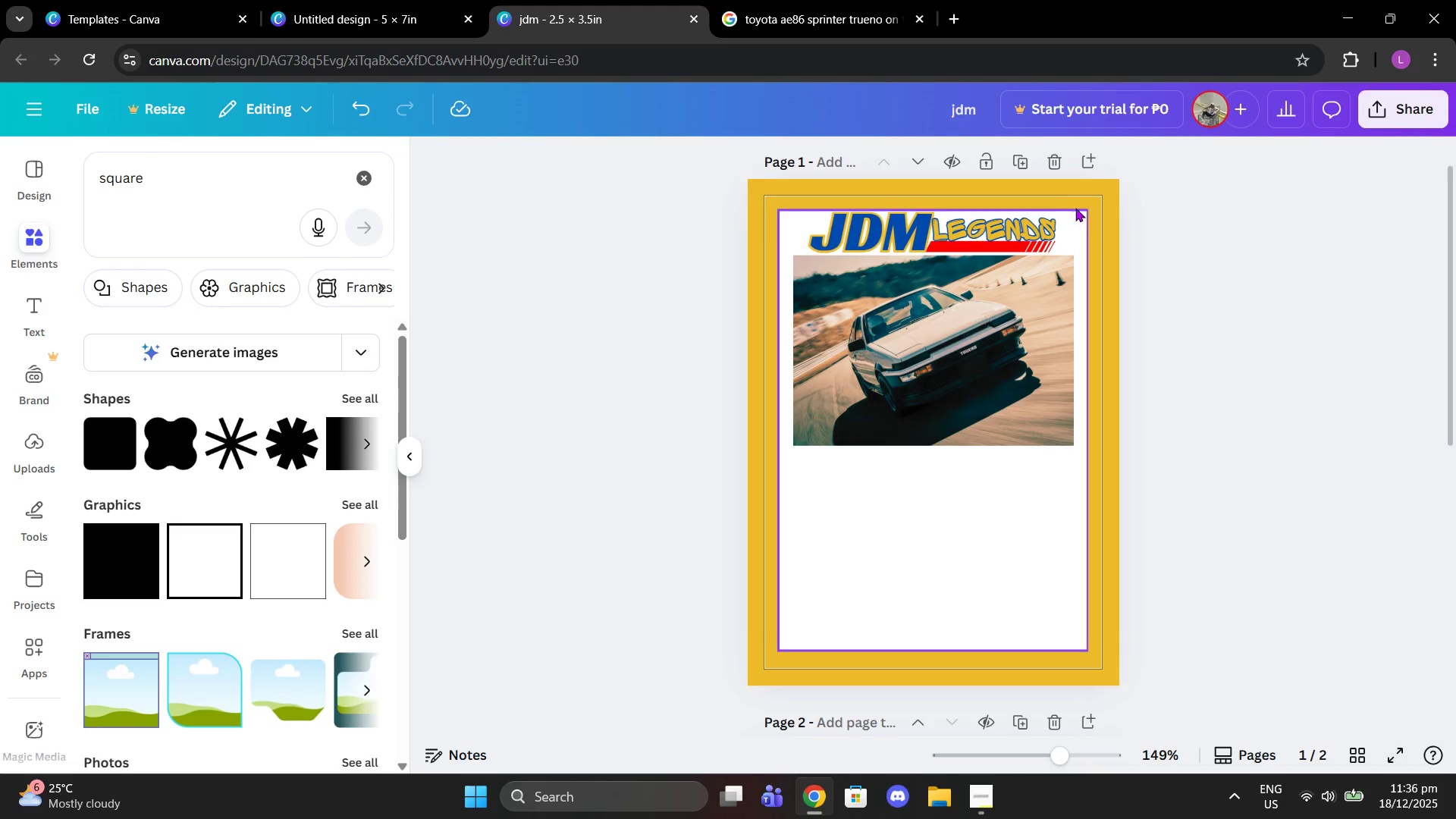 
left_click([1079, 202])
 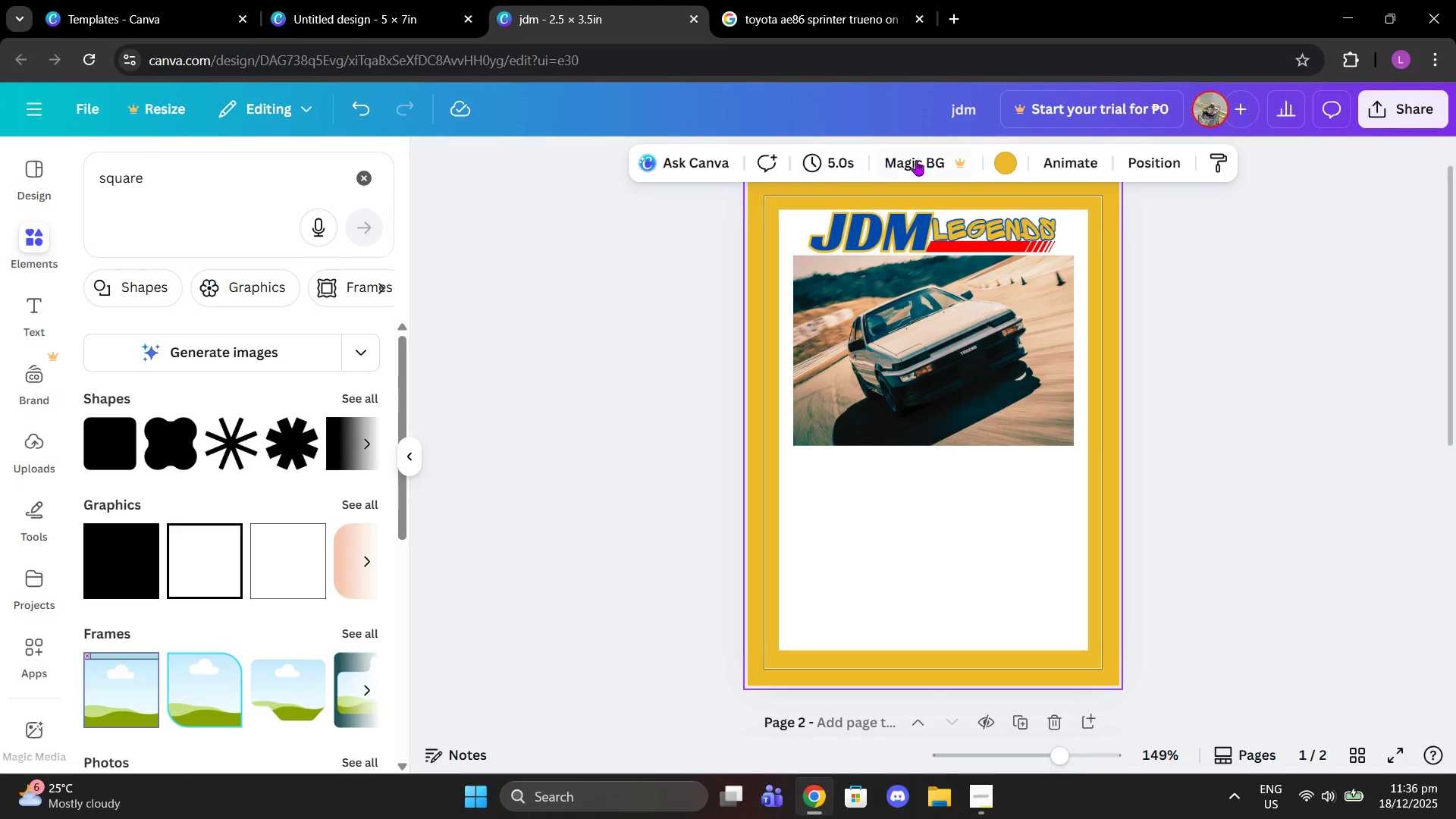 
left_click([1007, 171])
 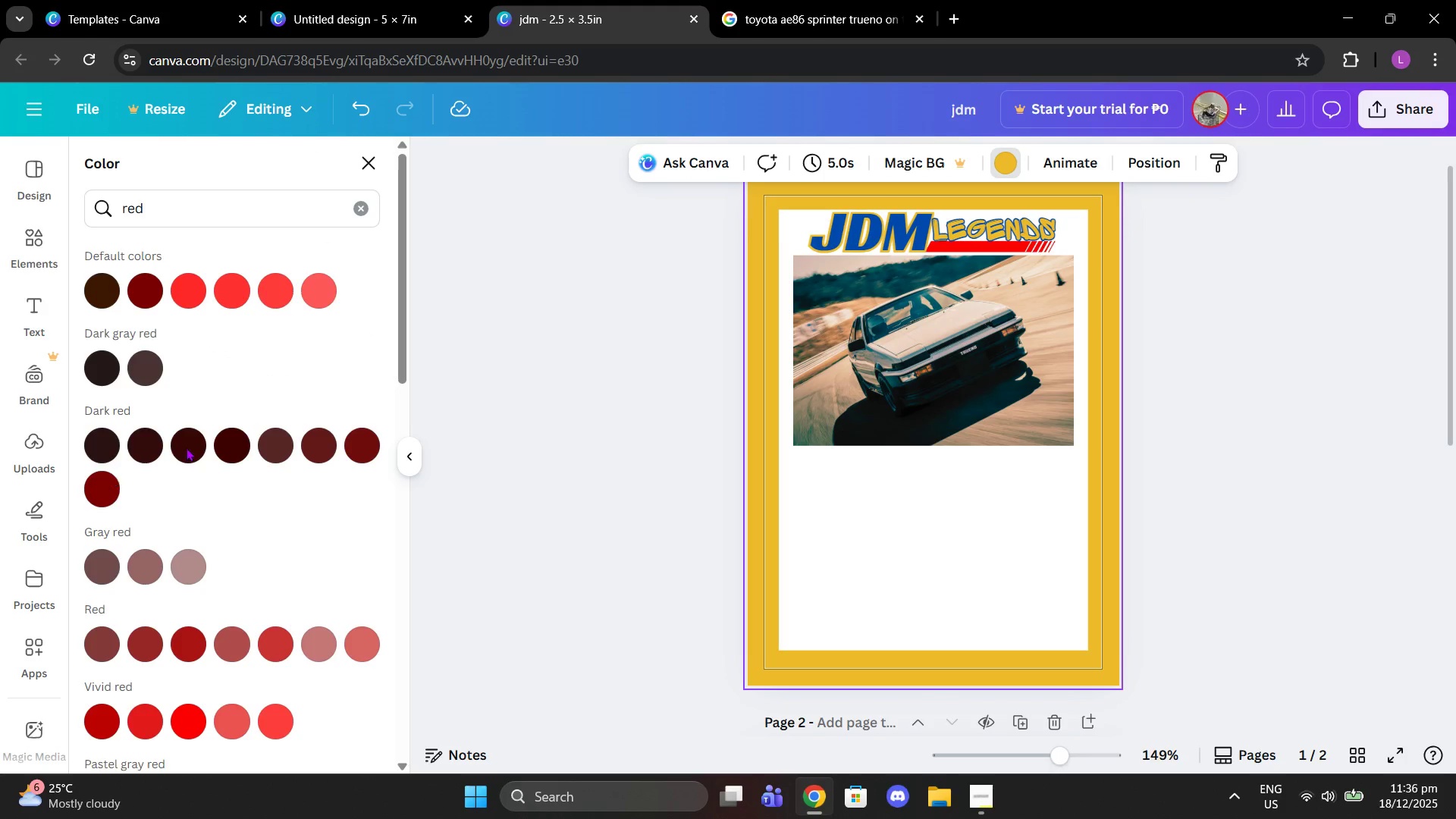 
left_click([347, 215])
 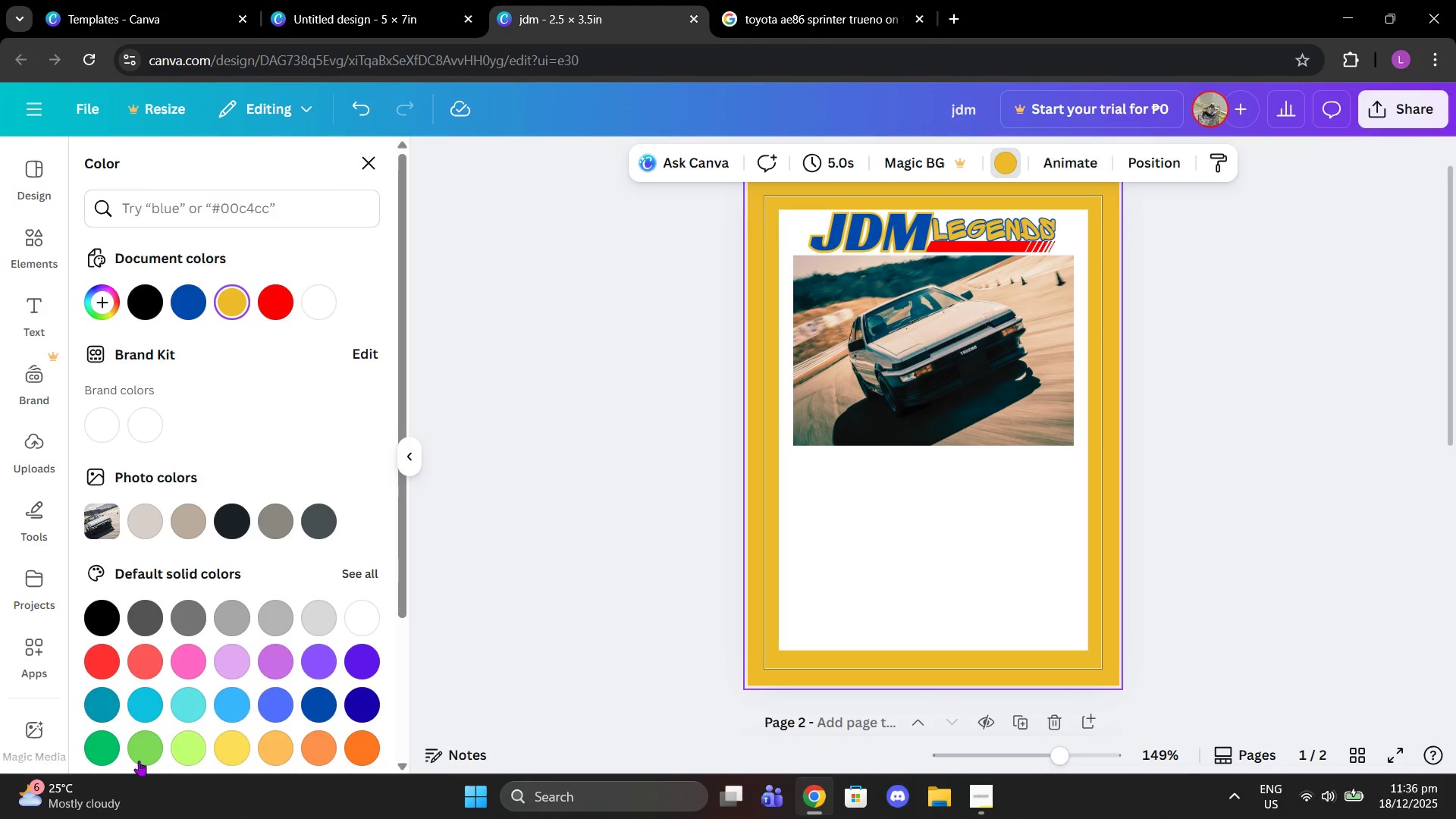 
left_click([102, 751])
 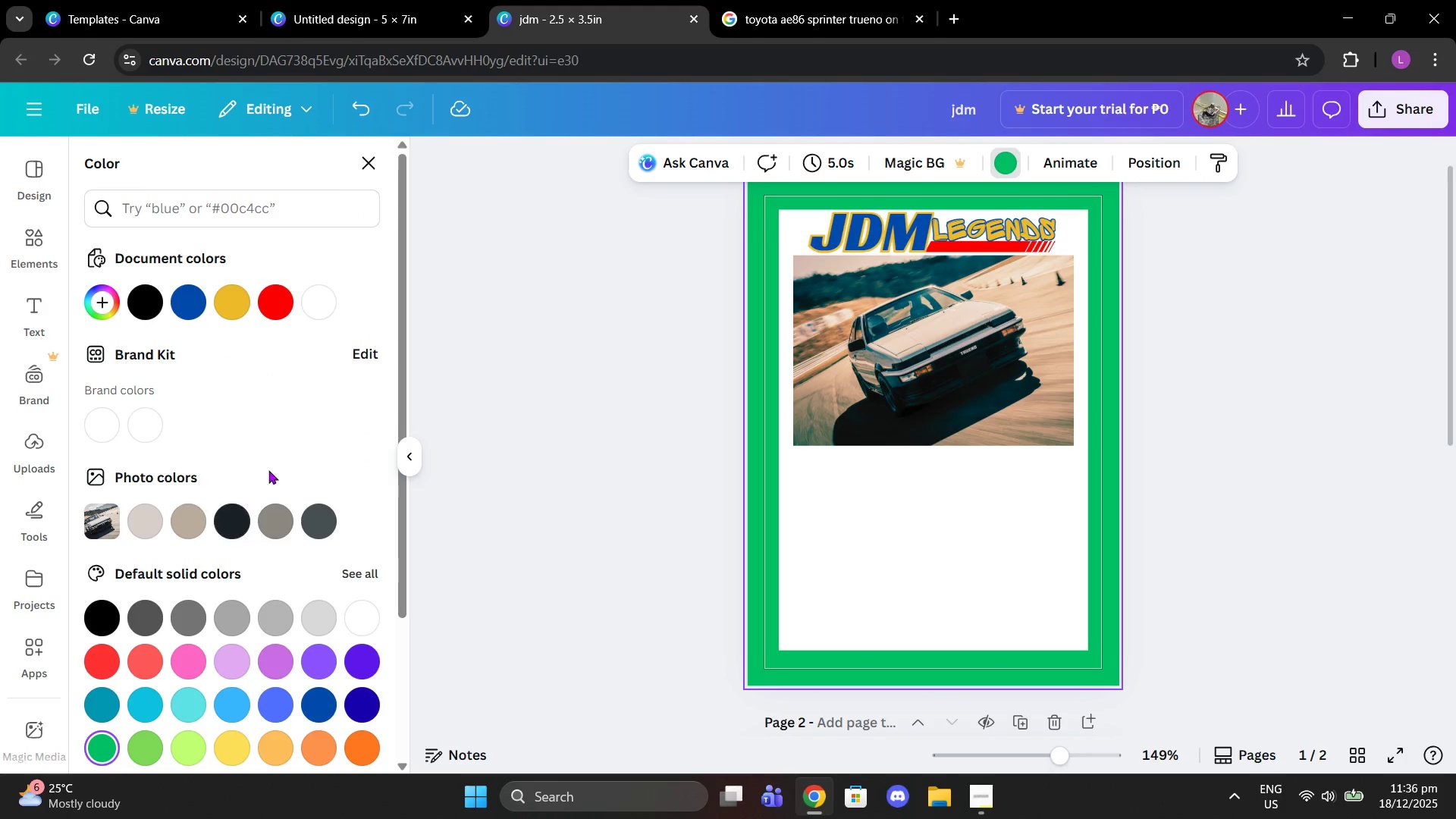 
left_click([182, 297])
 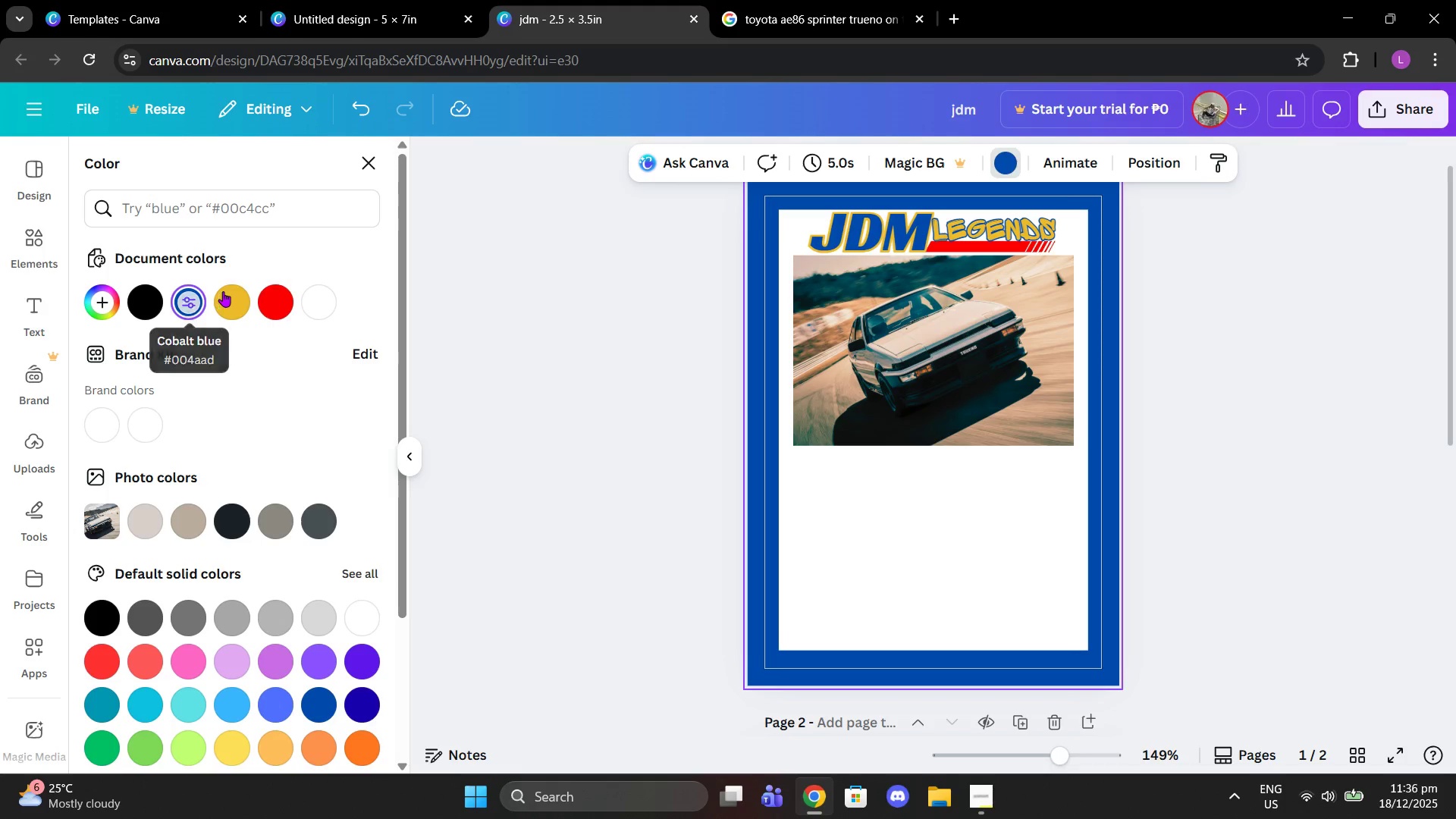 
double_click([1116, 374])
 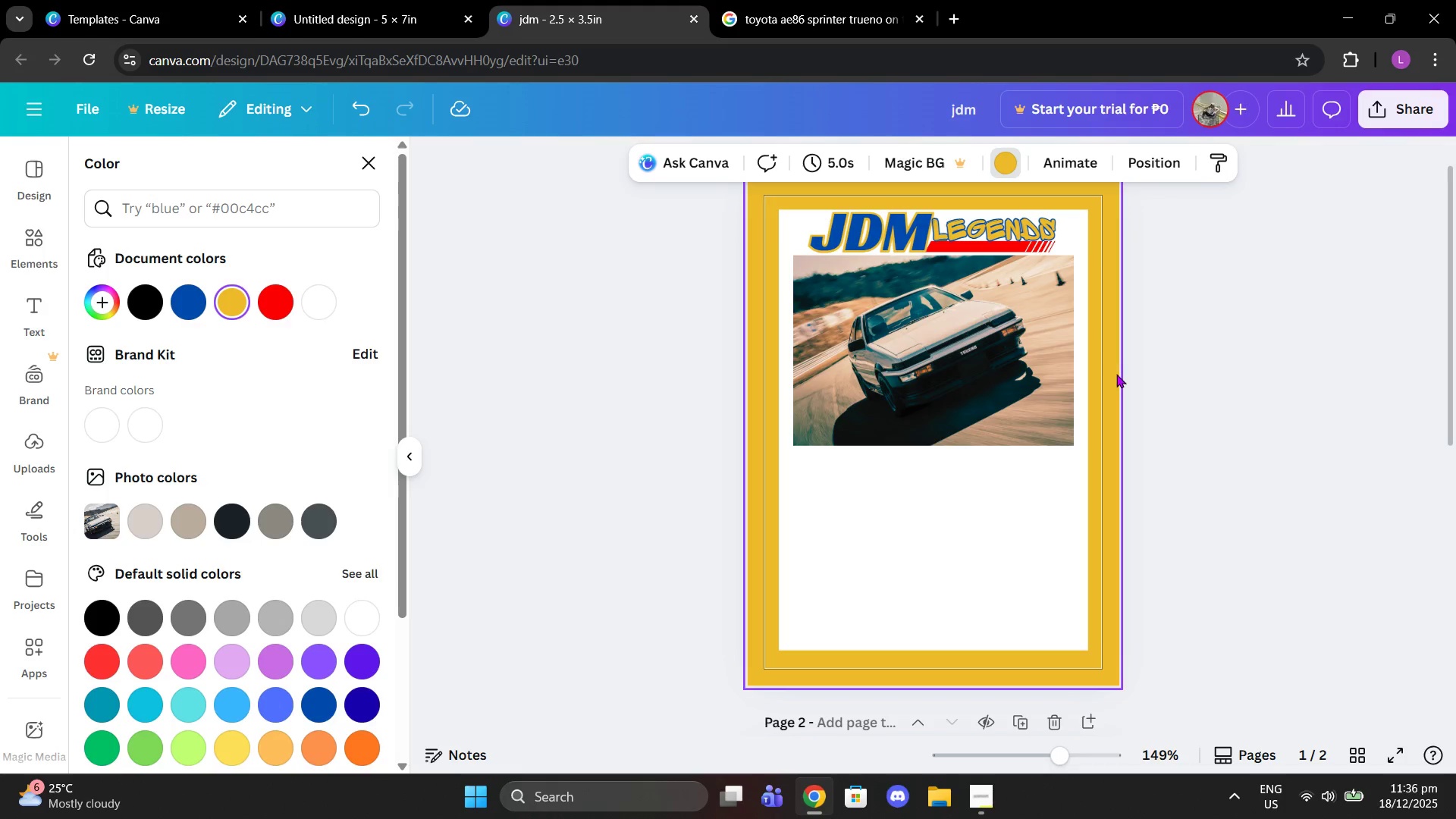 
triple_click([1166, 369])
 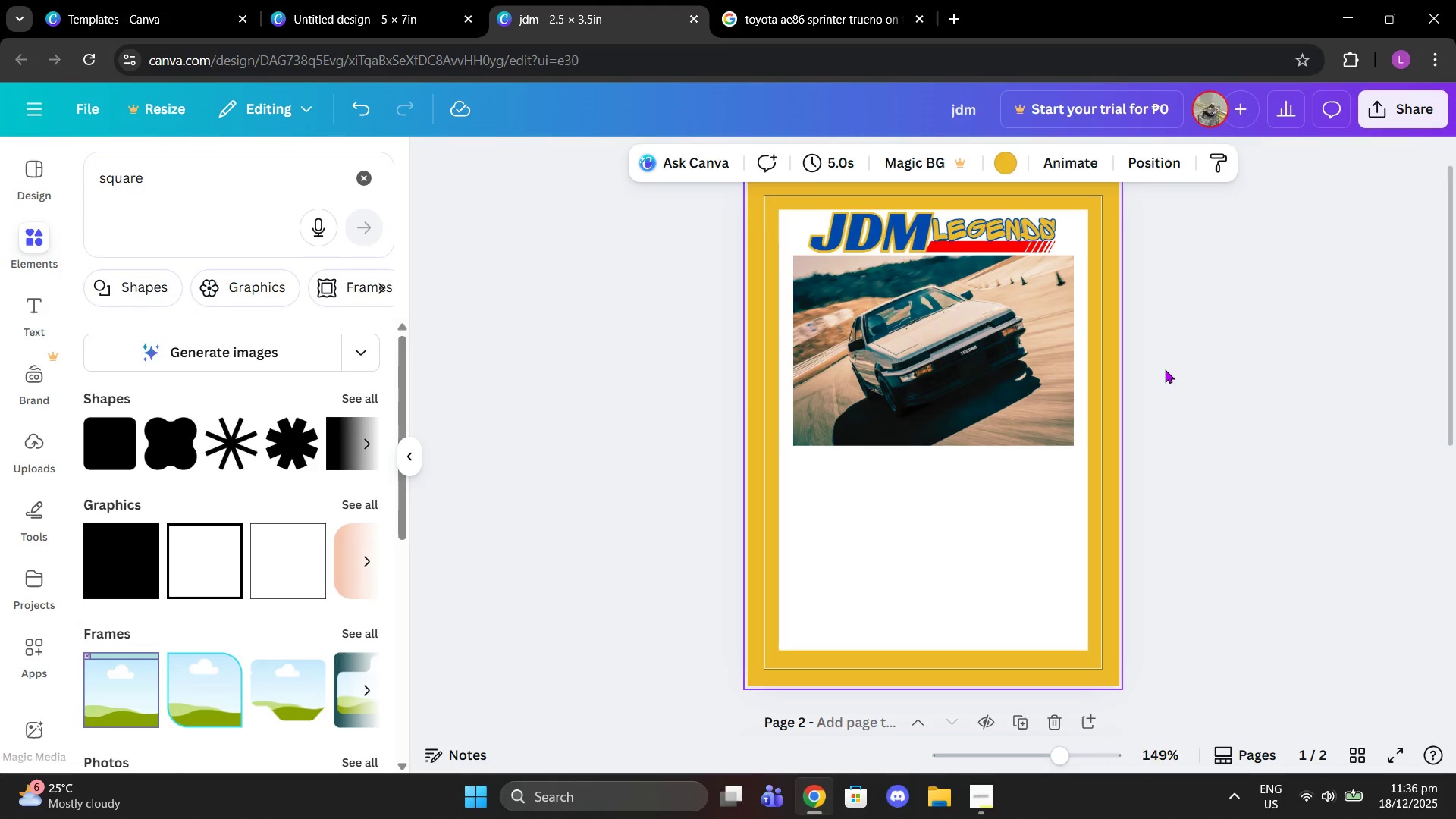 
left_click([1165, 369])
 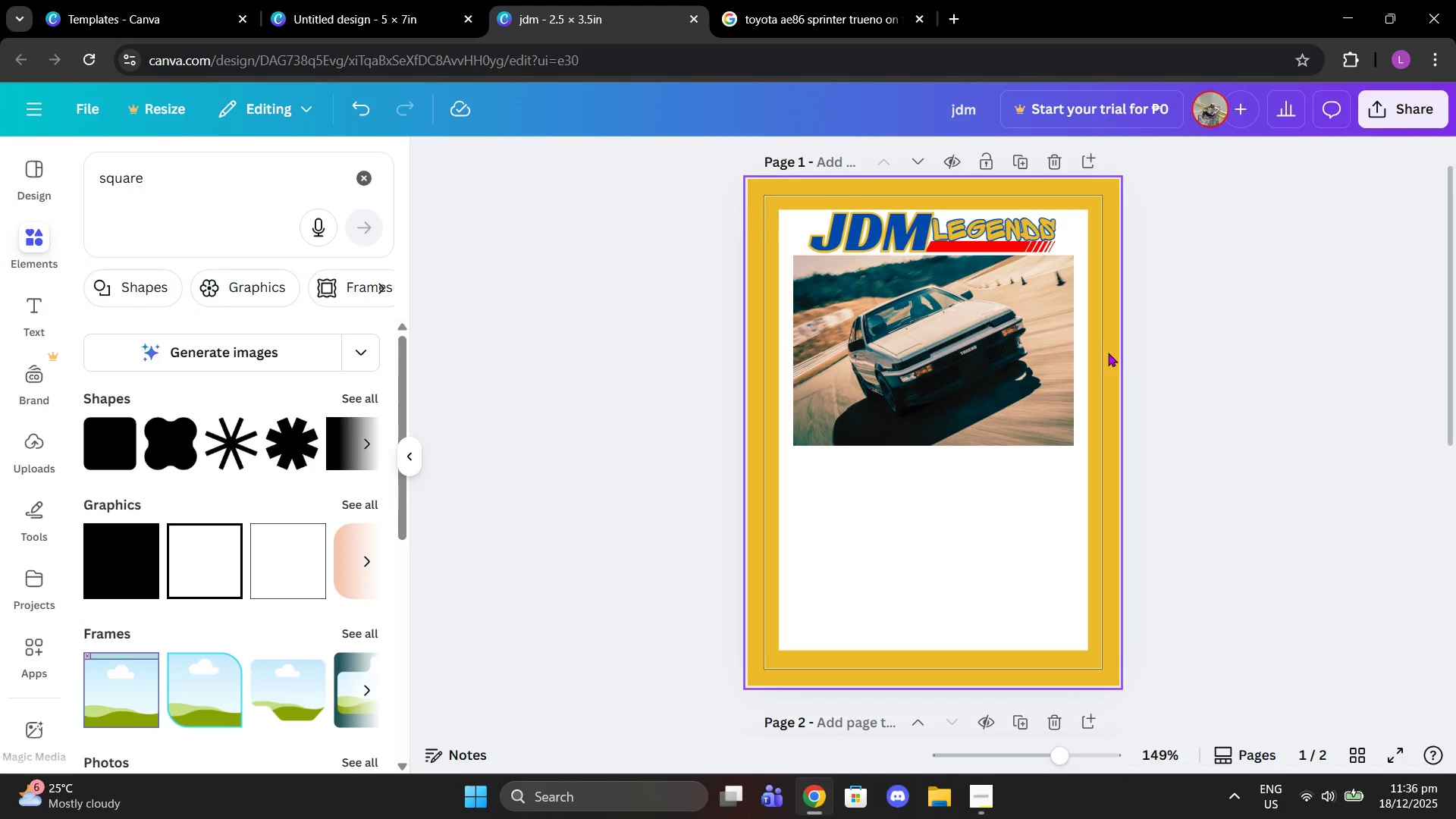 
scroll: coordinate [1109, 348], scroll_direction: up, amount: 1.0
 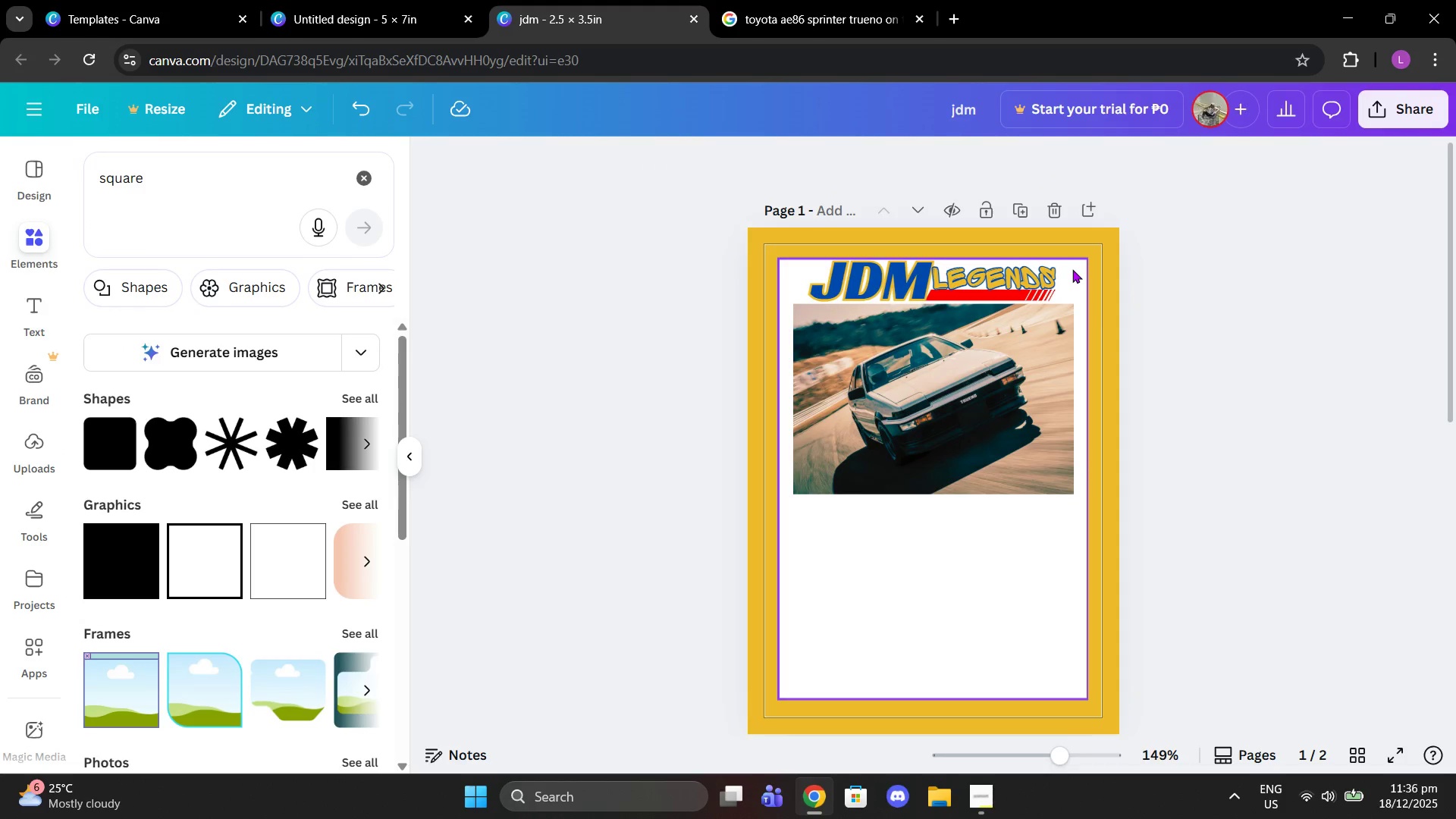 
left_click([1072, 269])
 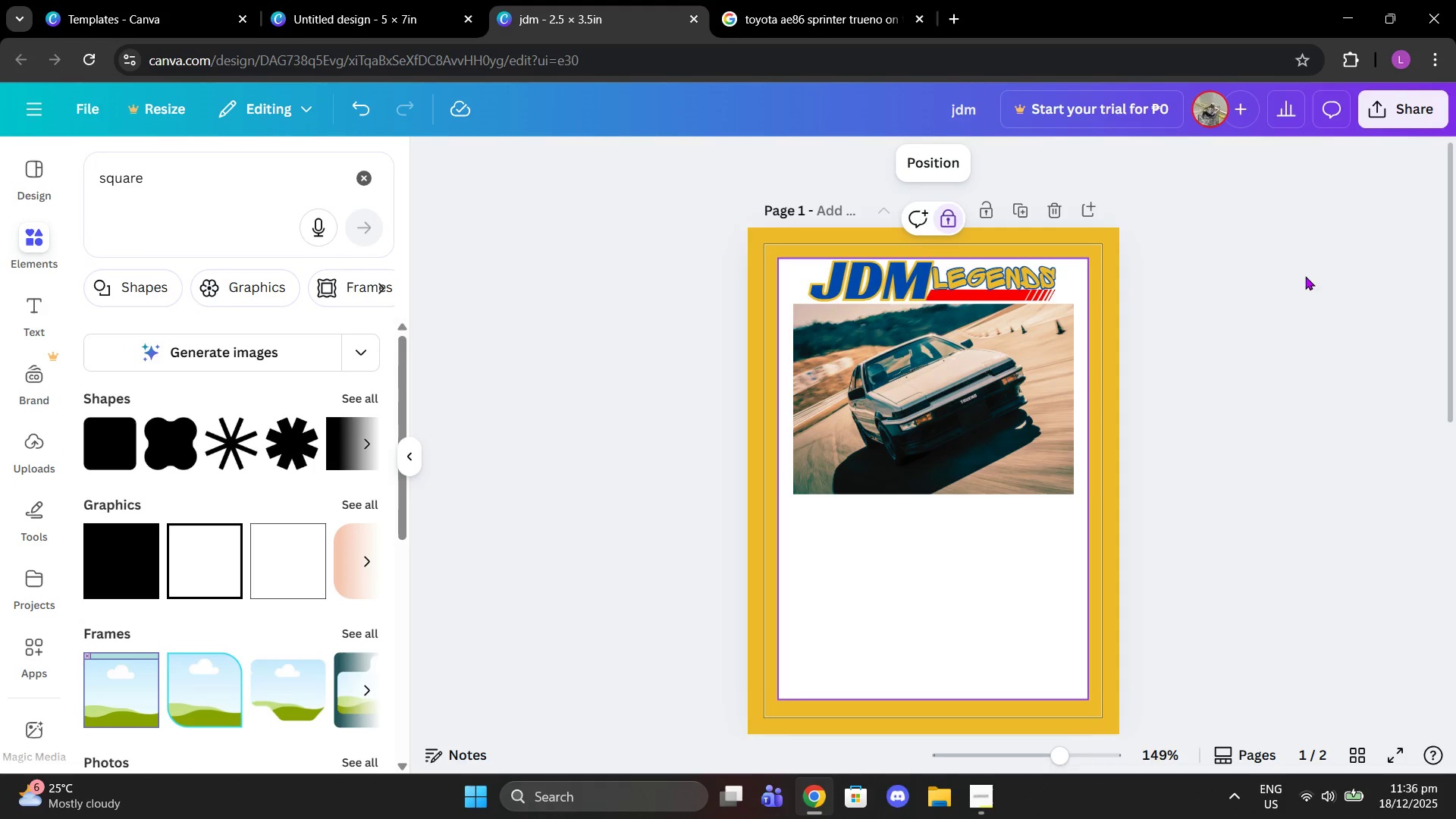 
left_click_drag(start_coordinate=[1285, 352], to_coordinate=[1288, 353])
 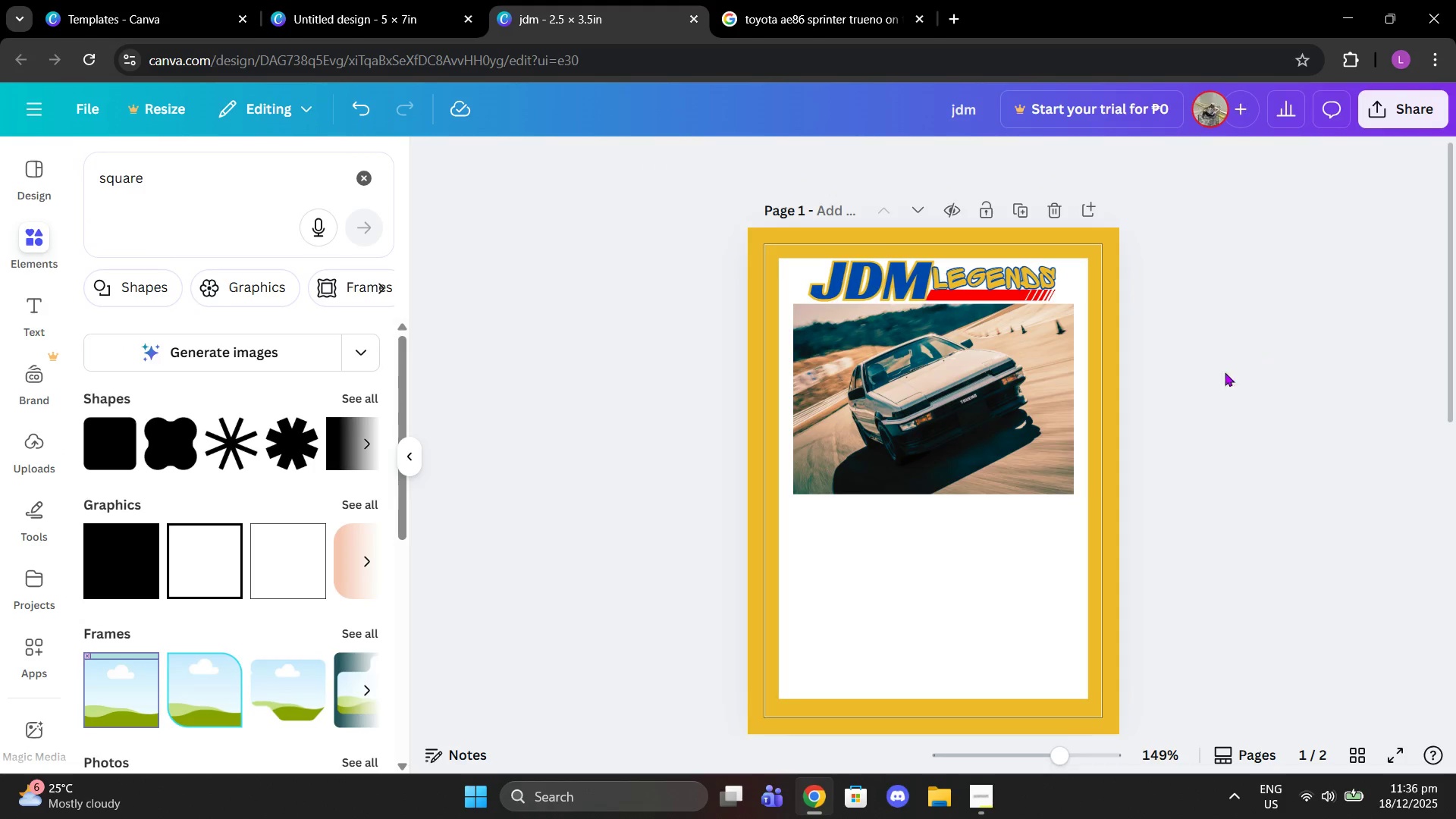 
scroll: coordinate [1172, 393], scroll_direction: down, amount: 1.0
 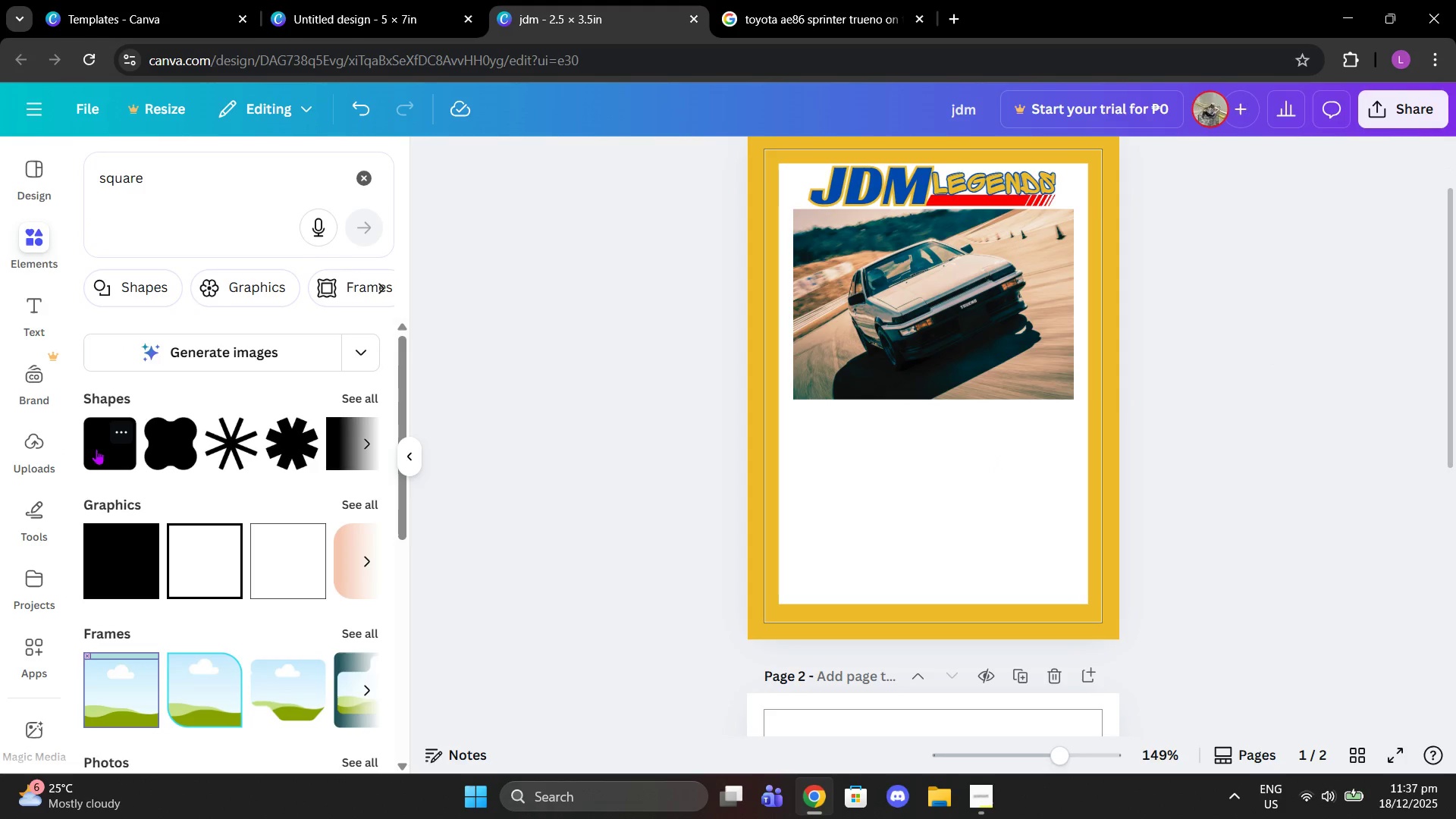 
left_click([96, 449])
 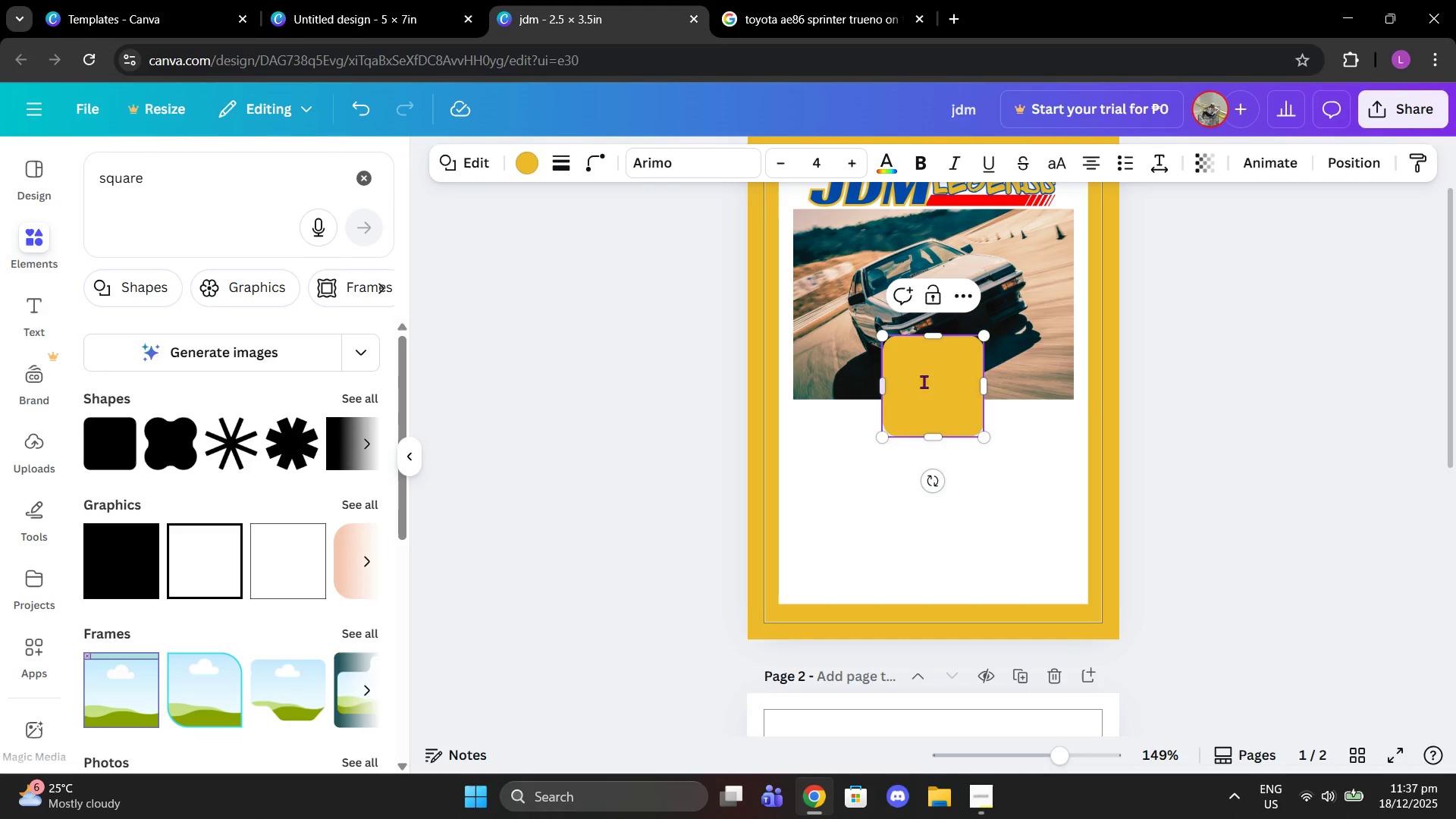 
left_click_drag(start_coordinate=[961, 367], to_coordinate=[873, 445])
 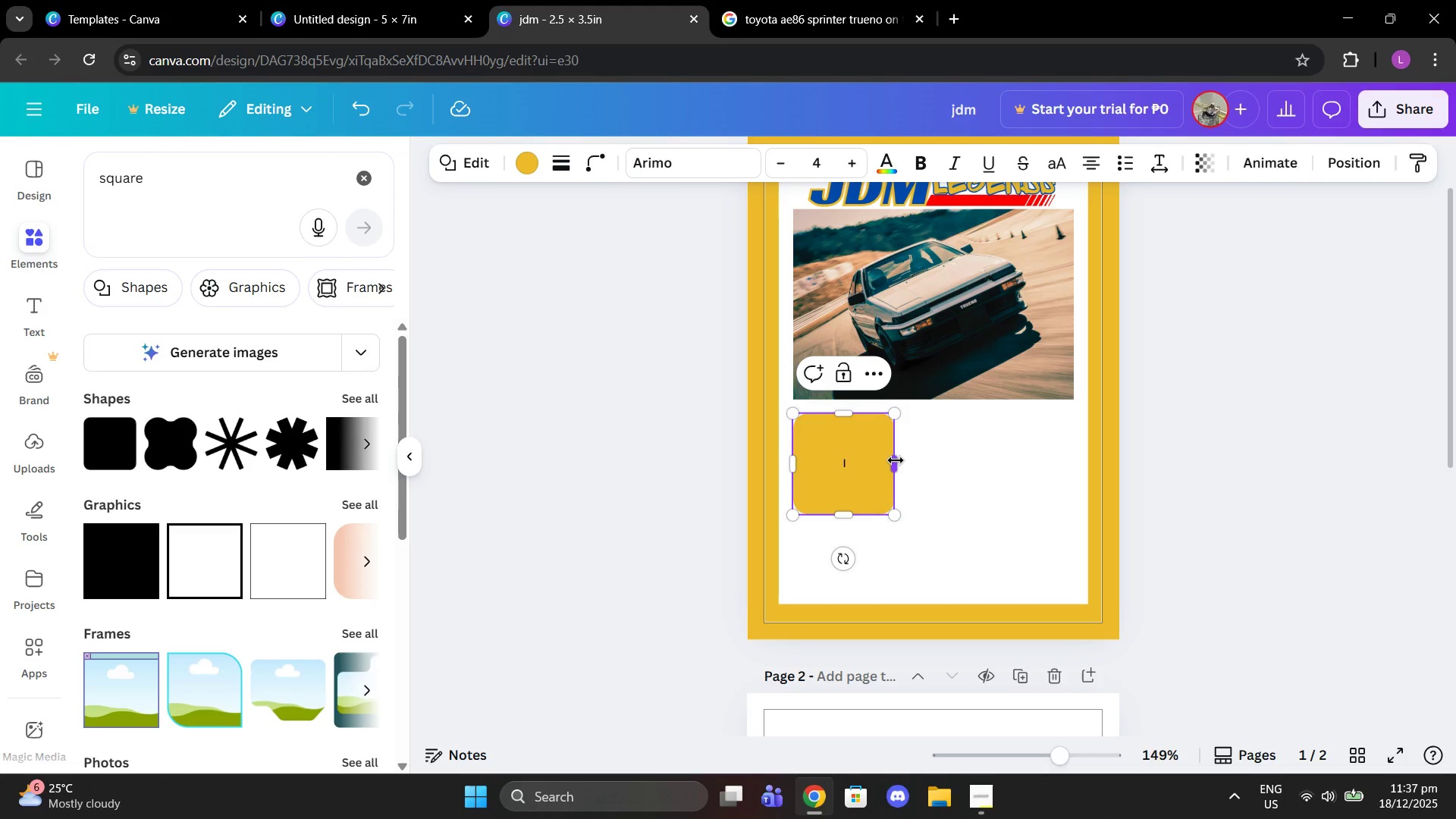 
left_click_drag(start_coordinate=[895, 460], to_coordinate=[951, 460])
 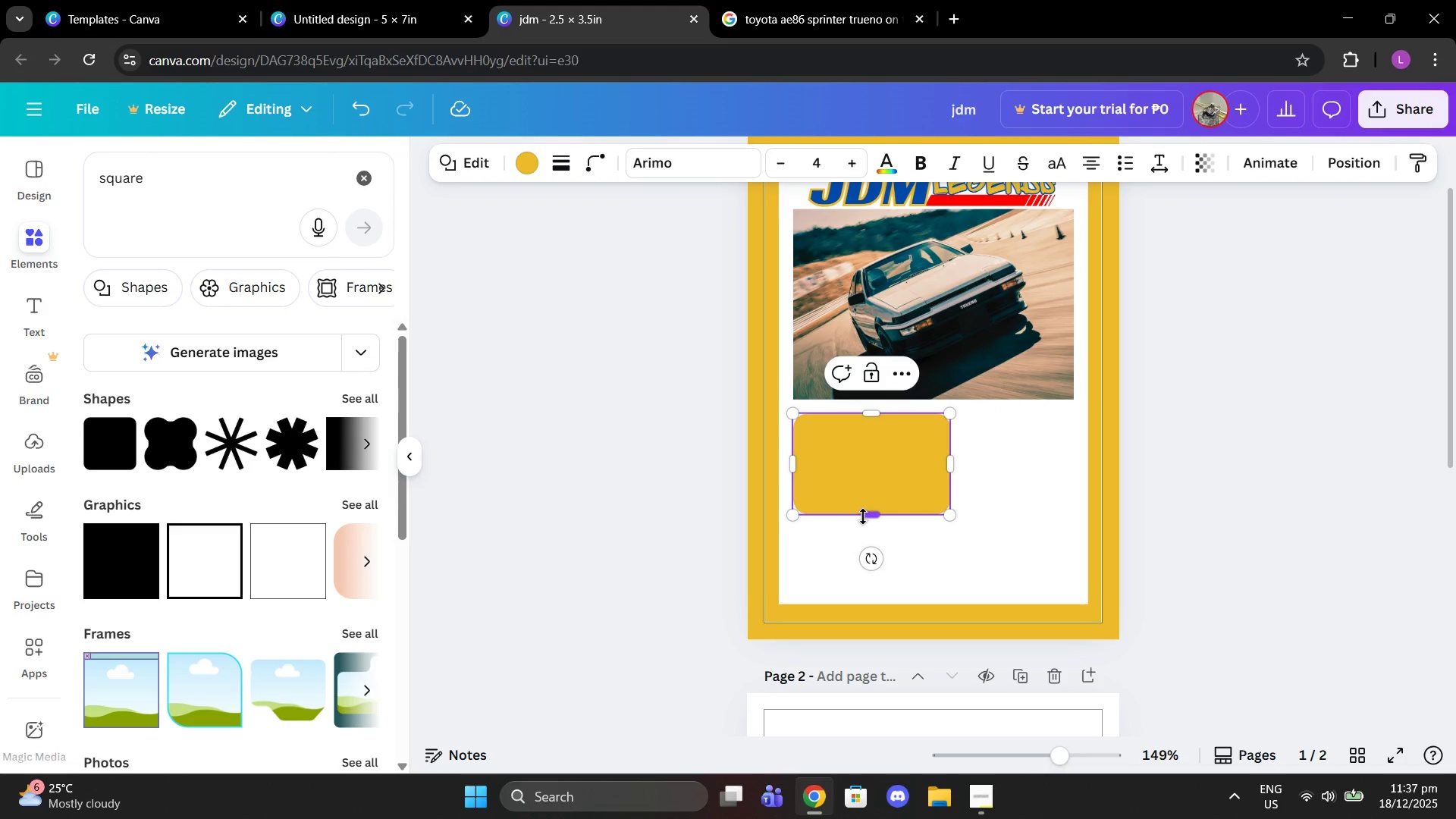 
left_click_drag(start_coordinate=[865, 516], to_coordinate=[891, 465])
 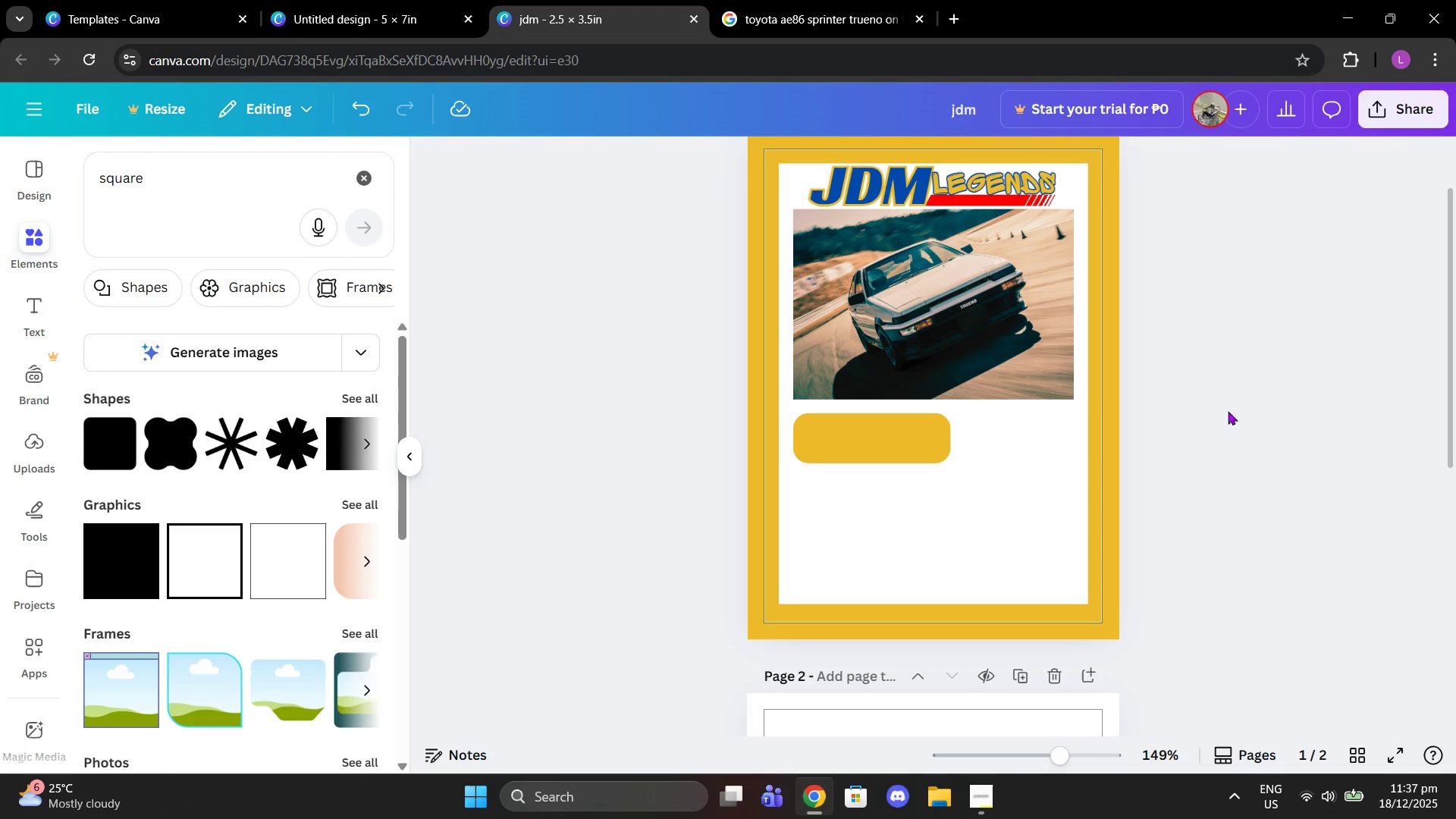 
scroll: coordinate [1210, 390], scroll_direction: up, amount: 1.0
 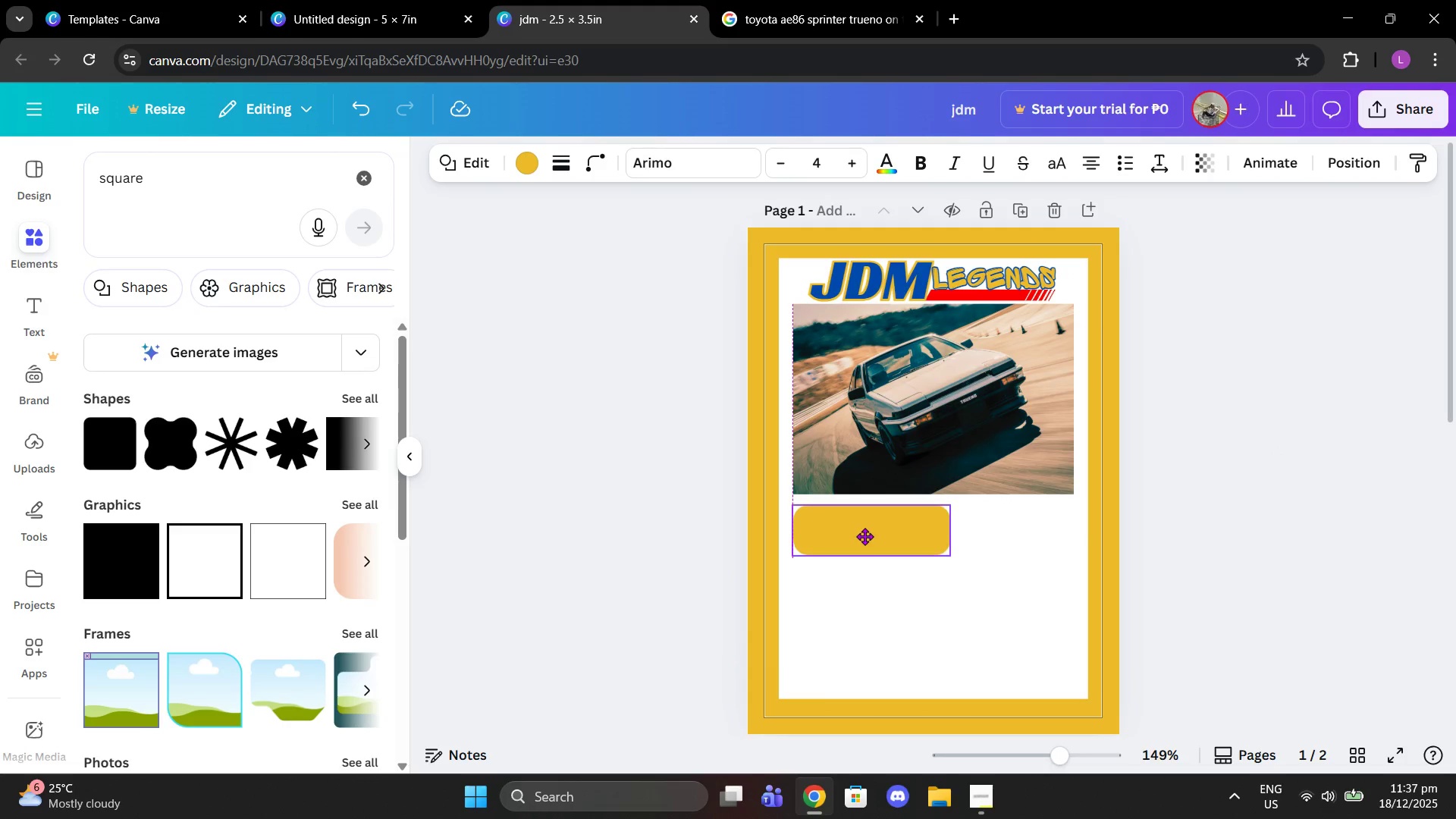 
left_click([1455, 469])
 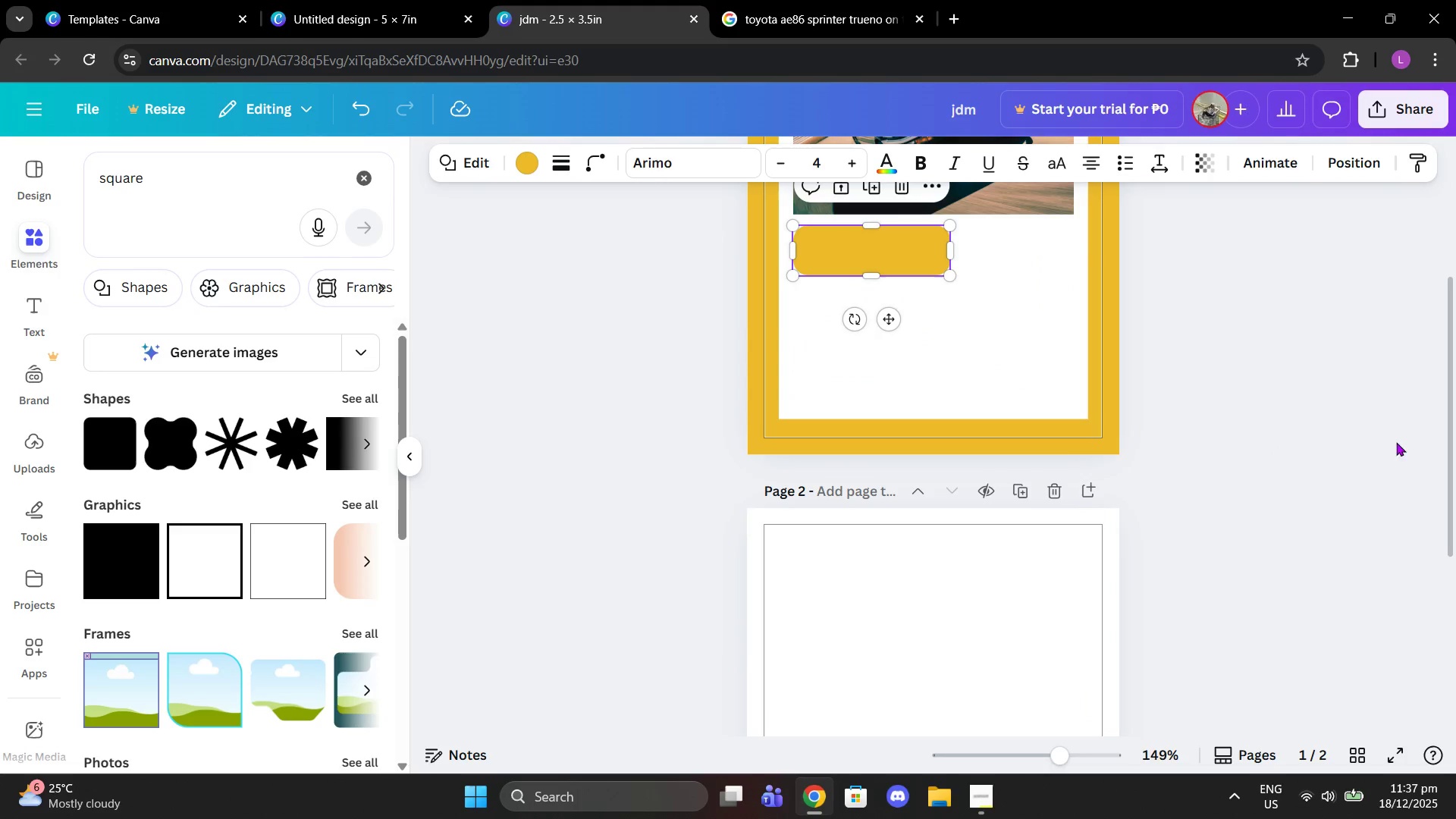 
left_click([1337, 414])
 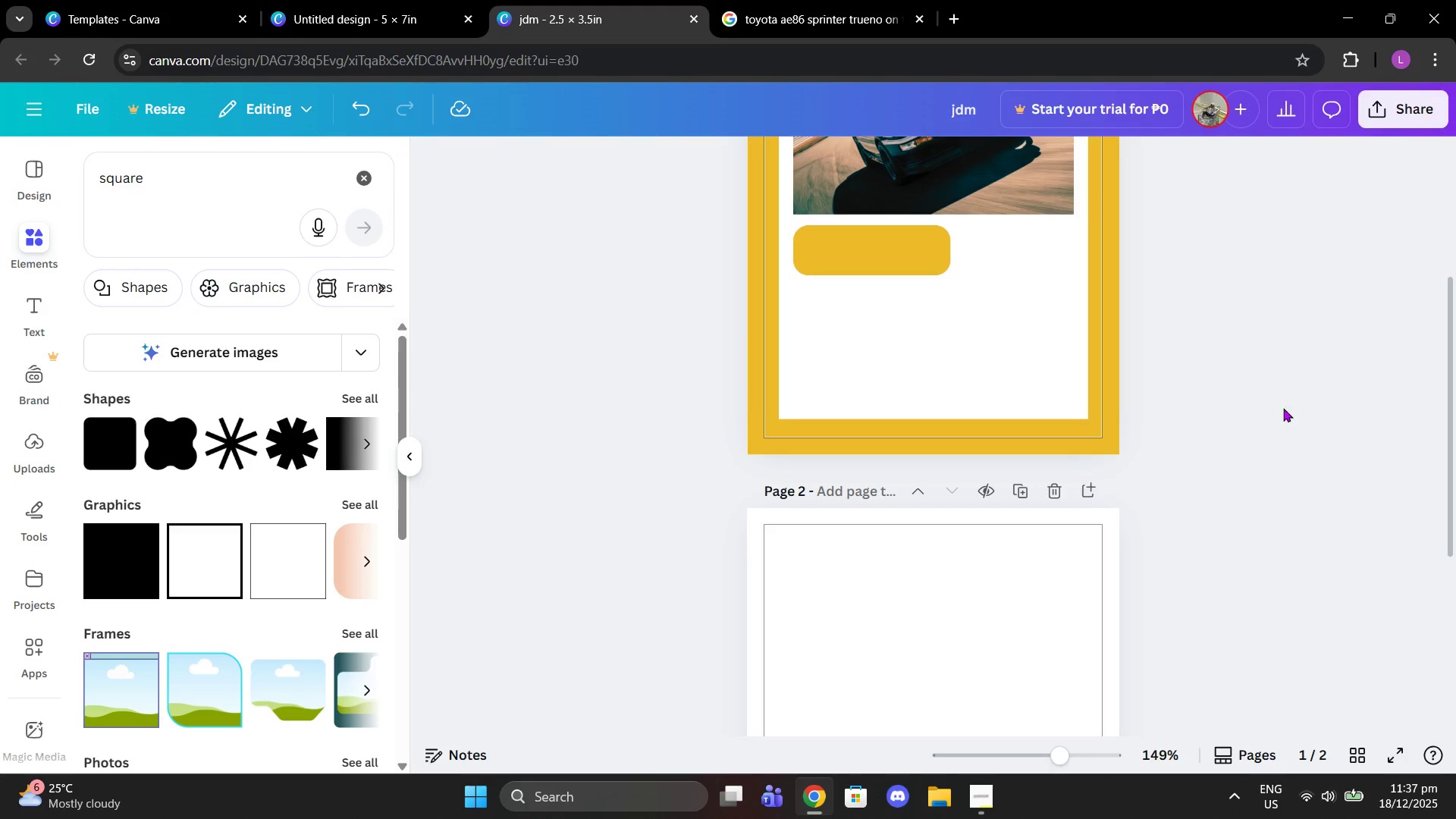 
scroll: coordinate [1232, 412], scroll_direction: up, amount: 3.0
 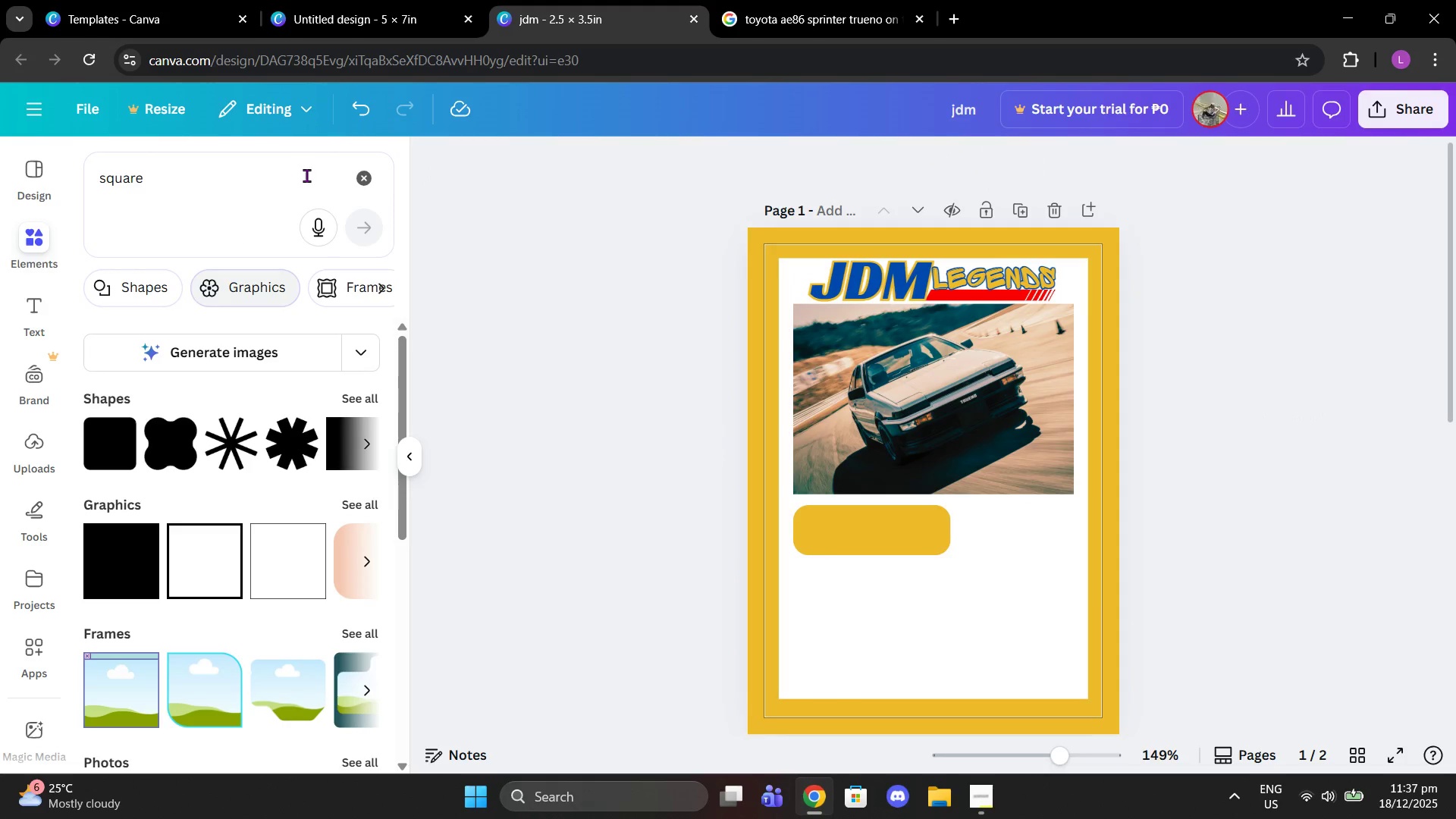 
left_click([362, 177])
 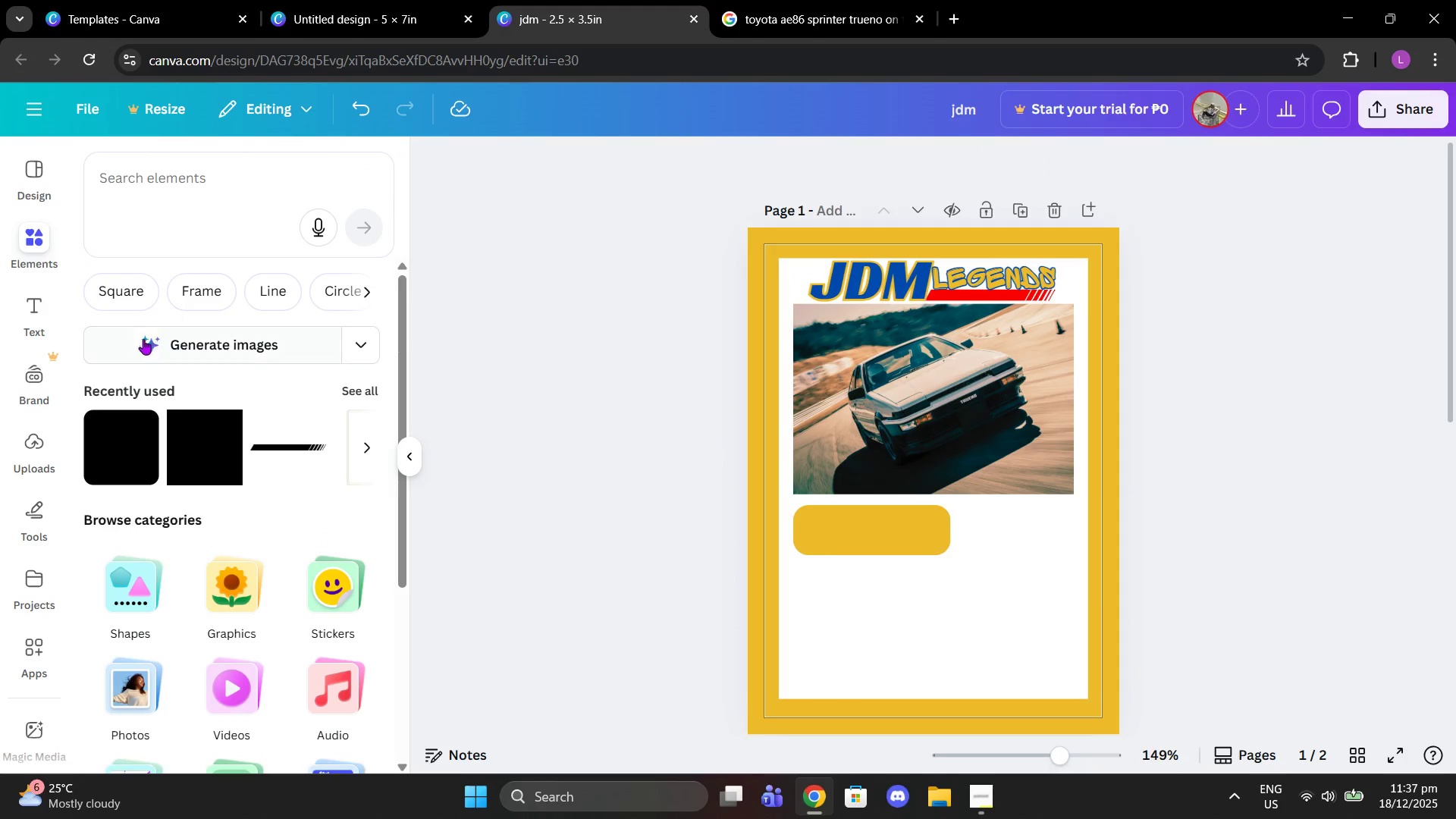 
left_click([34, 322])
 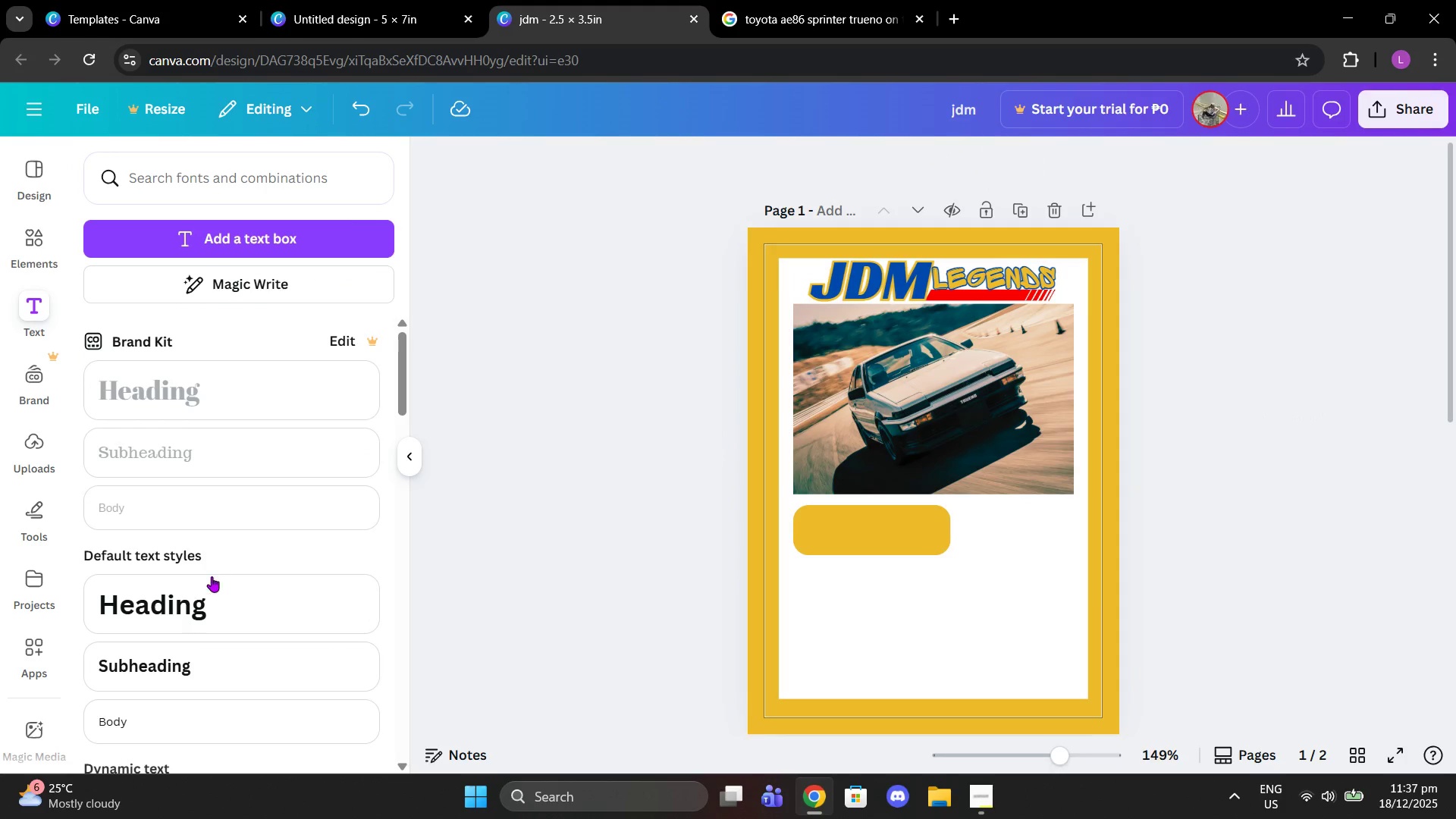 
left_click([208, 662])
 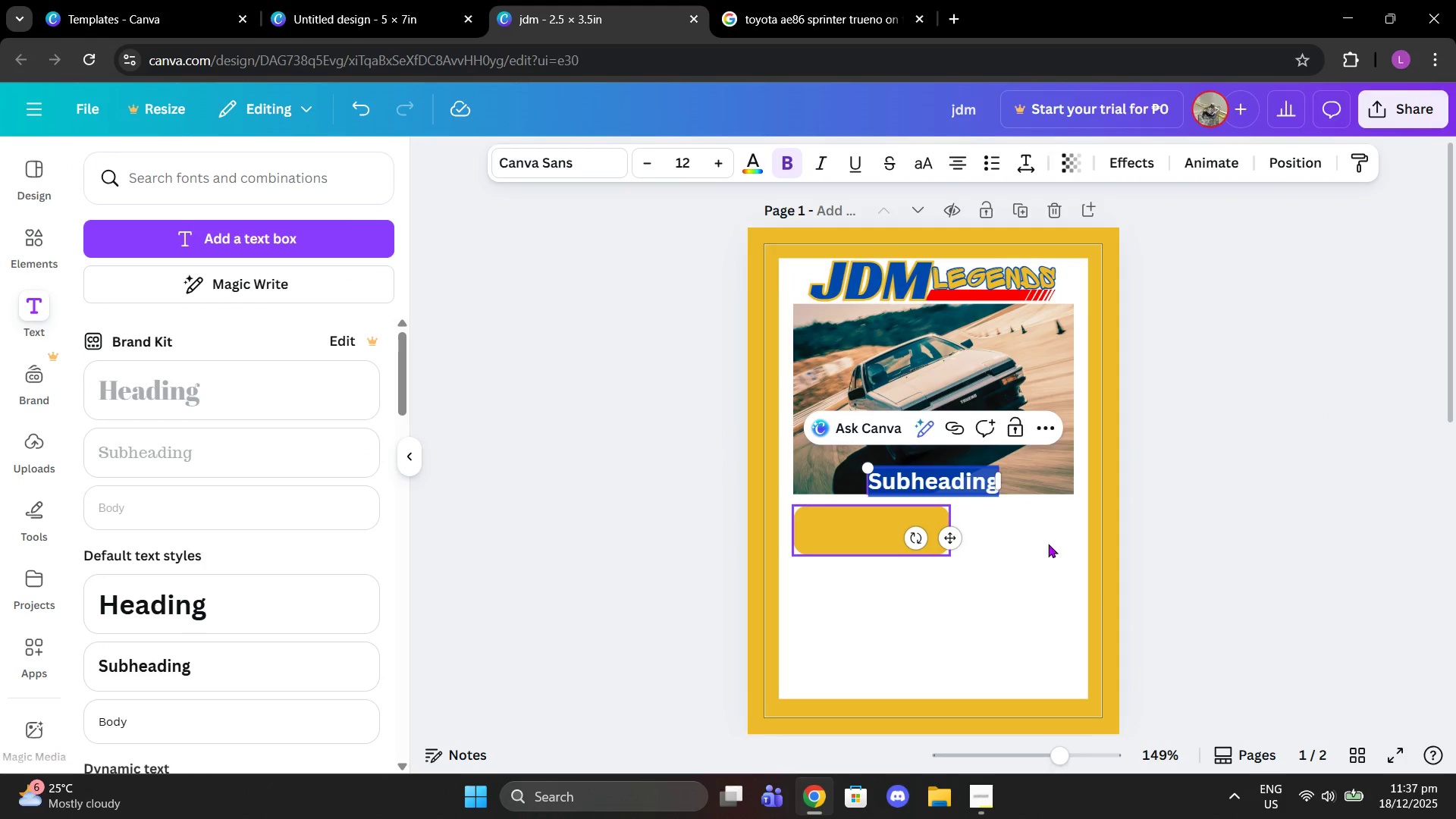 
wait(5.55)
 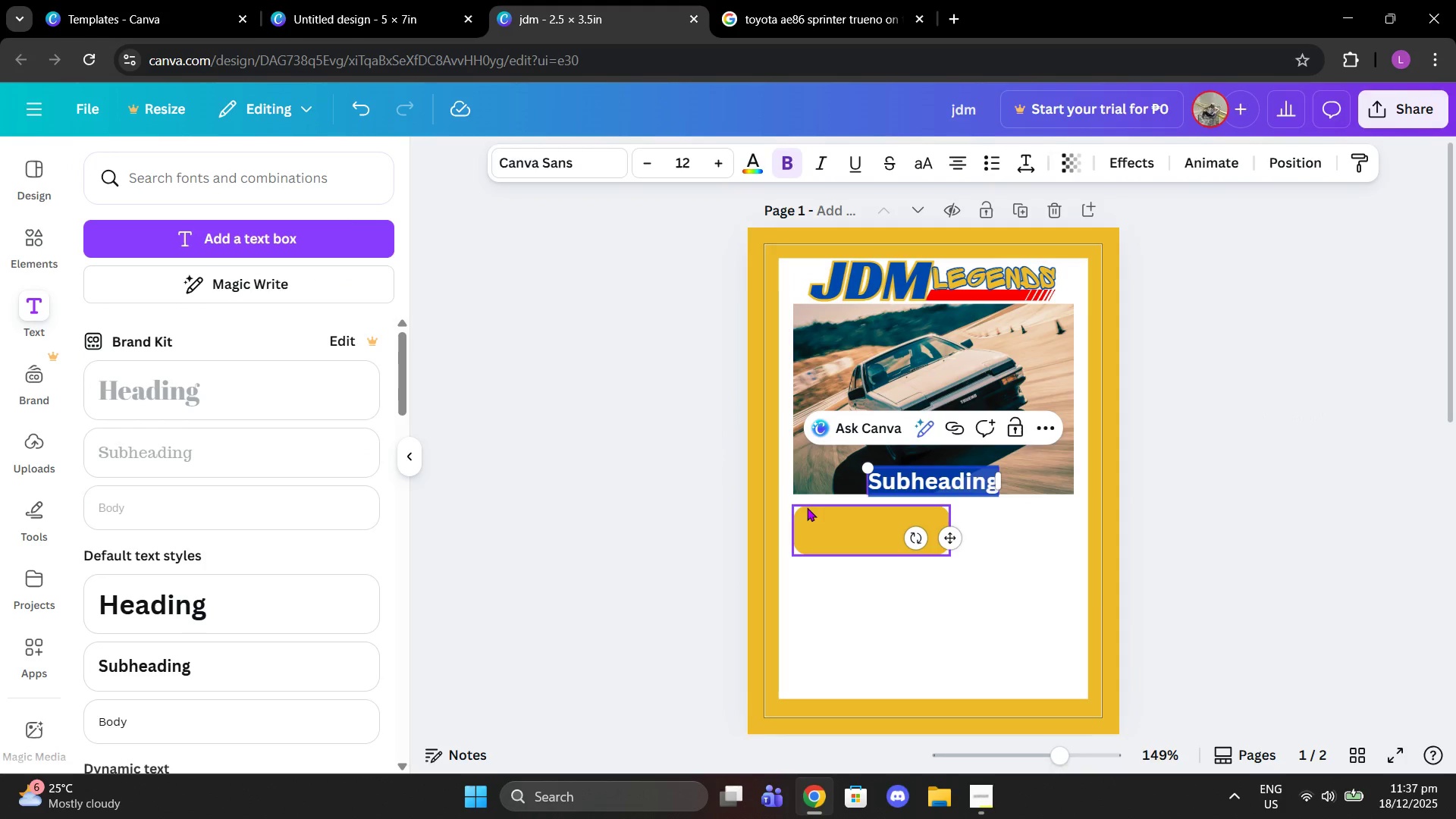 
left_click([982, 790])
 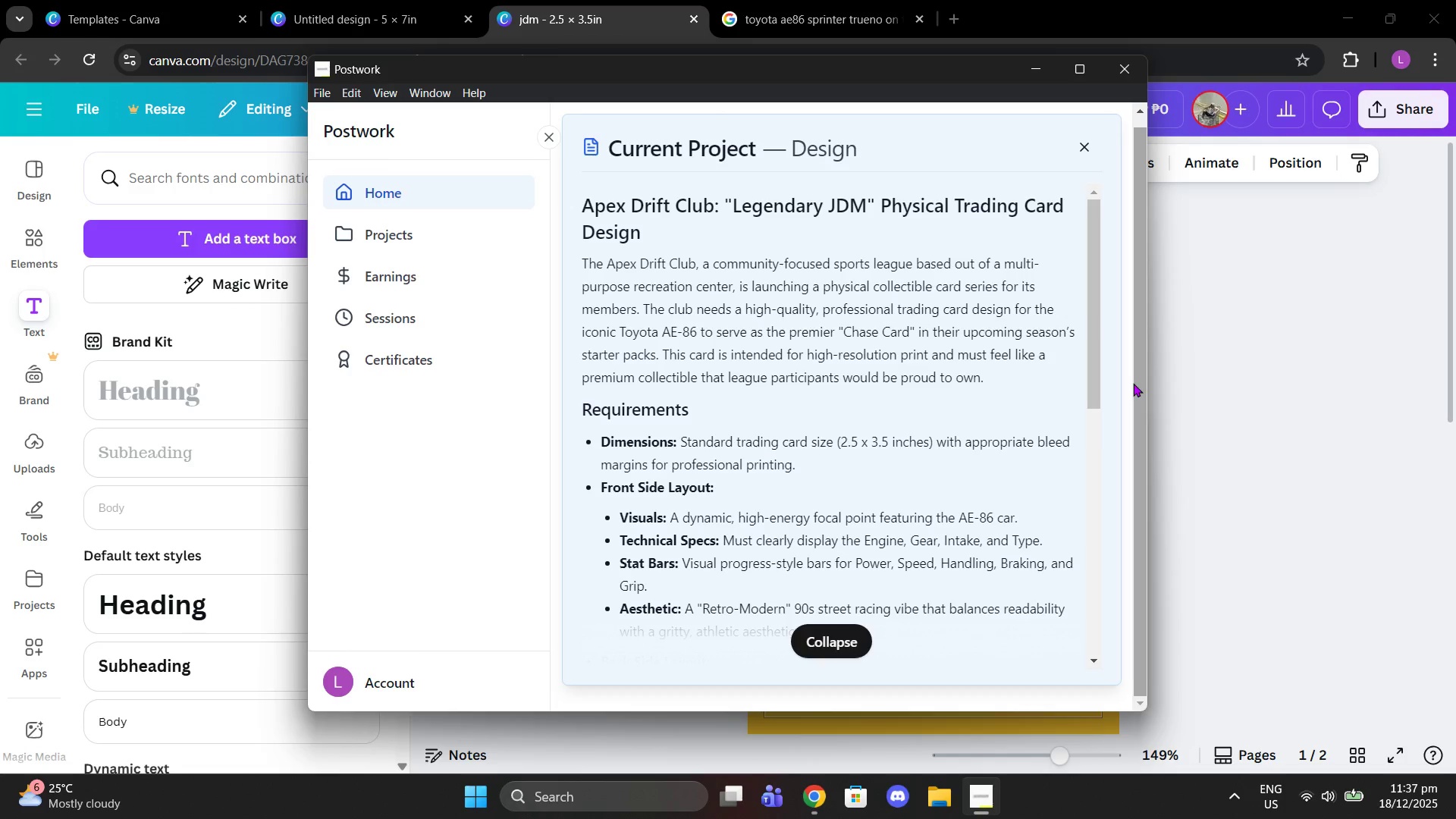 
wait(7.81)
 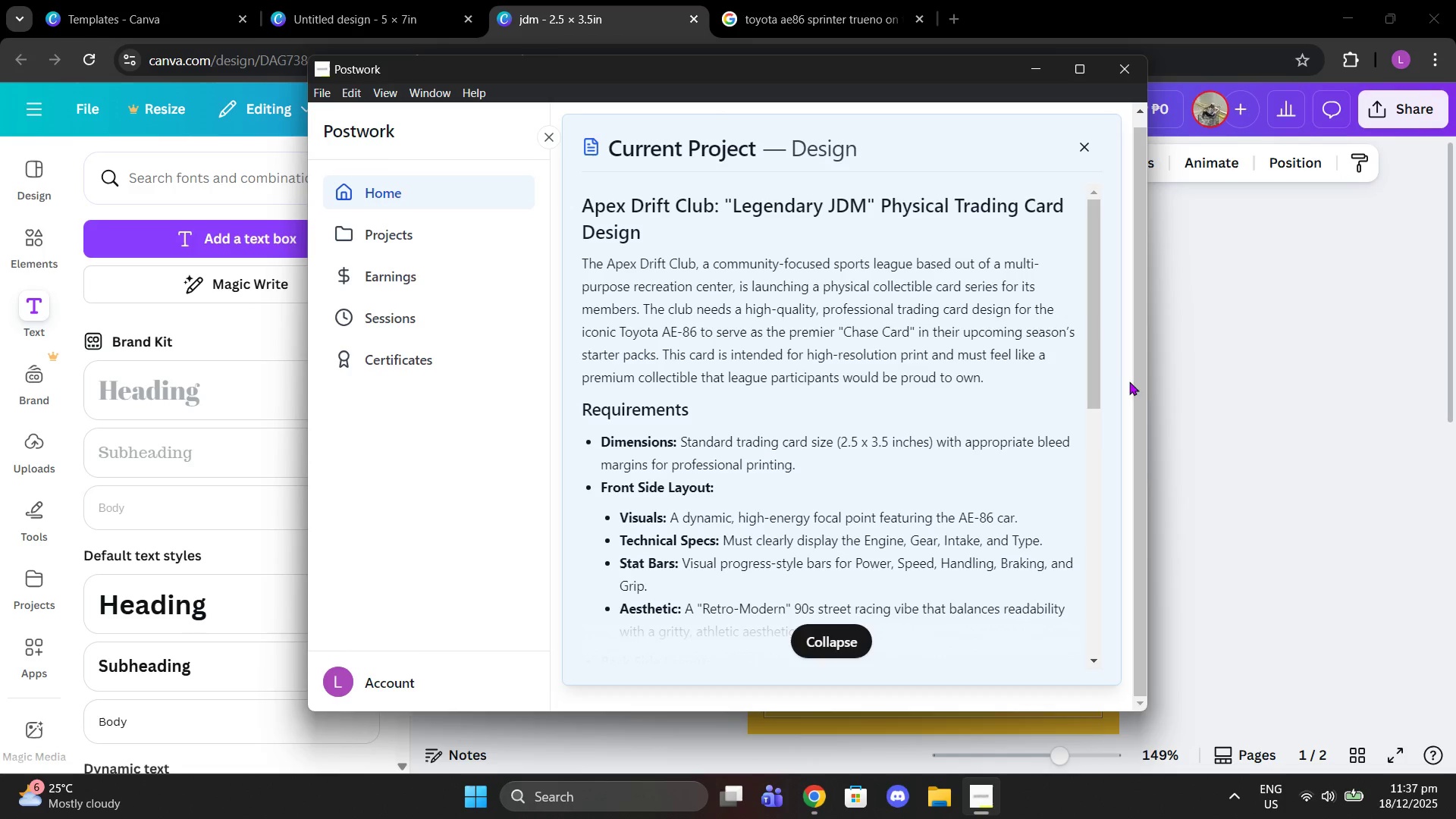 
scroll: coordinate [285, 157], scroll_direction: up, amount: 11.0
 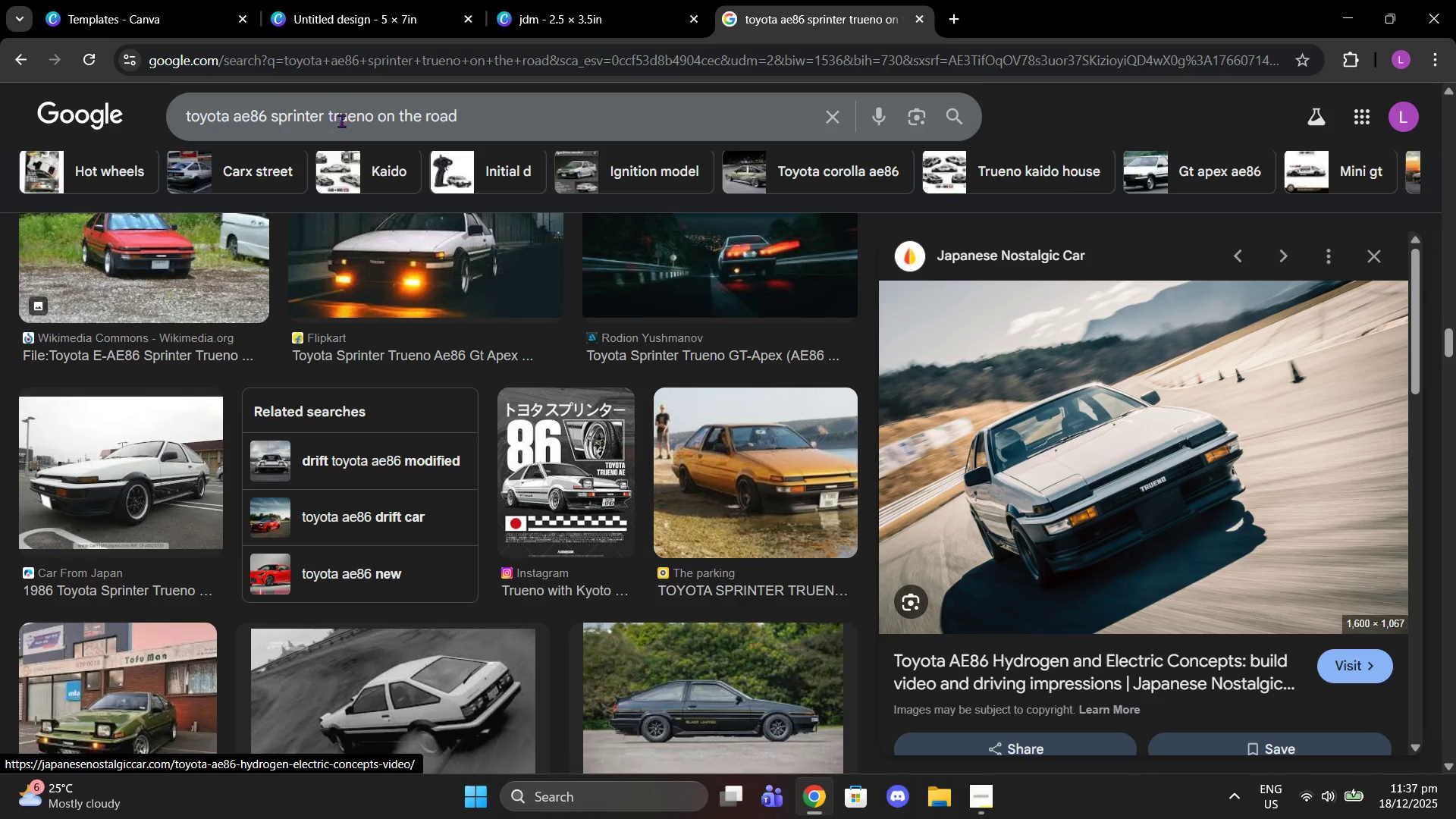 
left_click_drag(start_coordinate=[380, 114], to_coordinate=[557, 121])
 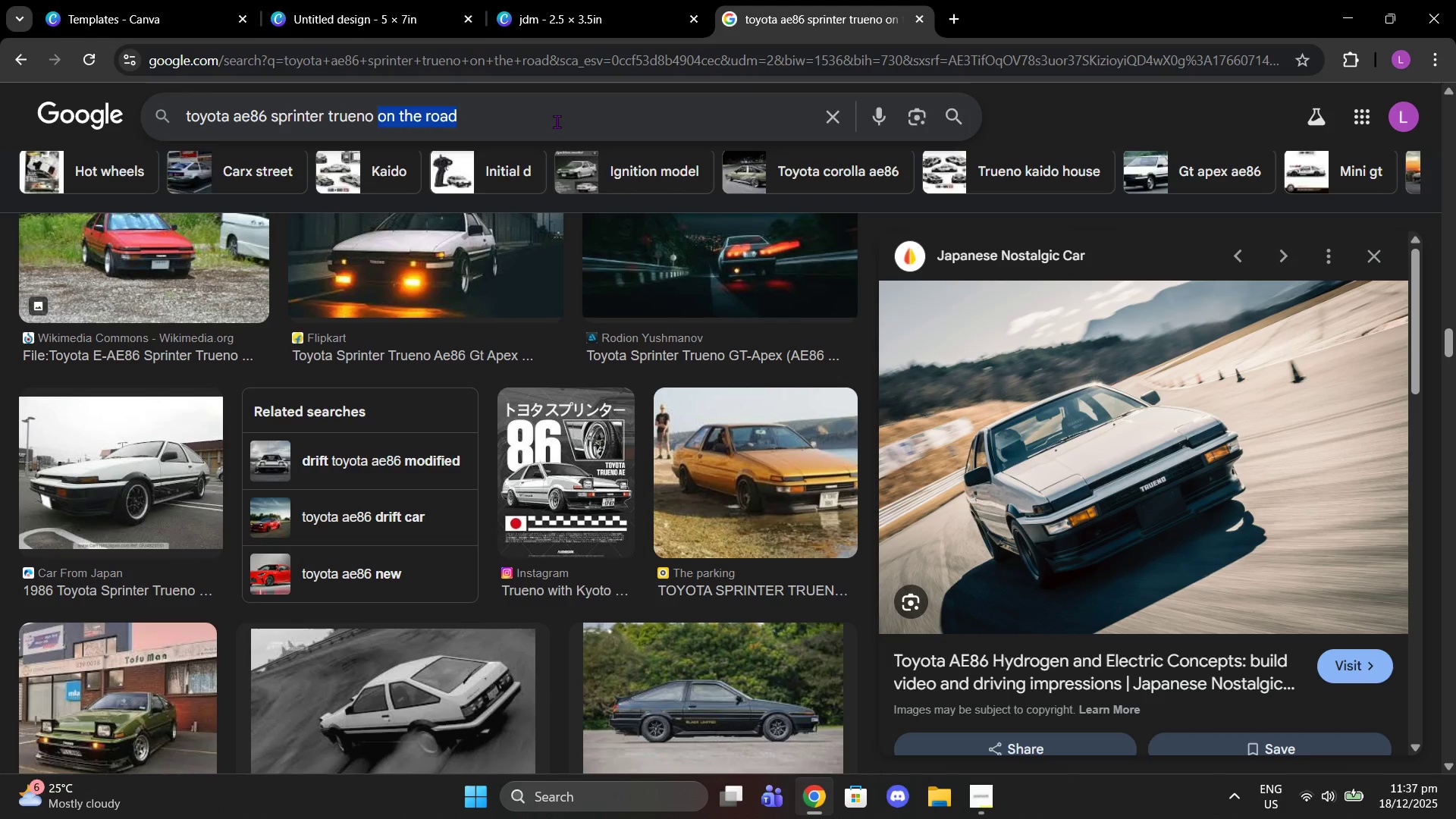 
key(Backspace)
 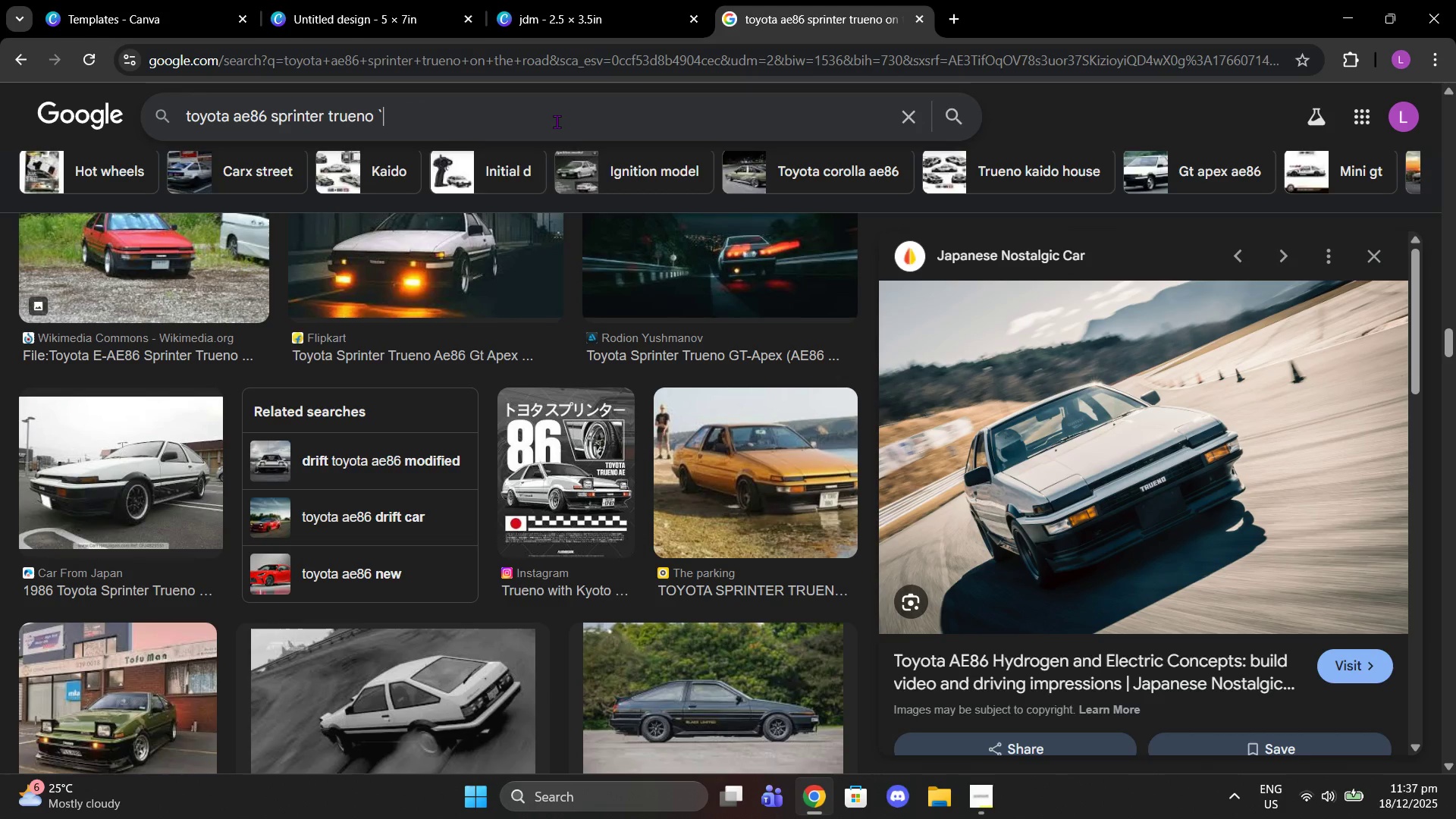 
key(Backquote)
 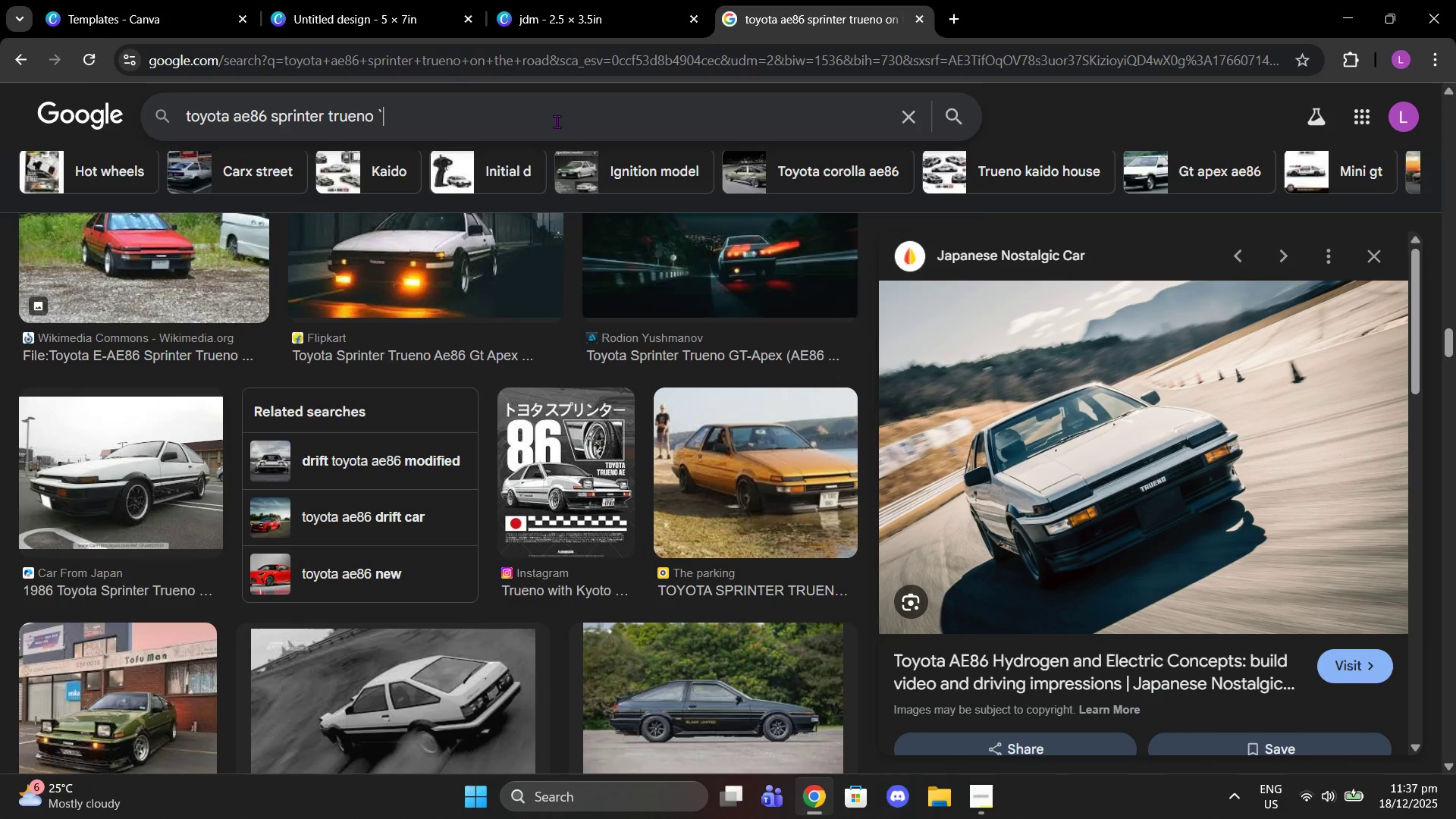 
key(Enter)
 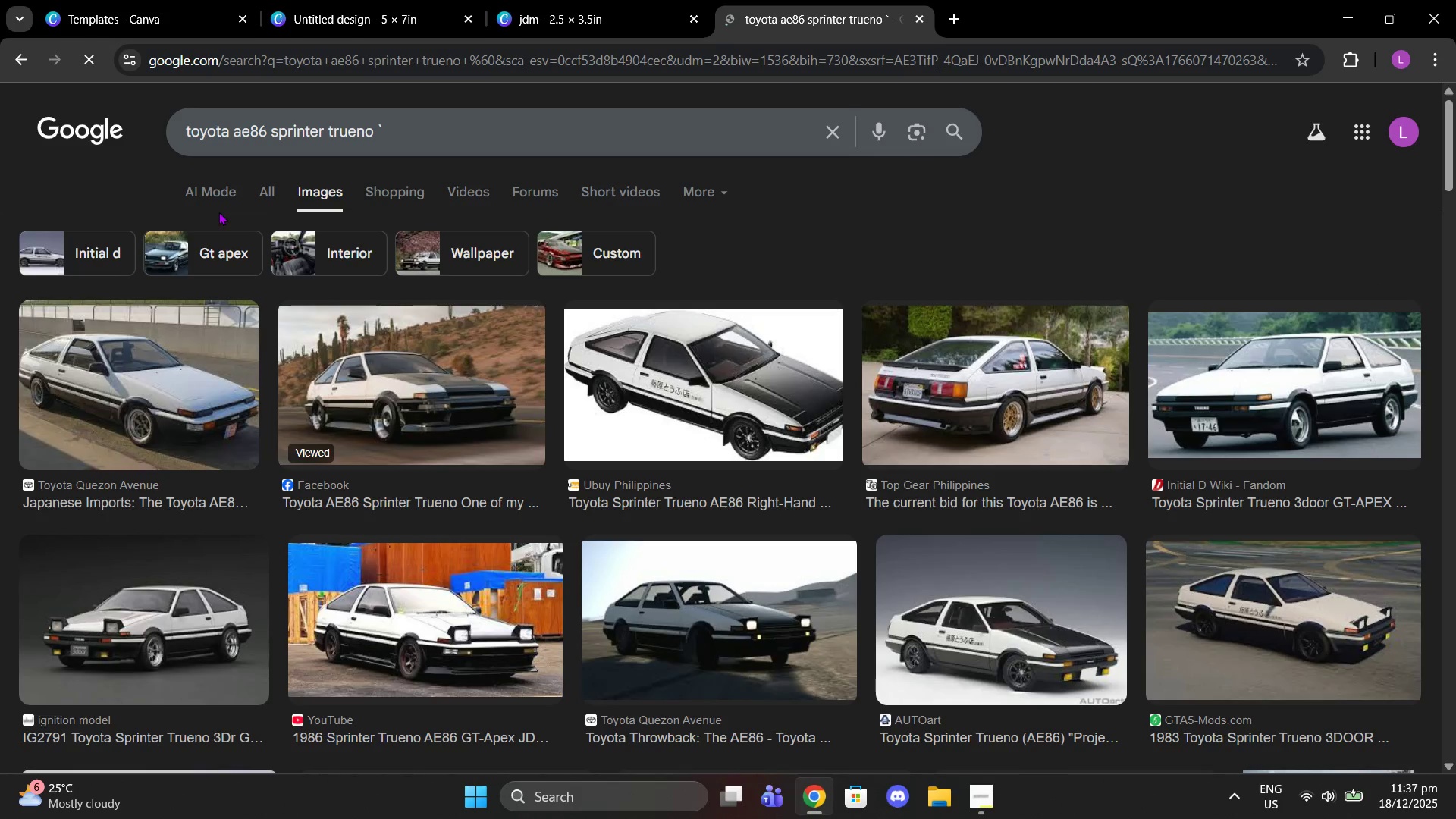 
left_click([275, 177])
 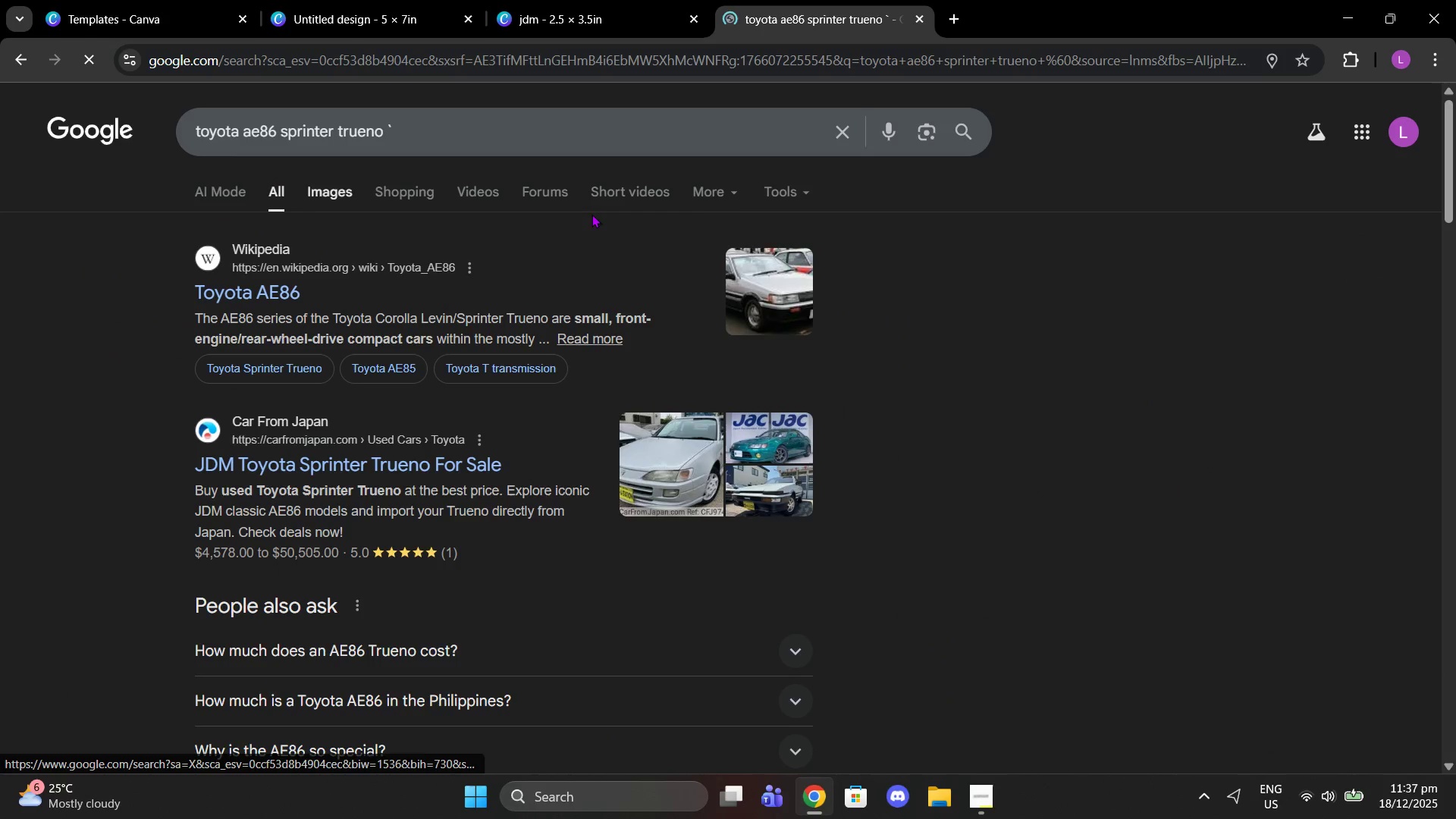 
mouse_move([609, 5])
 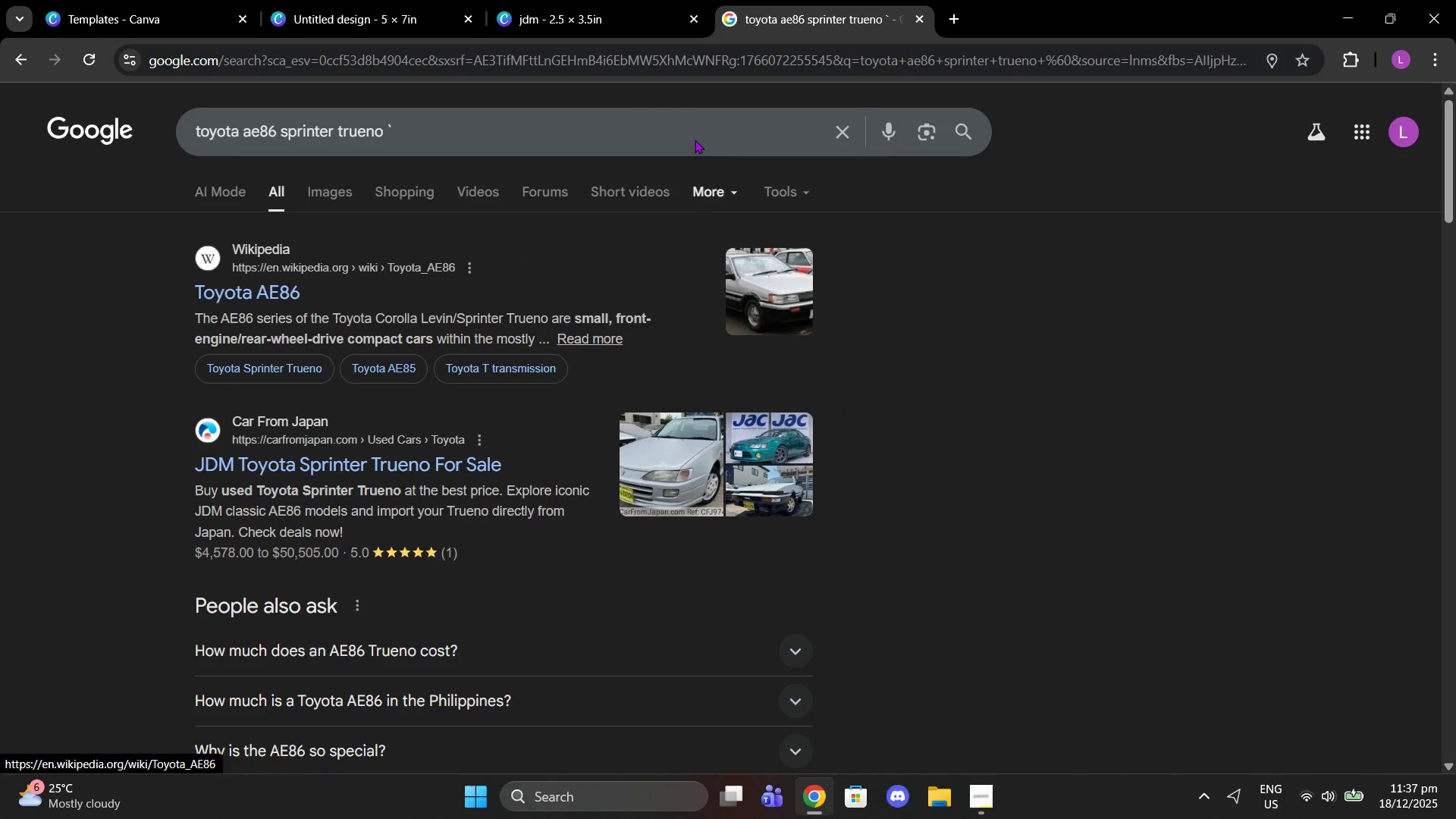 
left_click([653, 0])
 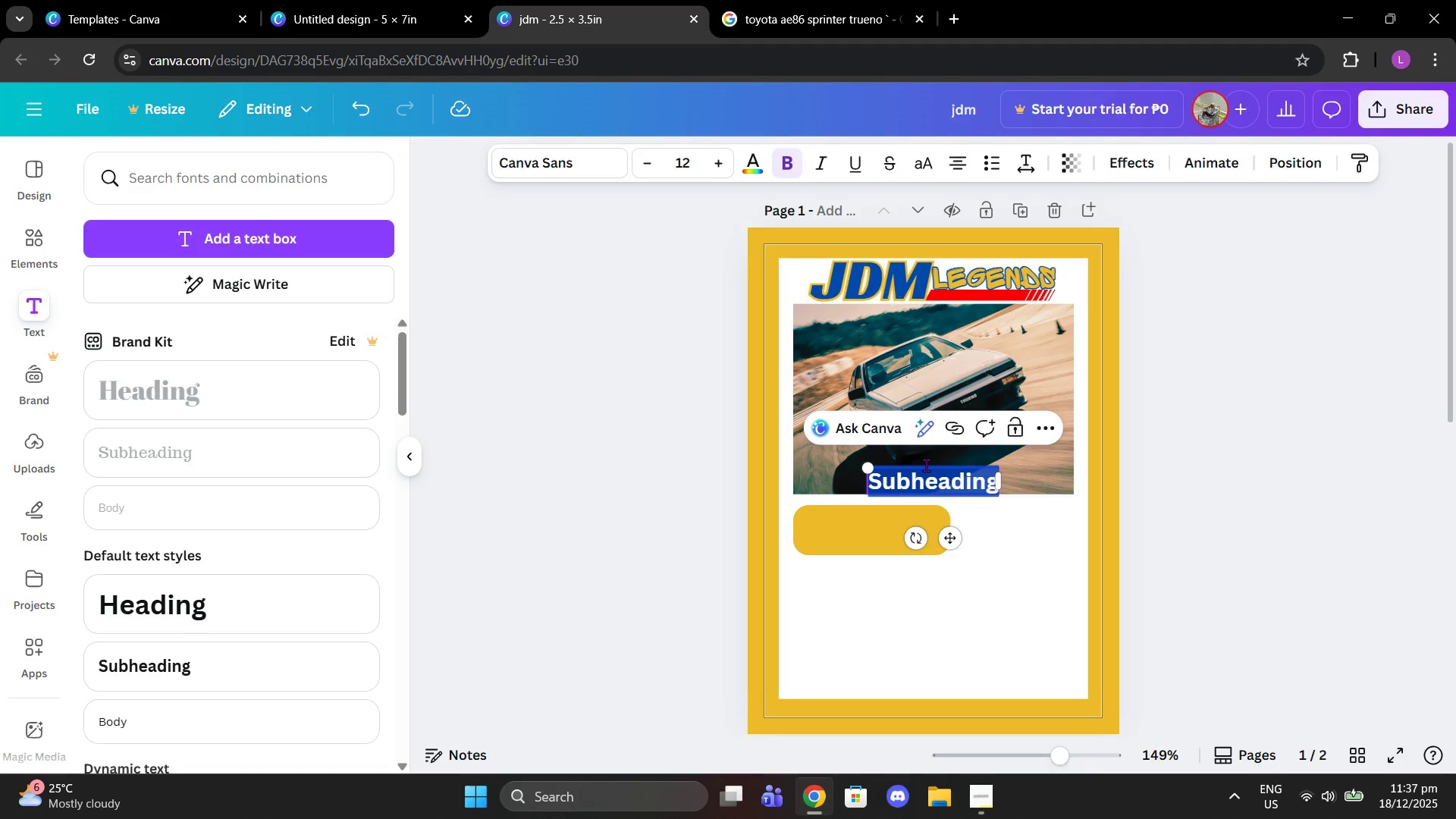 
type(ae )
key(Backspace)
type(86 trueno)
 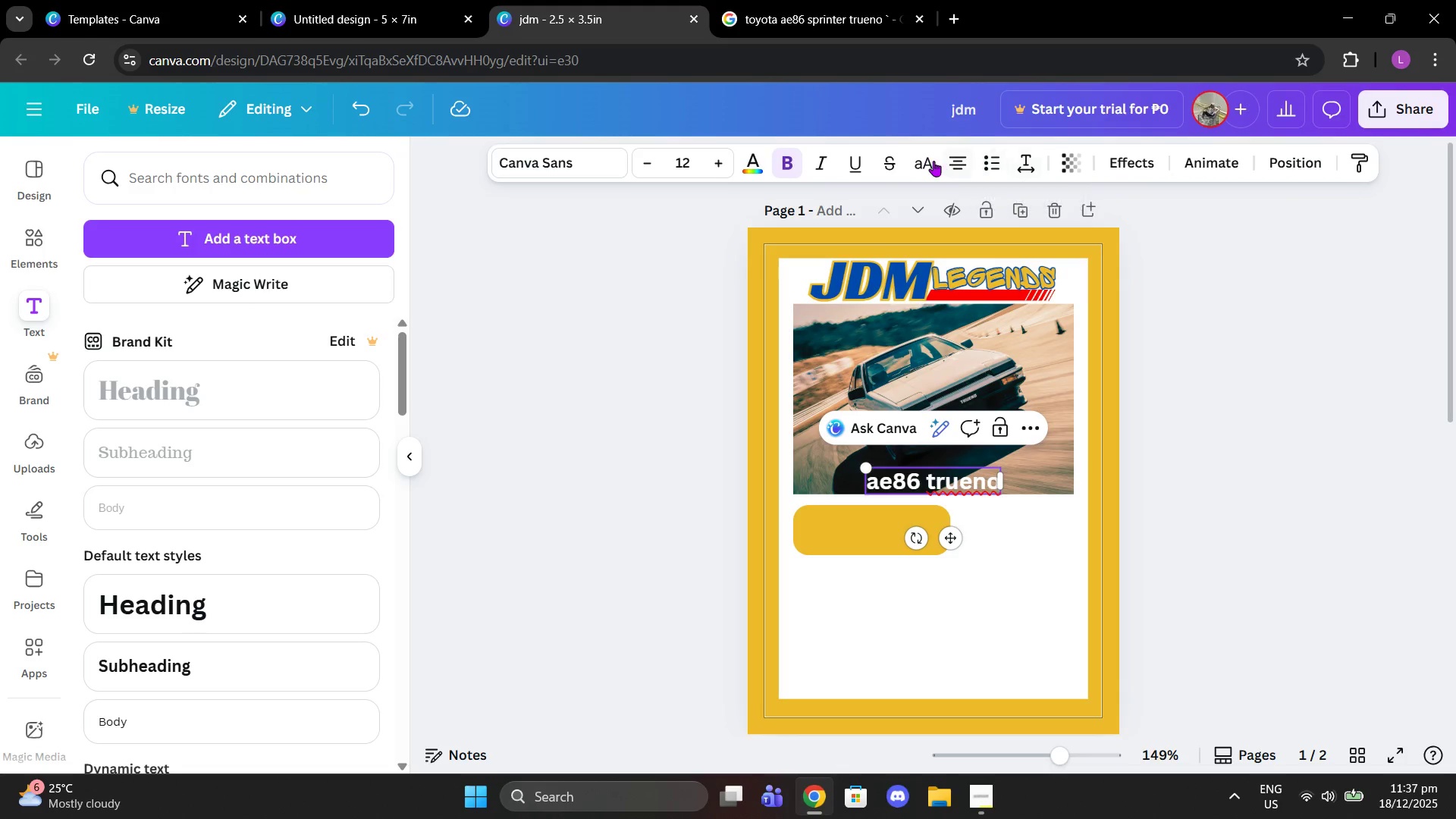 
wait(6.38)
 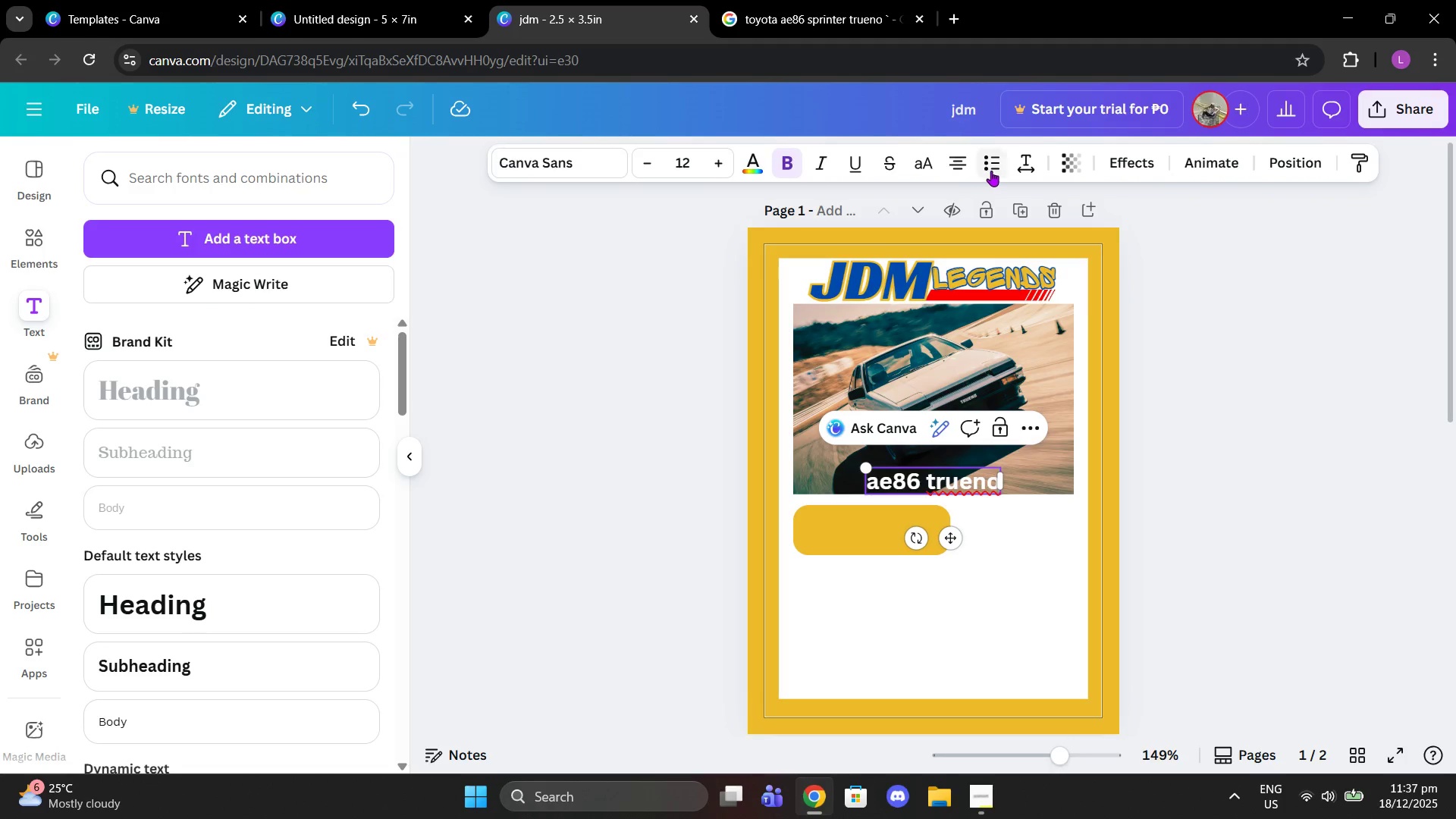 
left_click_drag(start_coordinate=[1009, 756], to_coordinate=[1052, 747])
 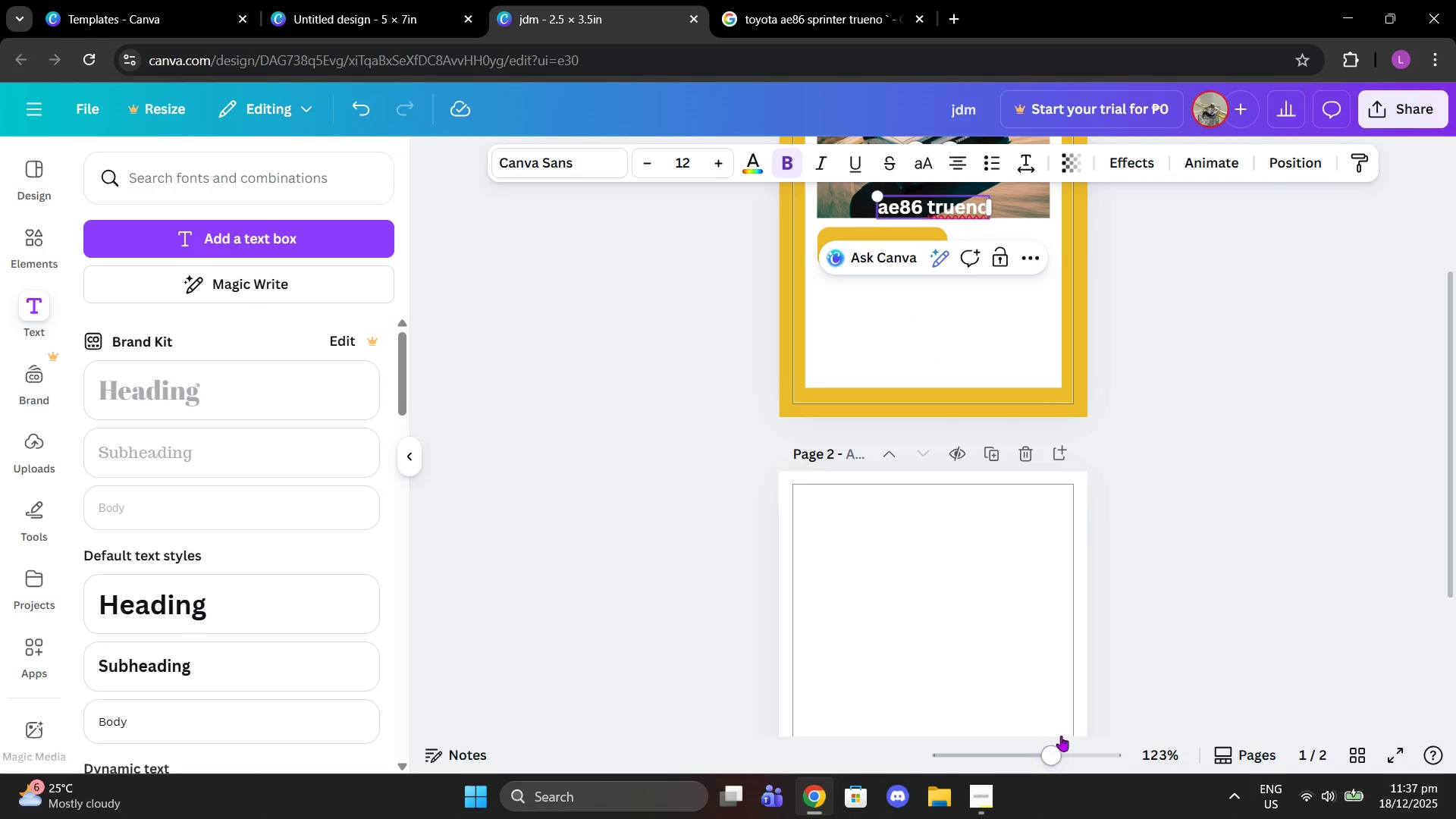 
scroll: coordinate [1064, 733], scroll_direction: up, amount: 2.0
 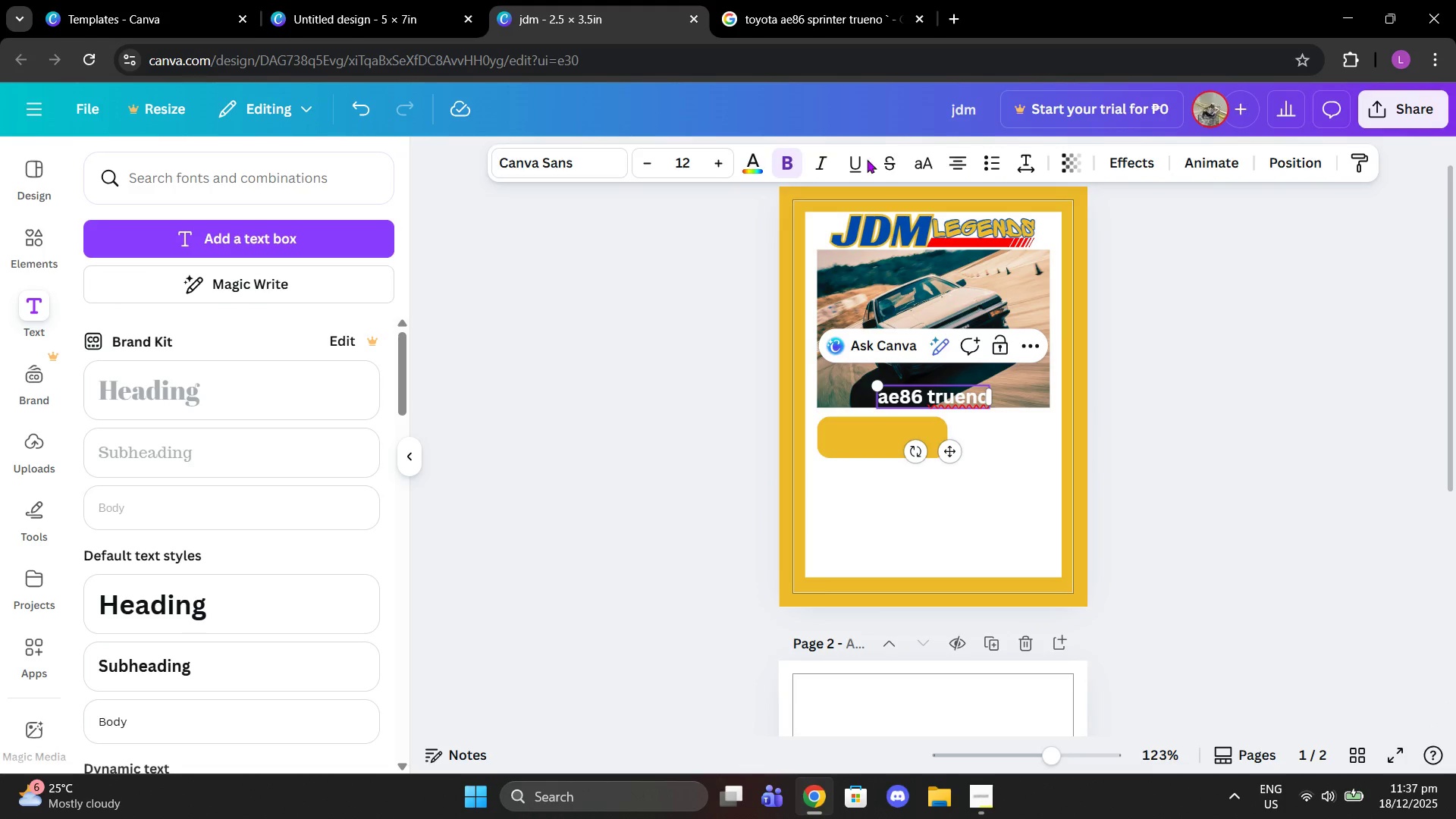 
left_click([786, 206])
 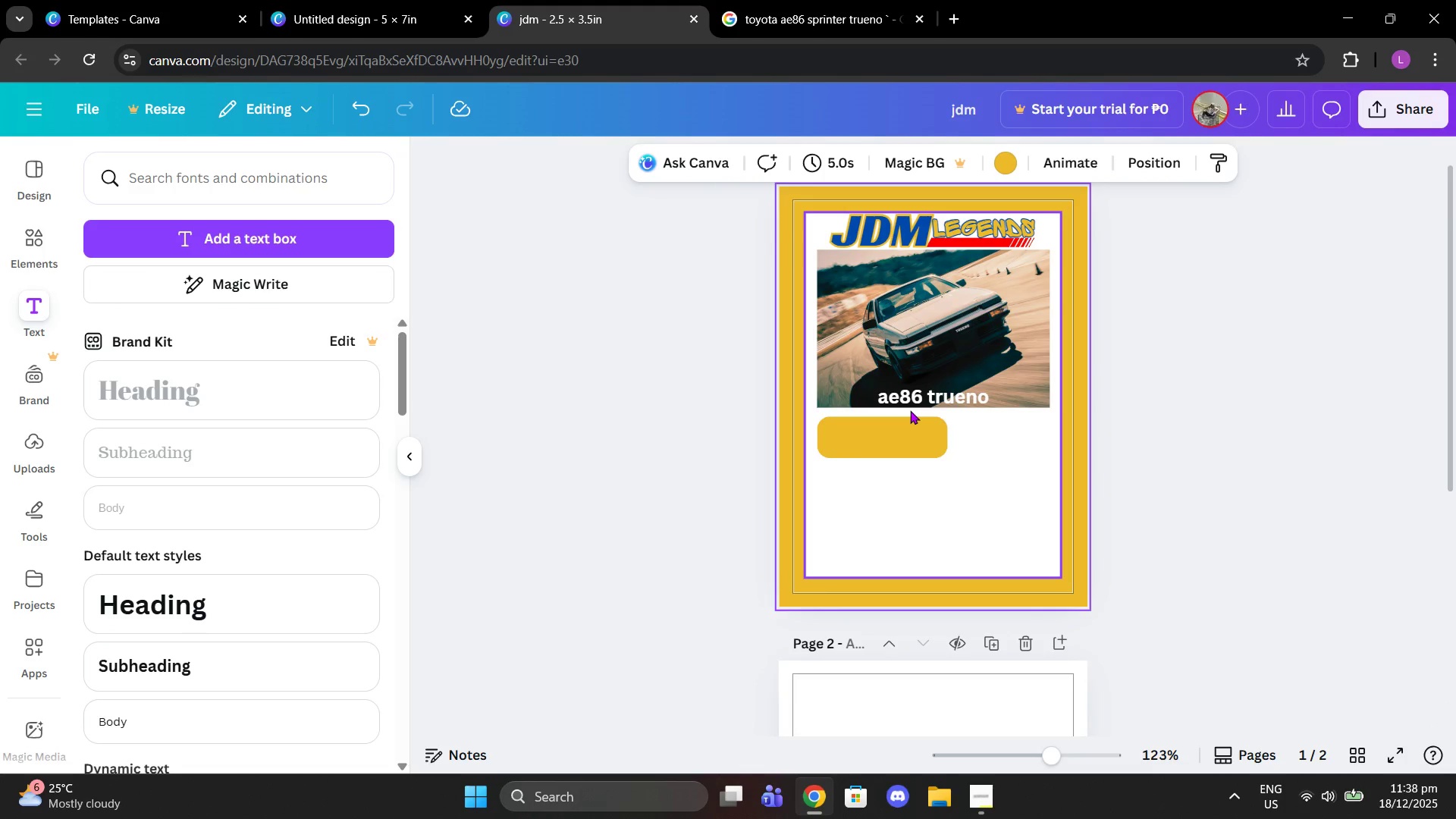 
left_click([907, 402])
 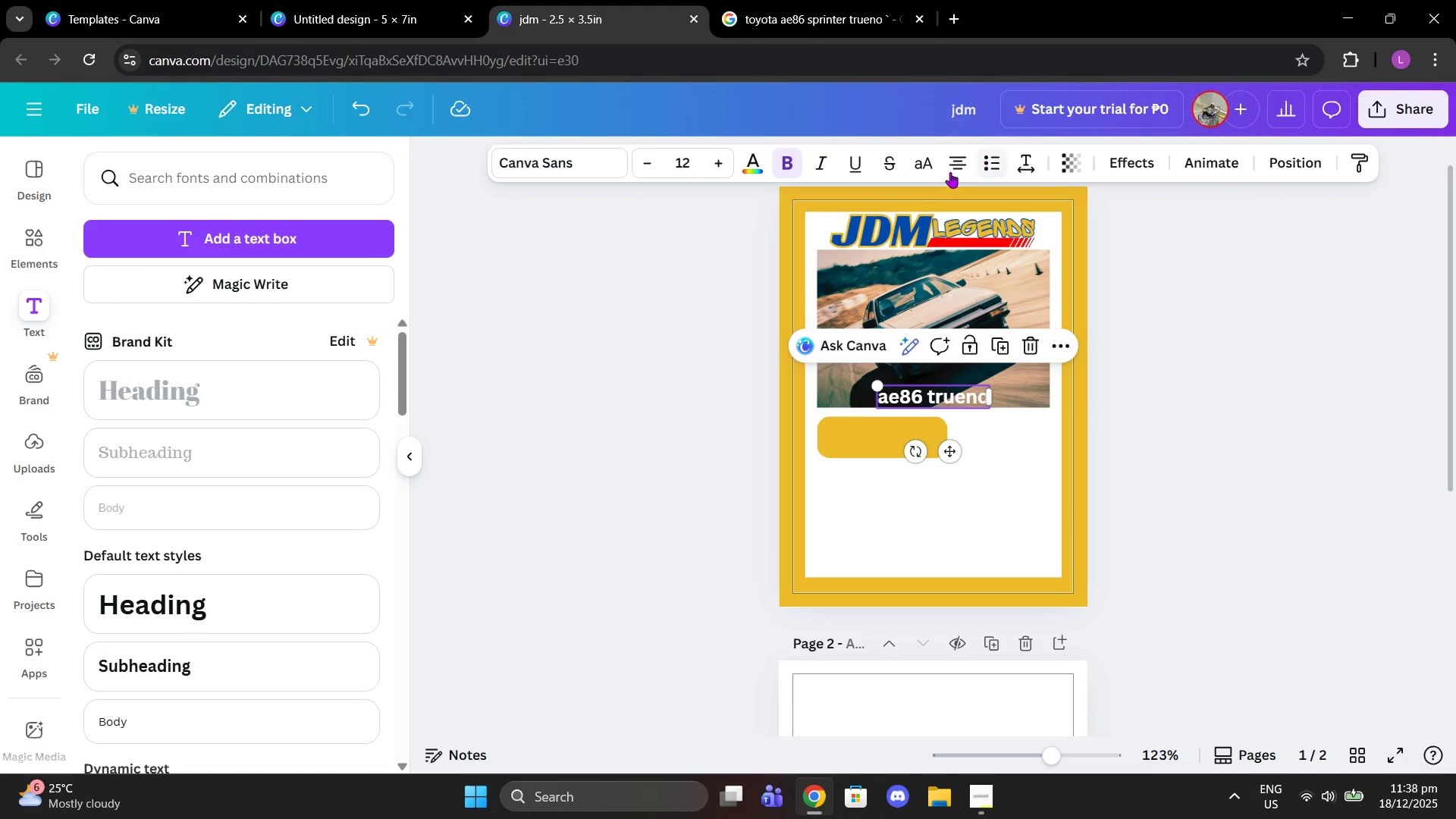 
left_click([919, 174])
 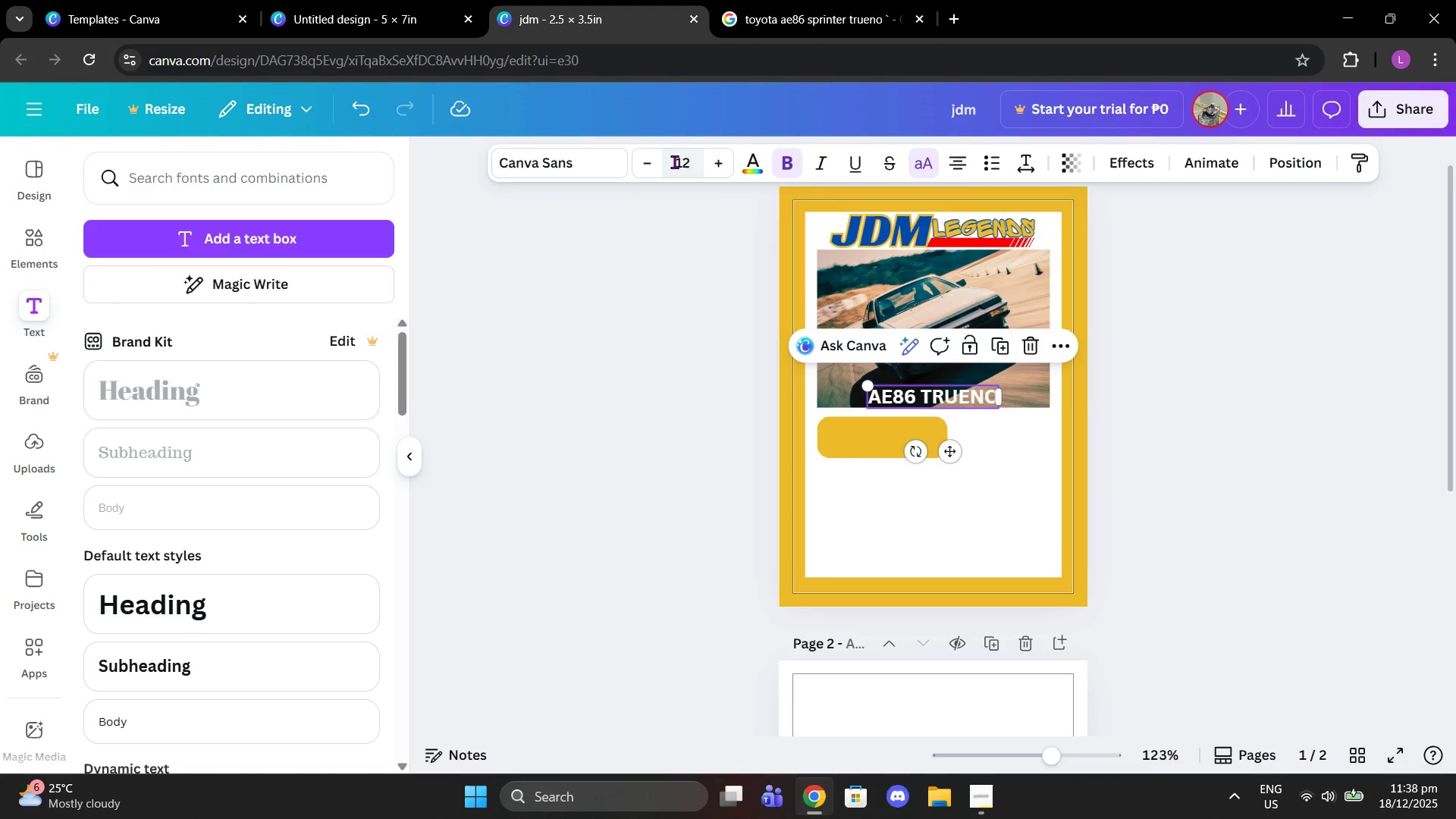 
left_click([578, 162])
 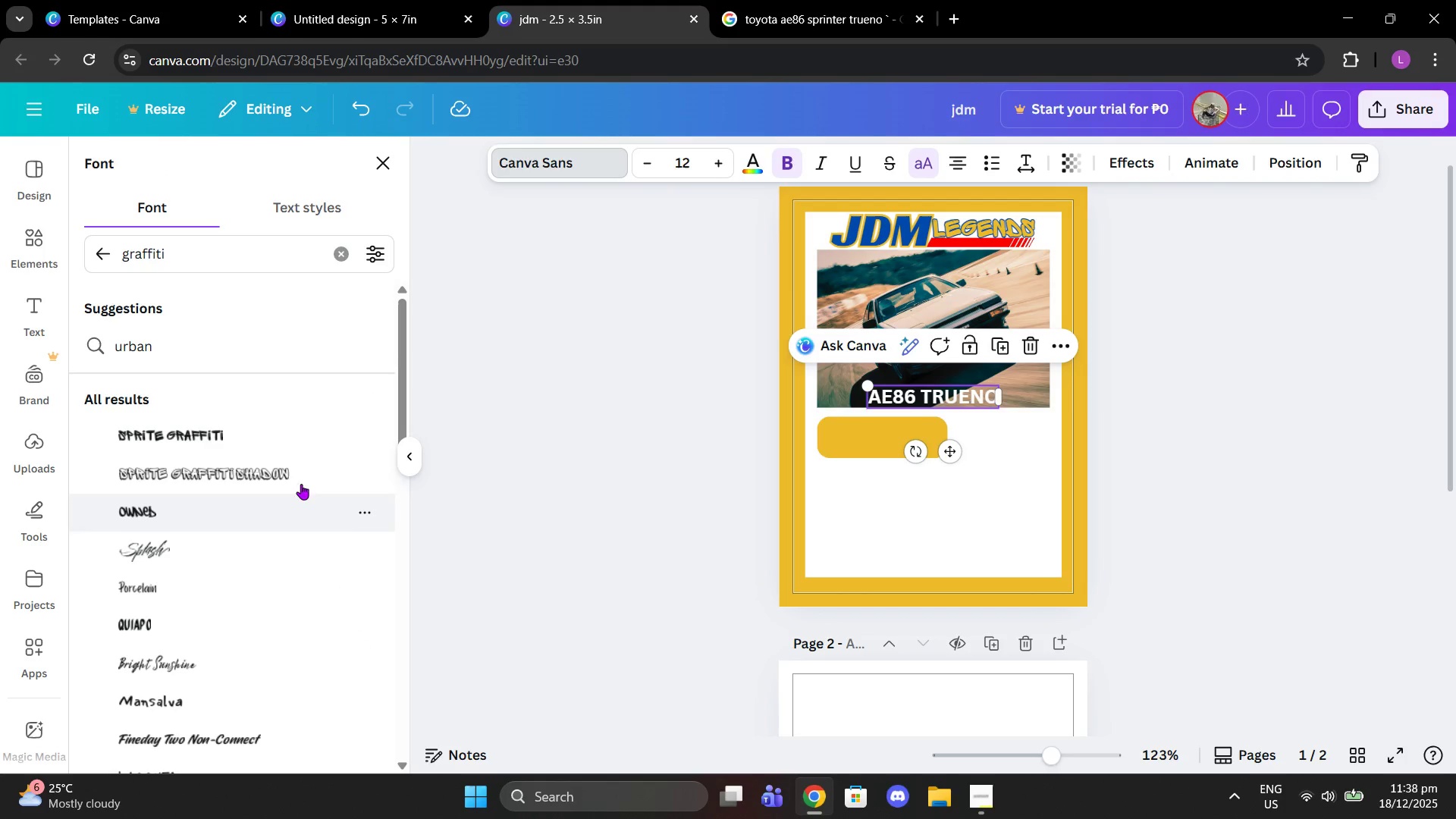 
left_click([331, 246])
 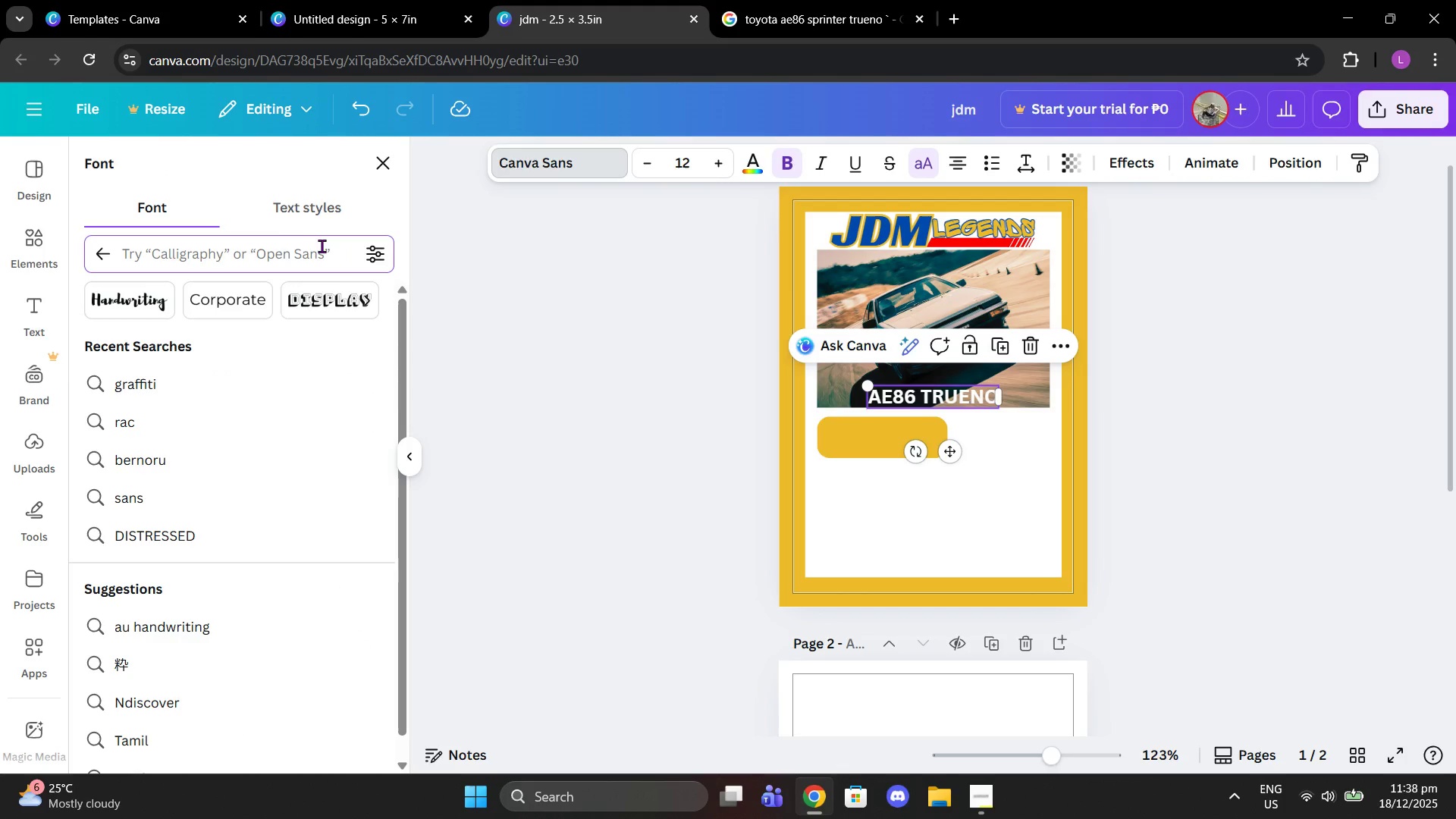 
left_click([282, 249])
 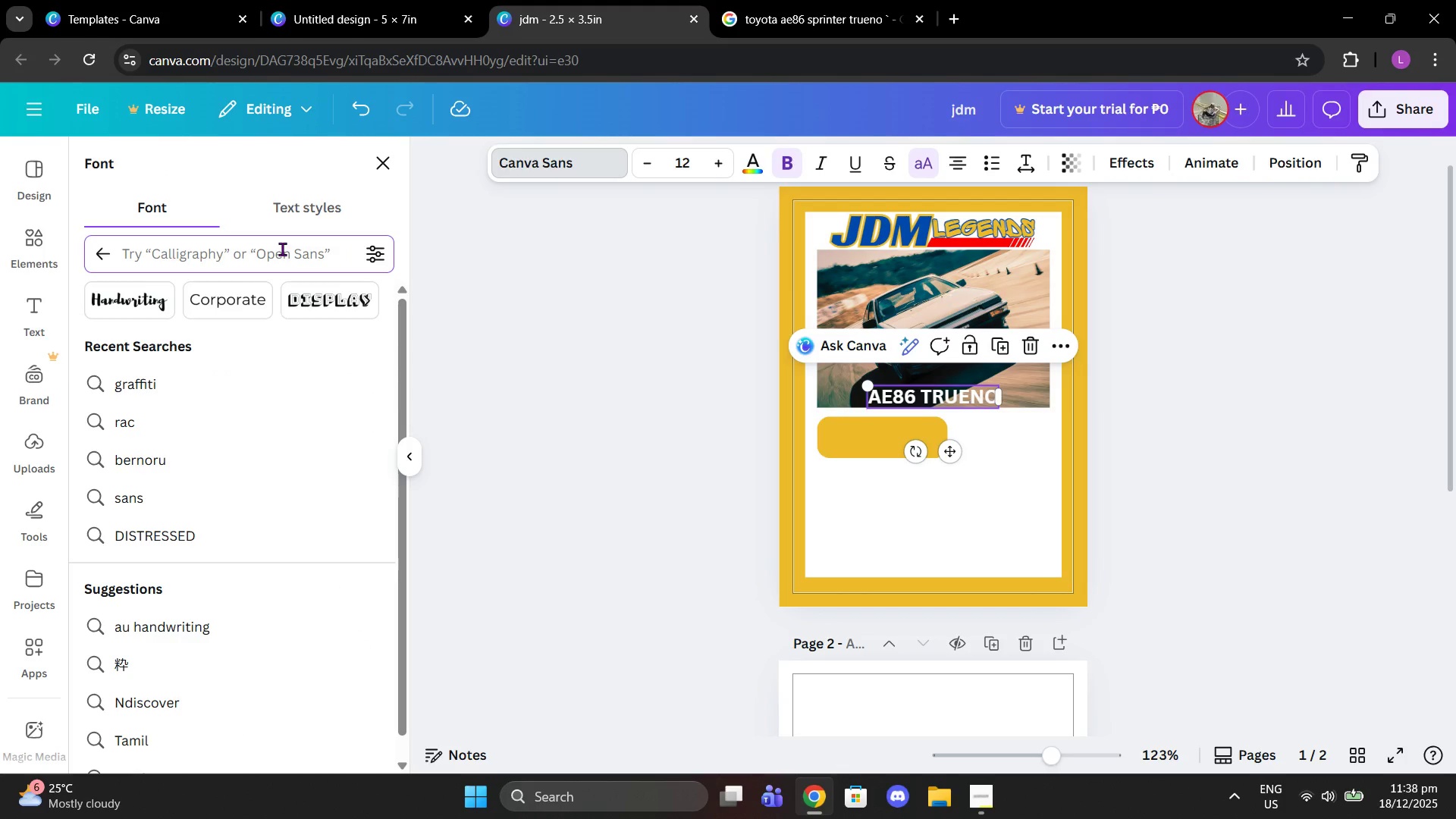 
type(dsiplay)
key(Backspace)
key(Backspace)
key(Backspace)
key(Backspace)
key(Backspace)
key(Backspace)
type(isplay)
 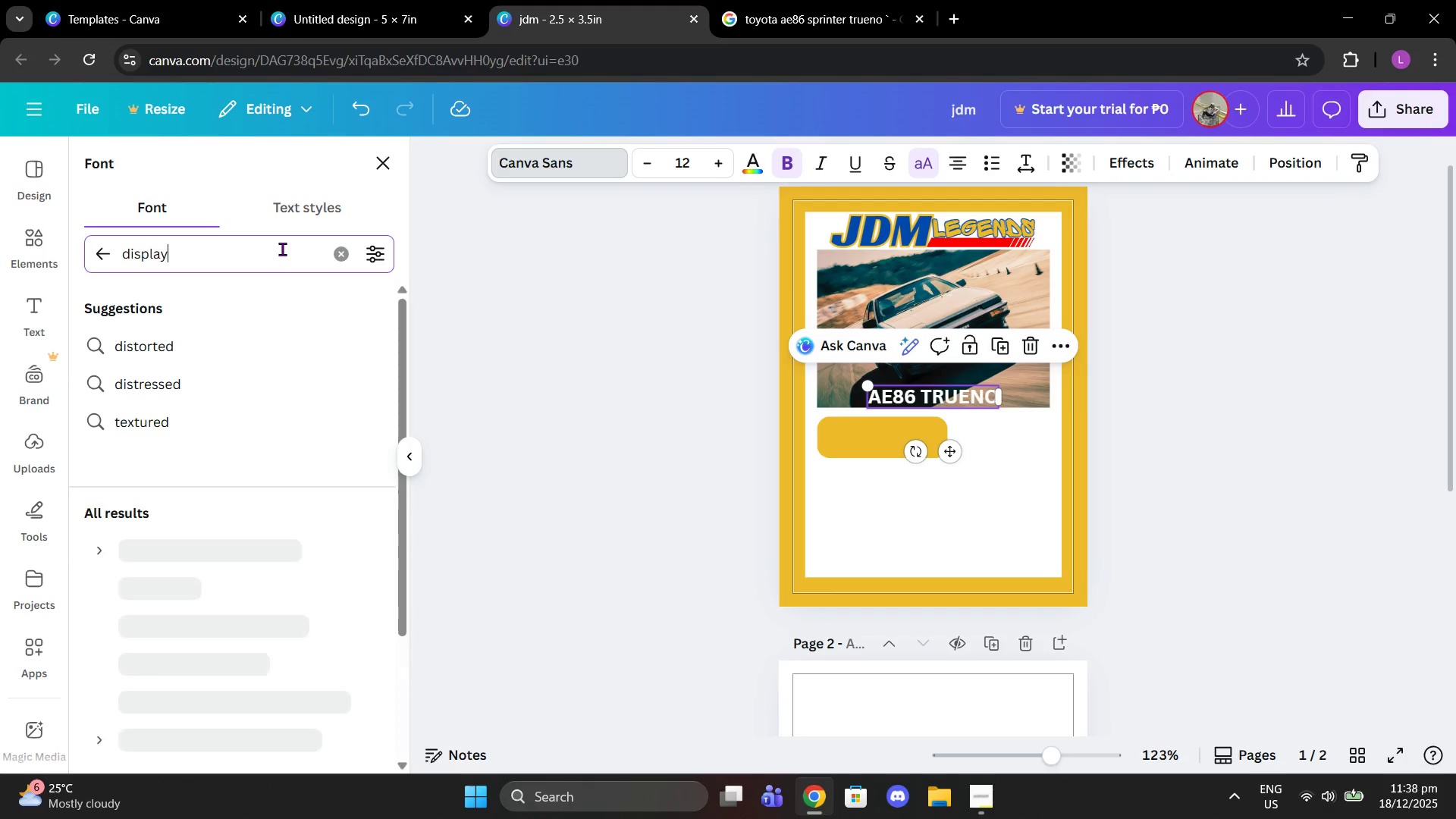 
key(Enter)
 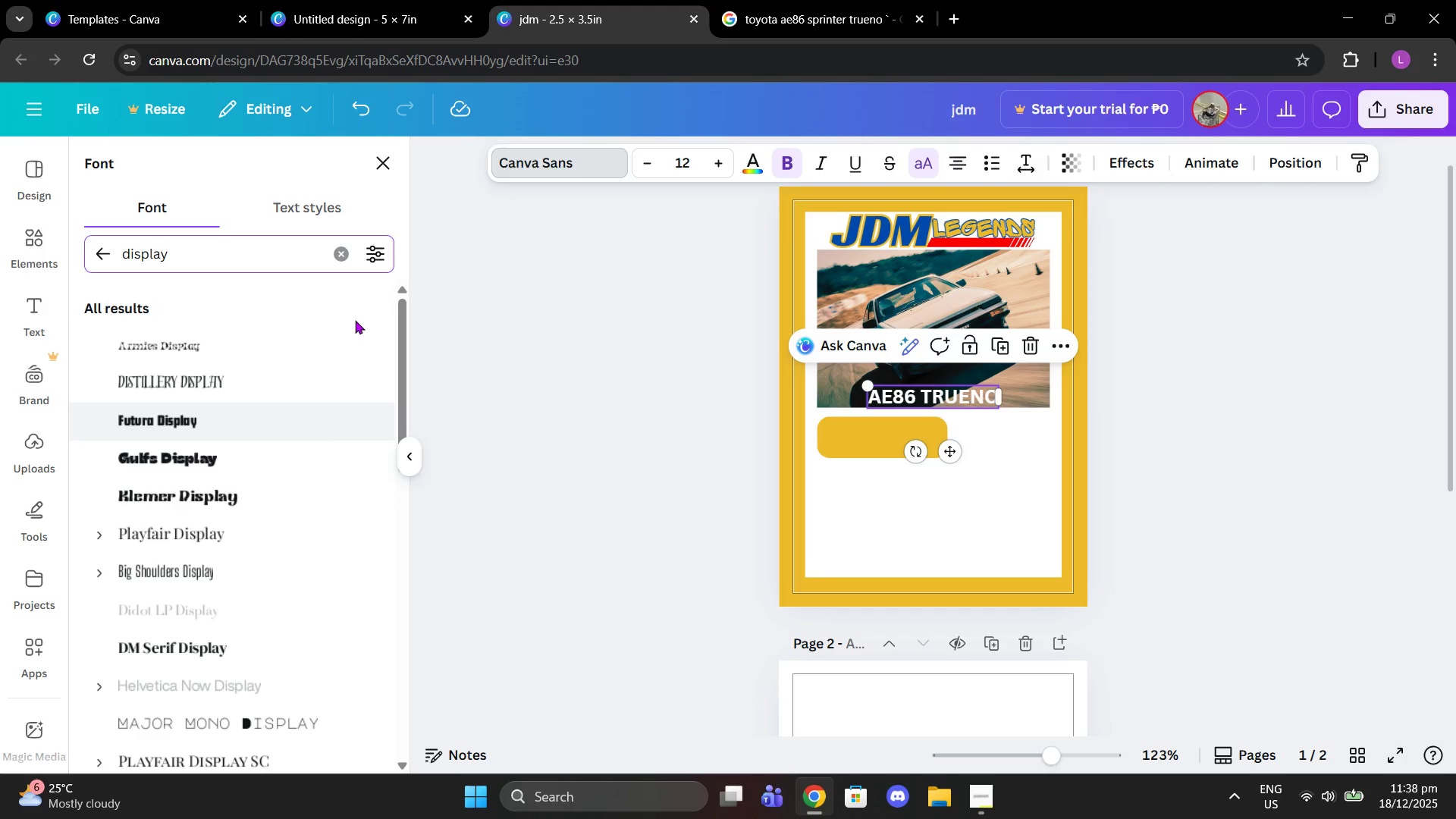 
wait(15.31)
 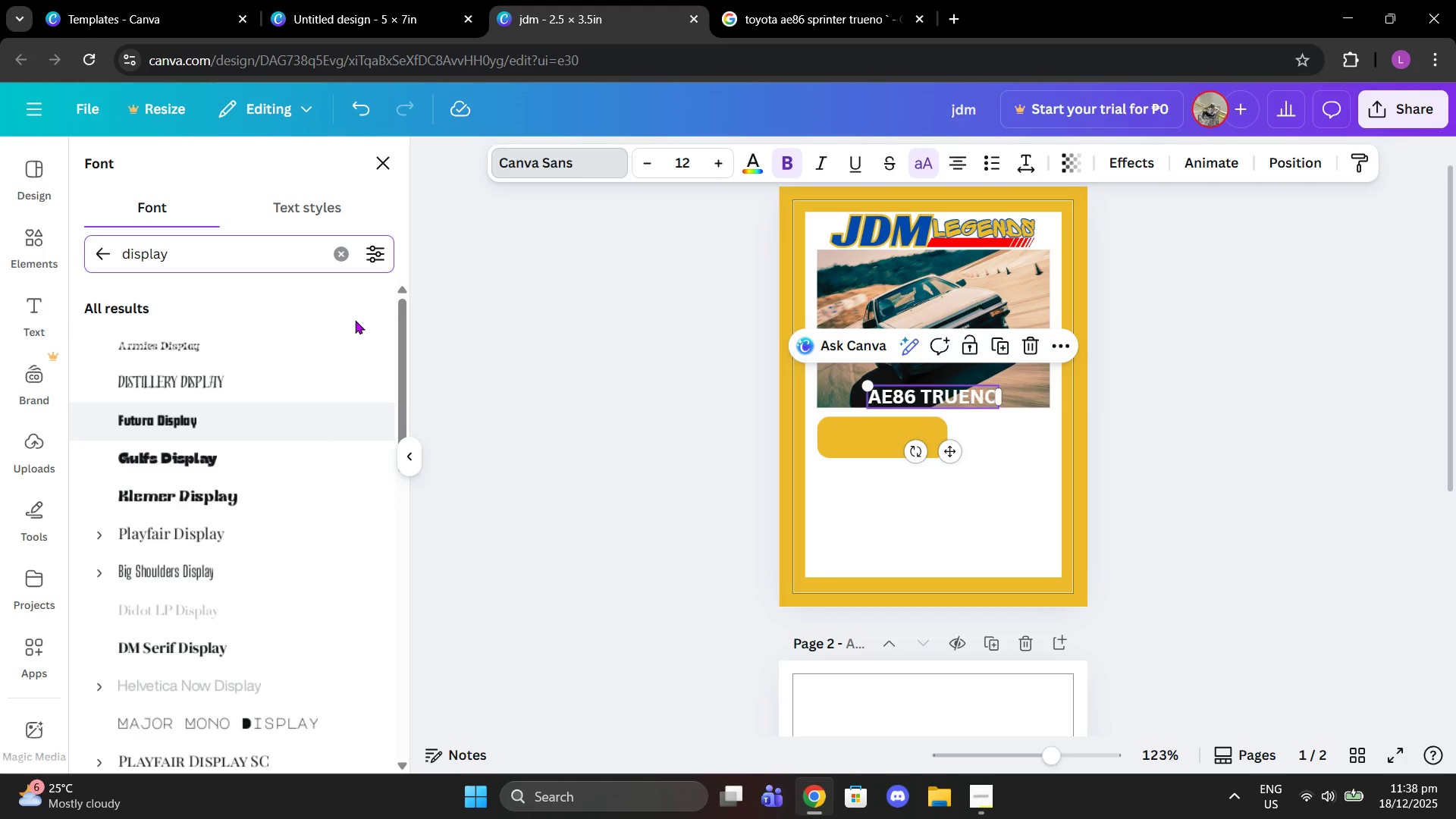 
left_click([296, 460])
 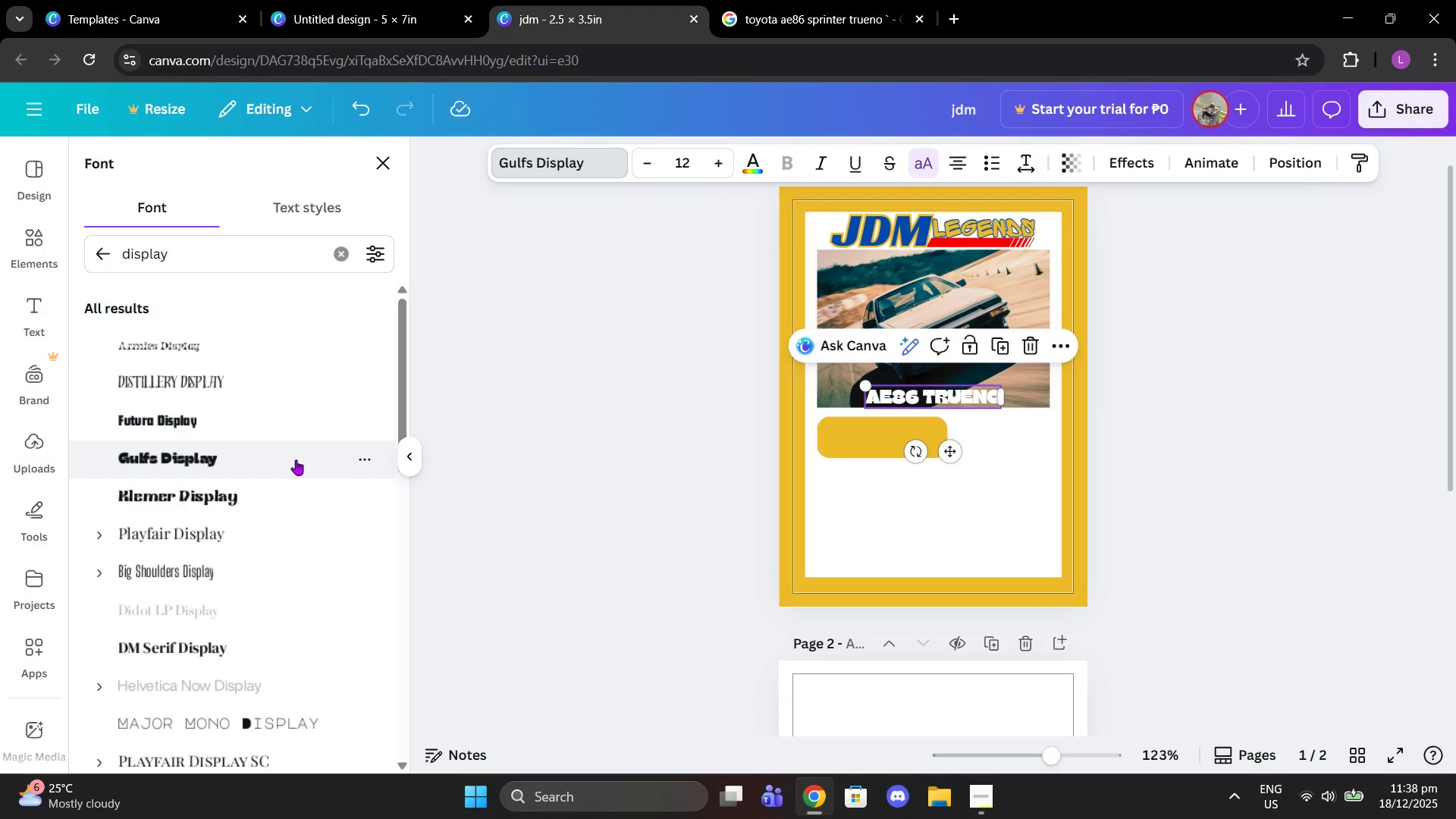 
scroll: coordinate [300, 482], scroll_direction: down, amount: 2.0
 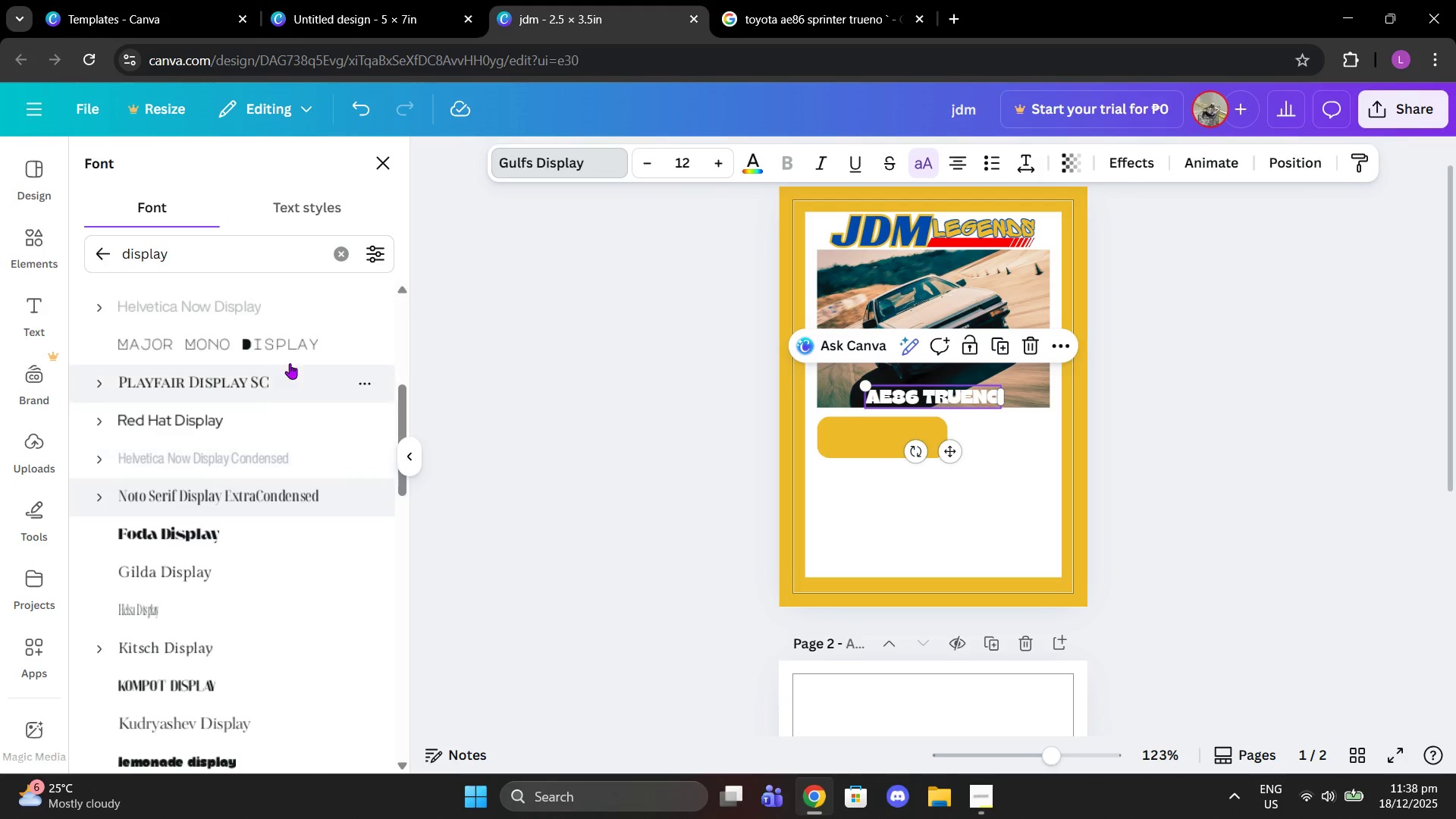 
left_click([290, 358])
 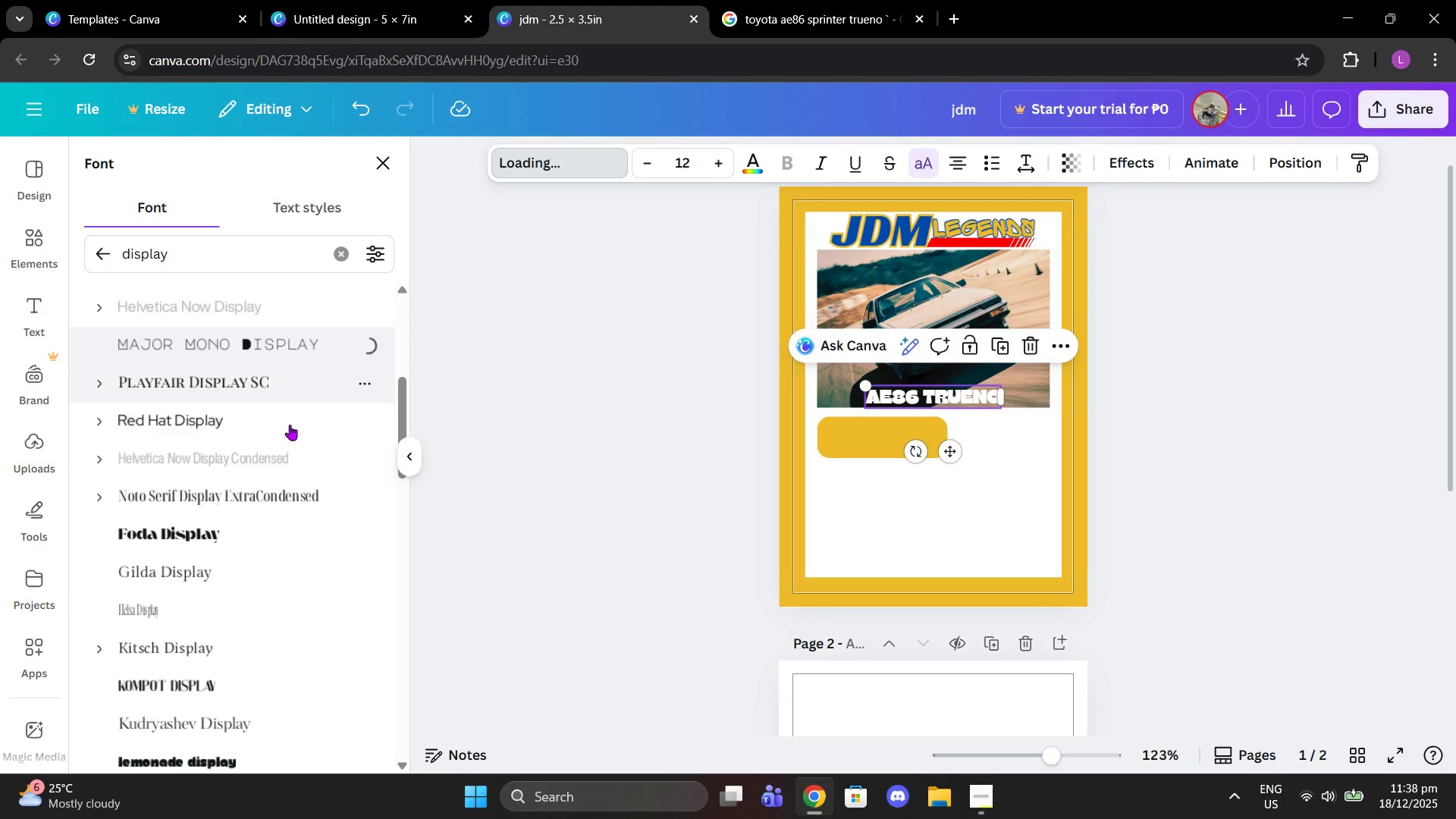 
scroll: coordinate [288, 432], scroll_direction: down, amount: 1.0
 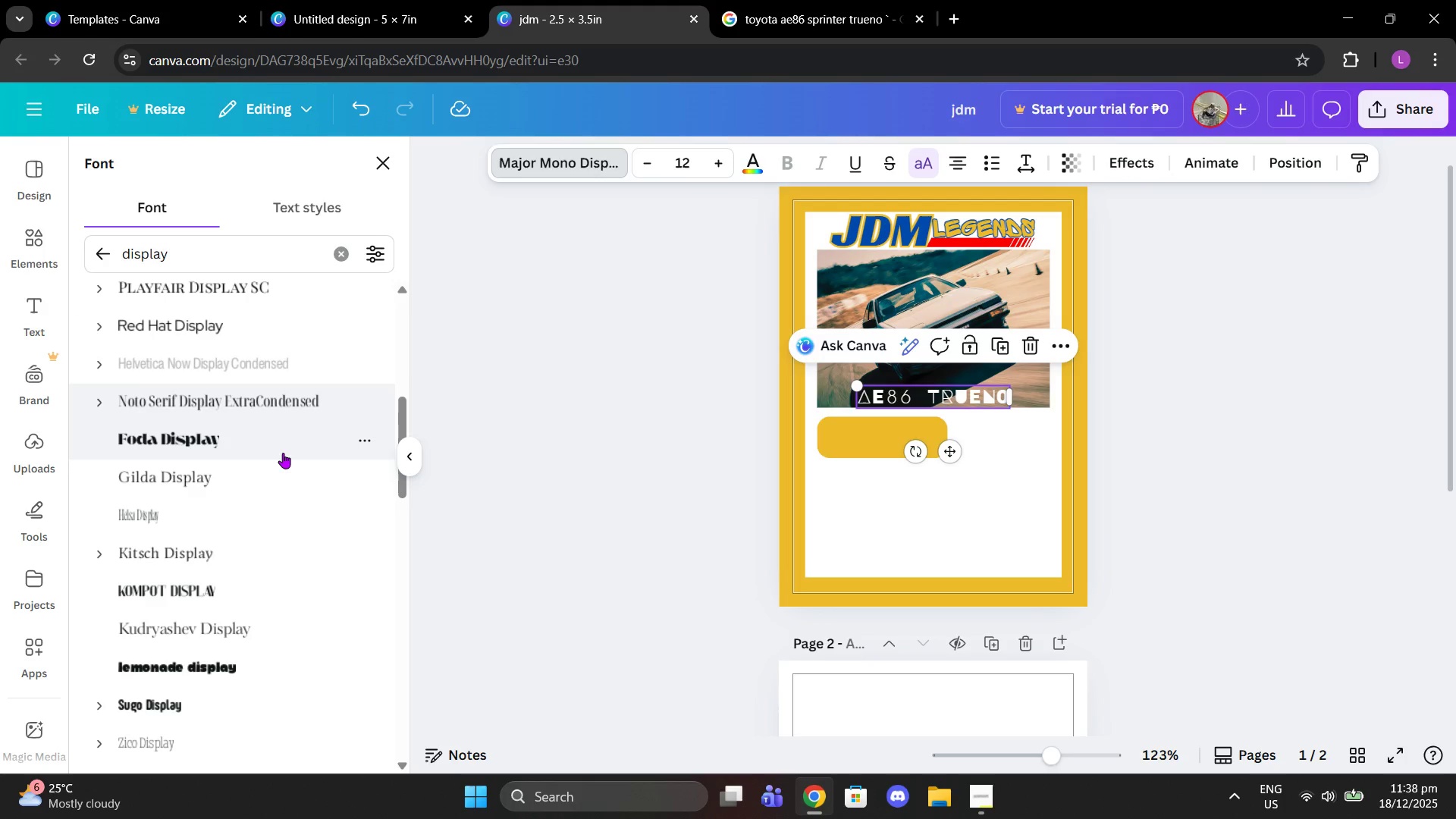 
left_click([279, 445])
 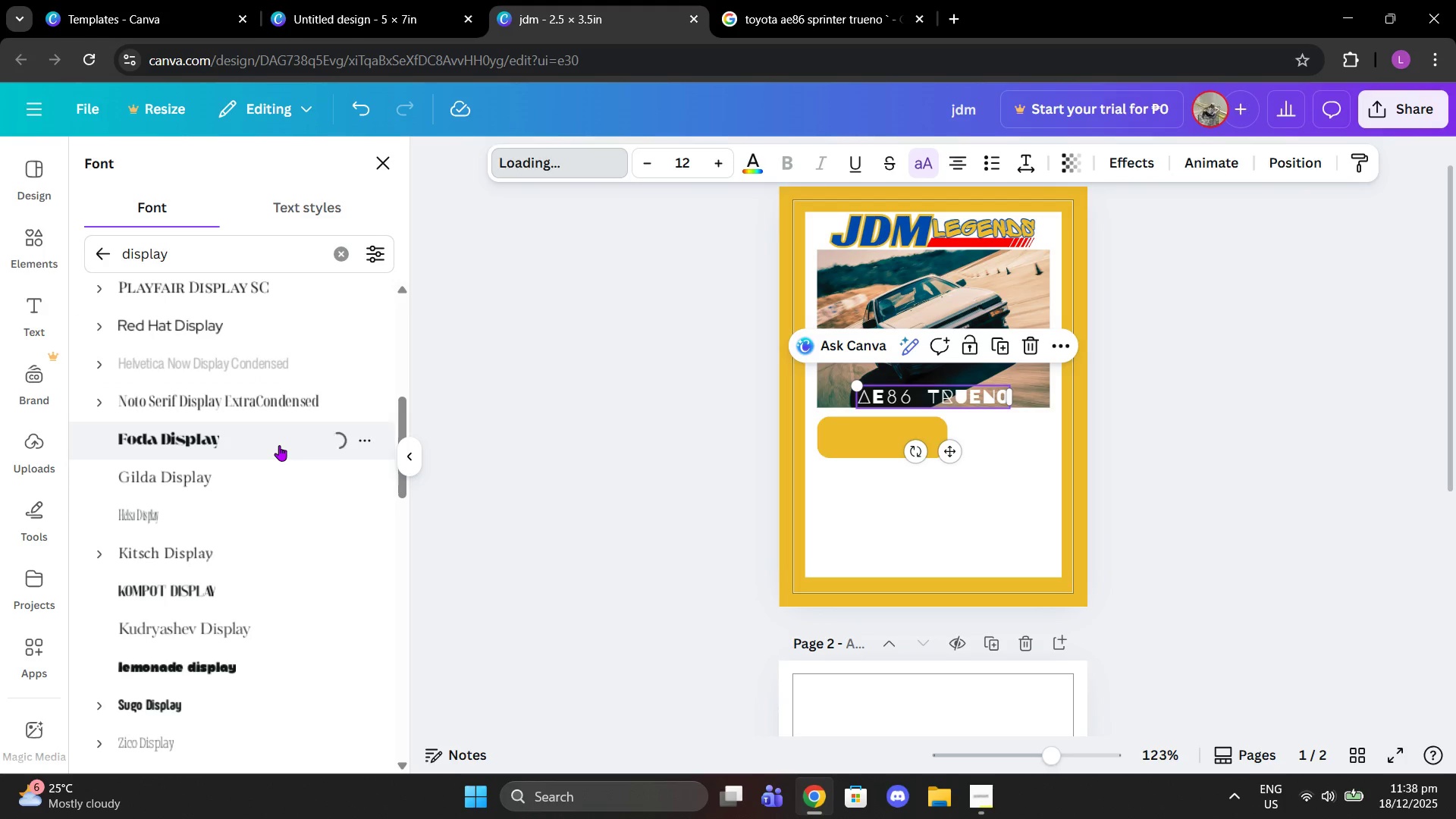 
scroll: coordinate [279, 445], scroll_direction: down, amount: 2.0
 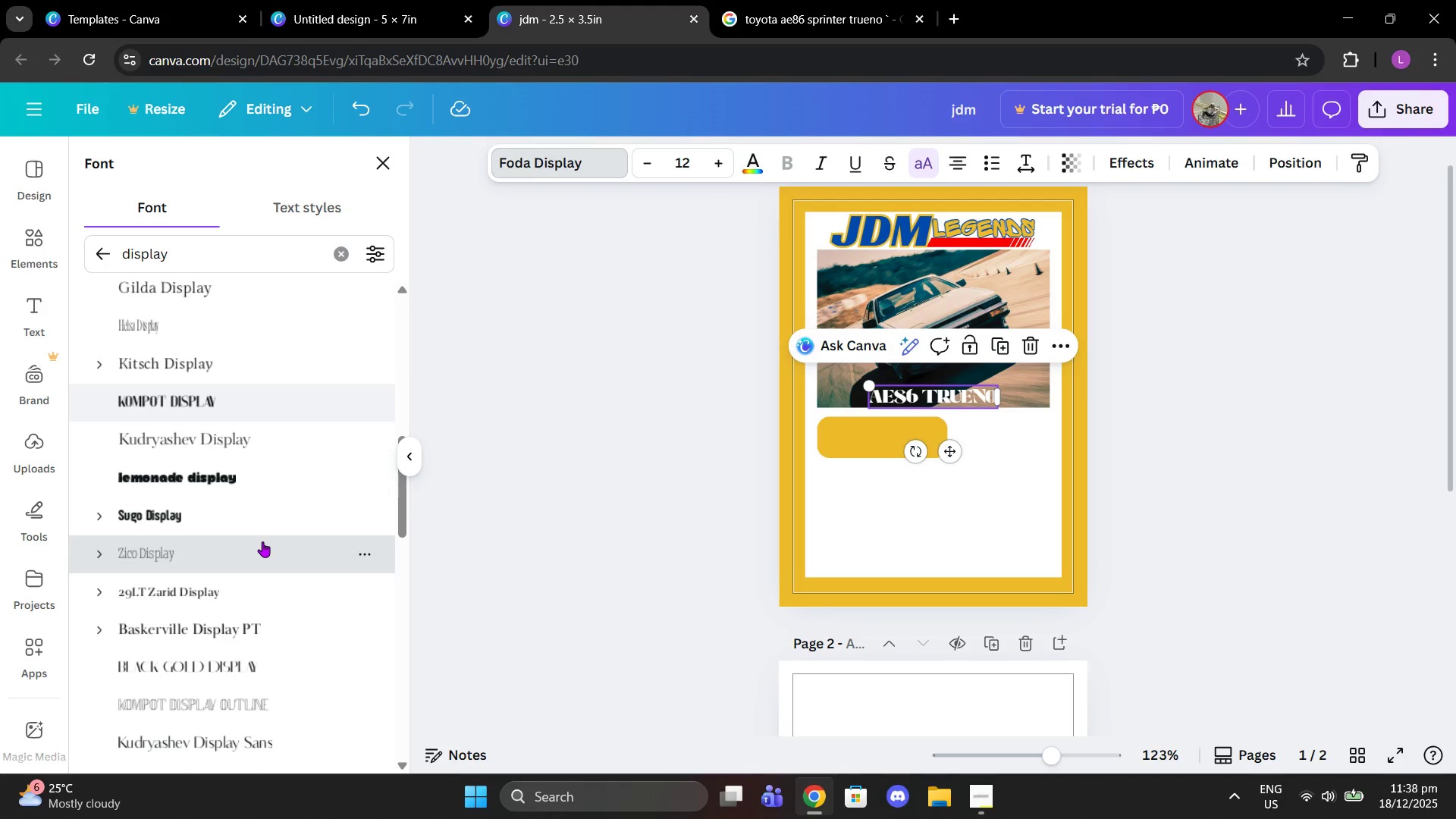 
double_click([255, 475])
 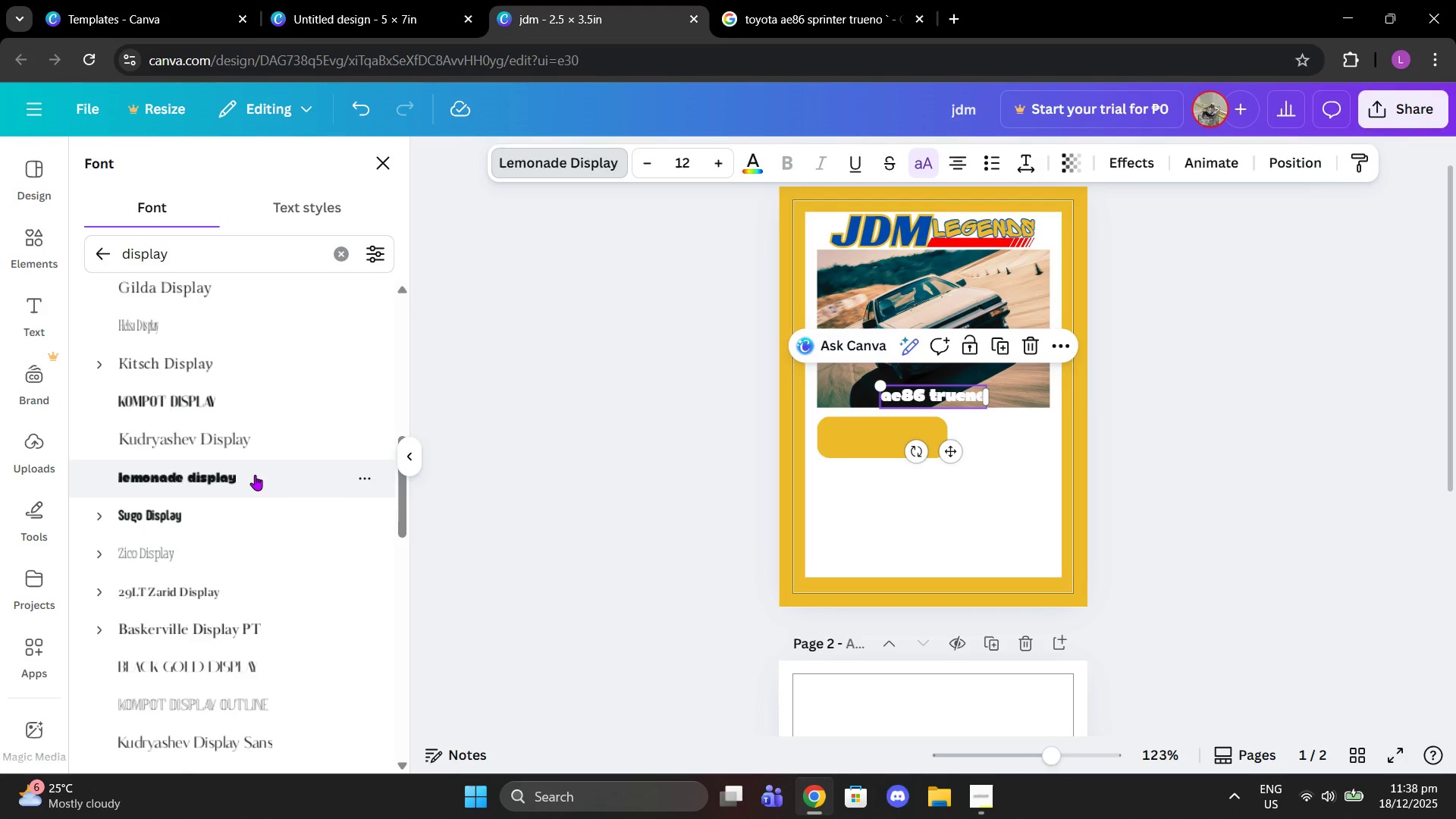 
scroll: coordinate [255, 475], scroll_direction: down, amount: 3.0
 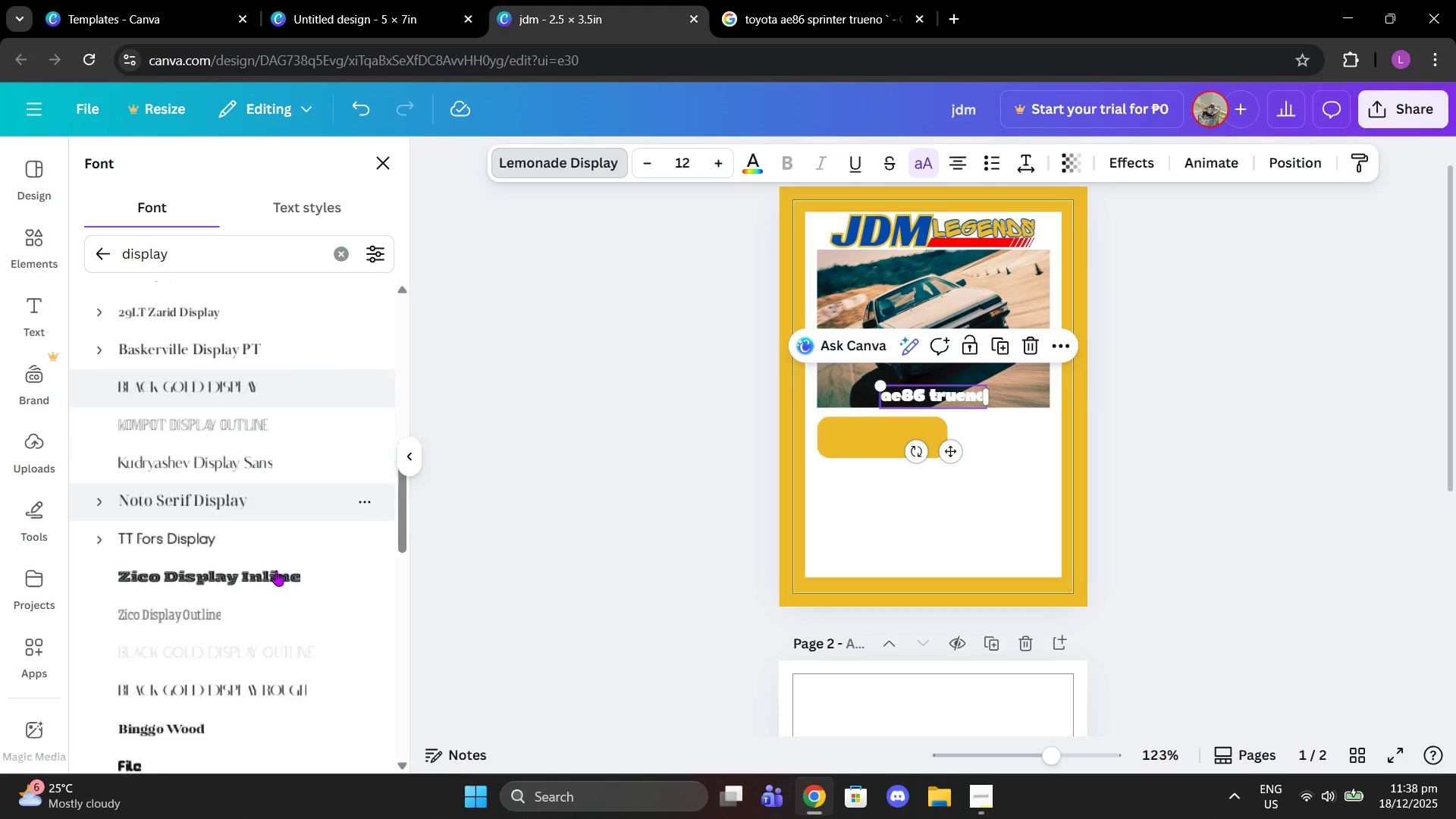 
mouse_move([268, 553])
 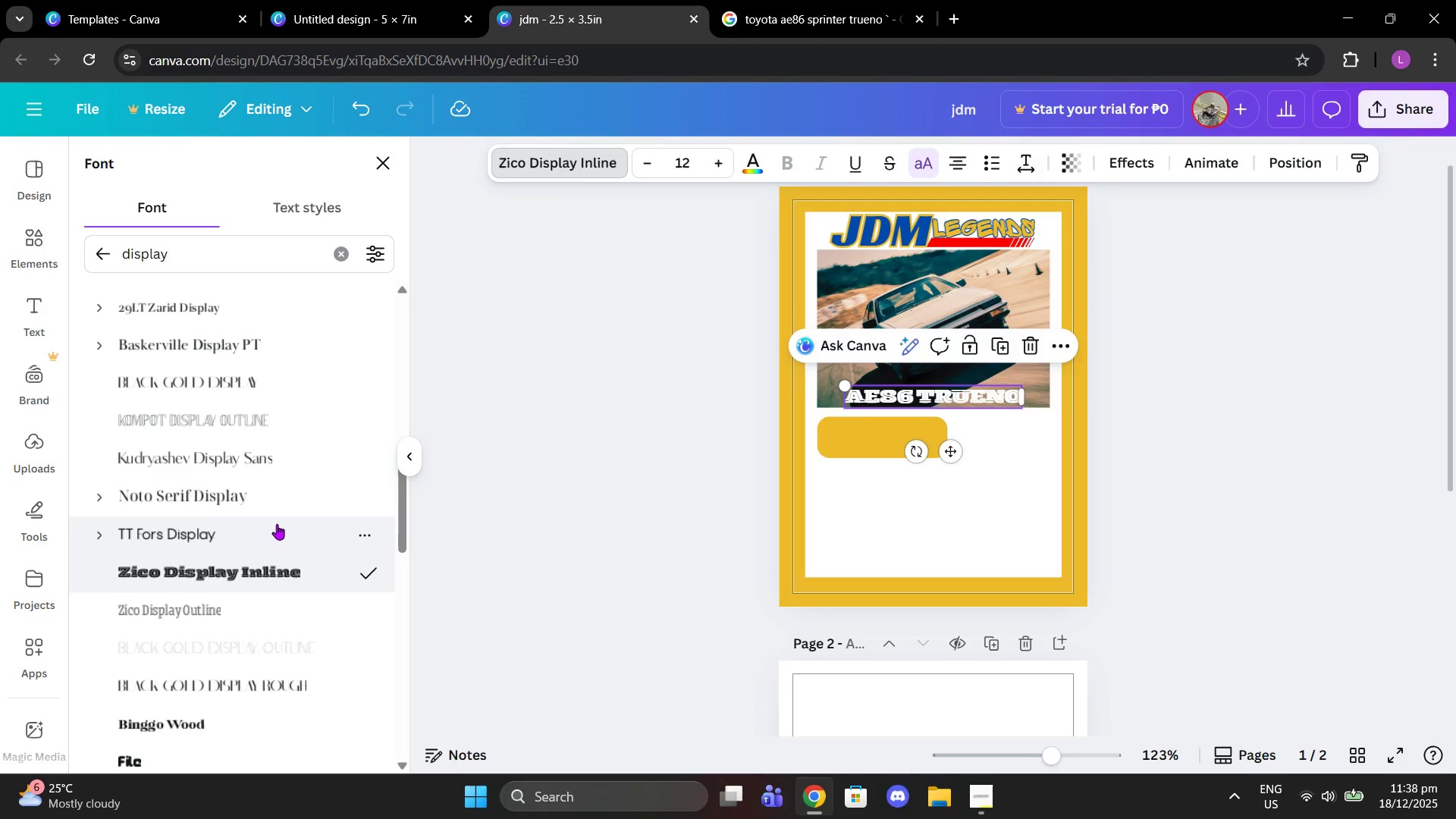 
scroll: coordinate [277, 522], scroll_direction: down, amount: 2.0
 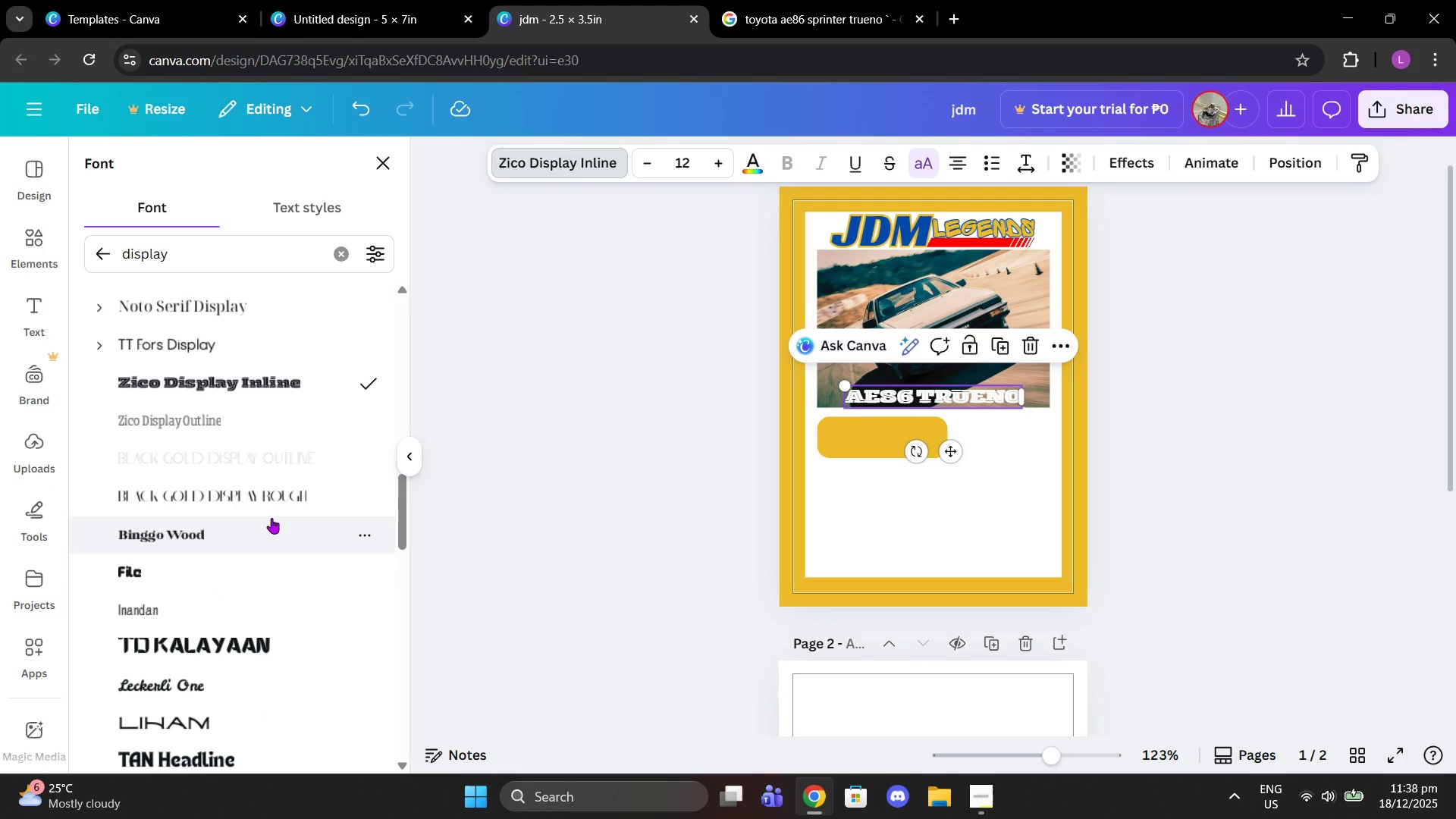 
left_click([271, 518])
 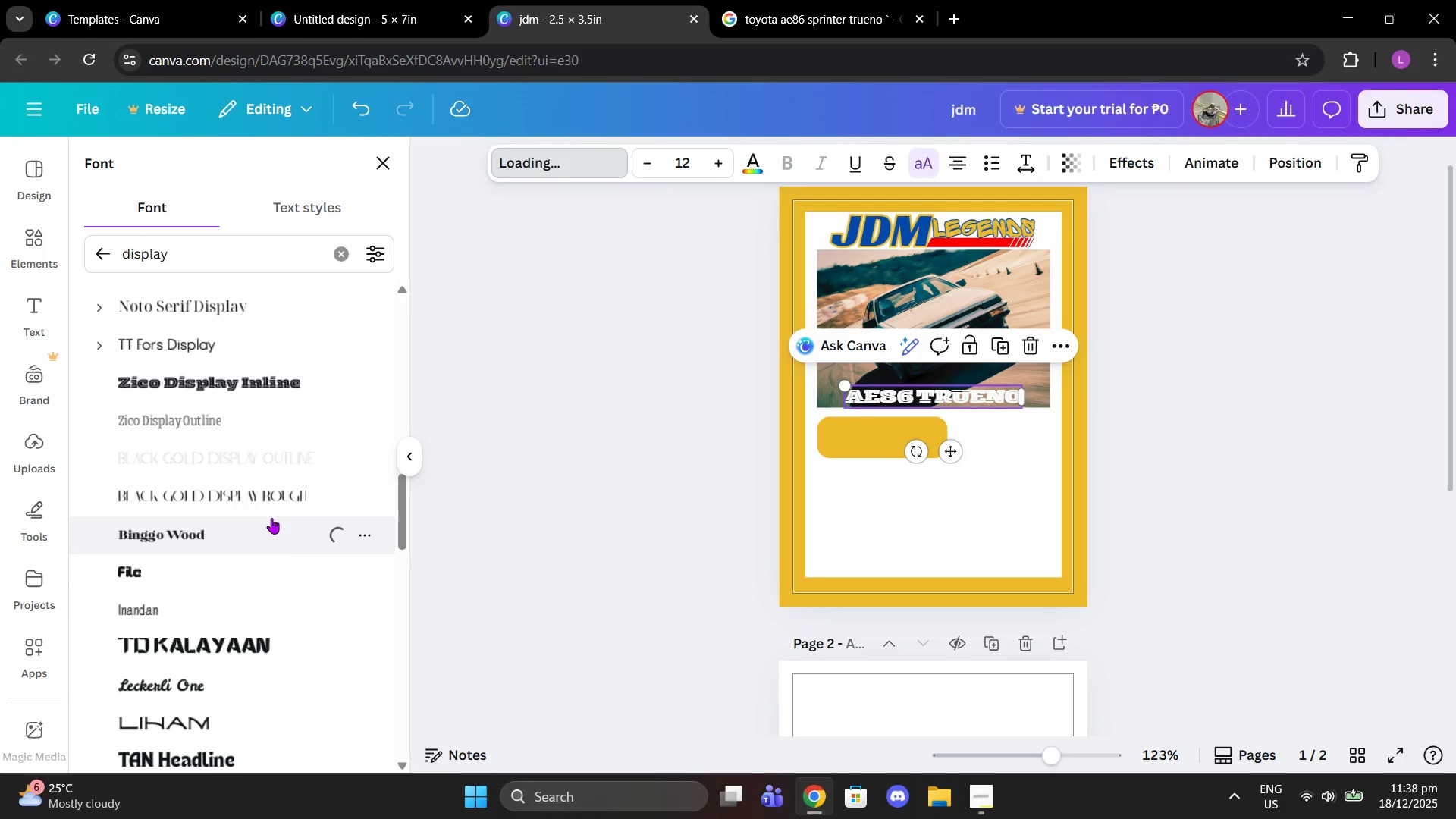 
scroll: coordinate [271, 518], scroll_direction: down, amount: 1.0
 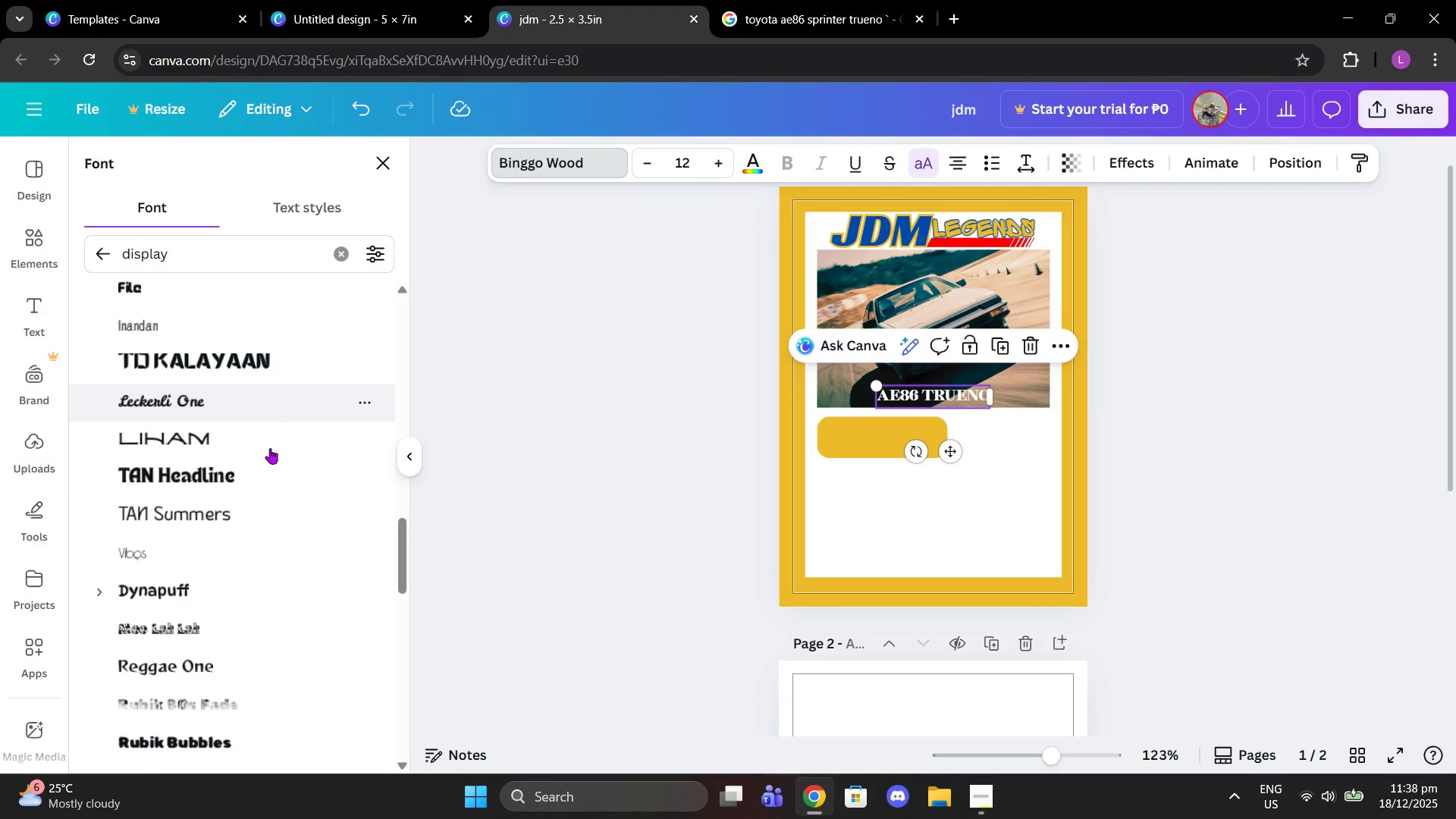 
left_click([265, 471])
 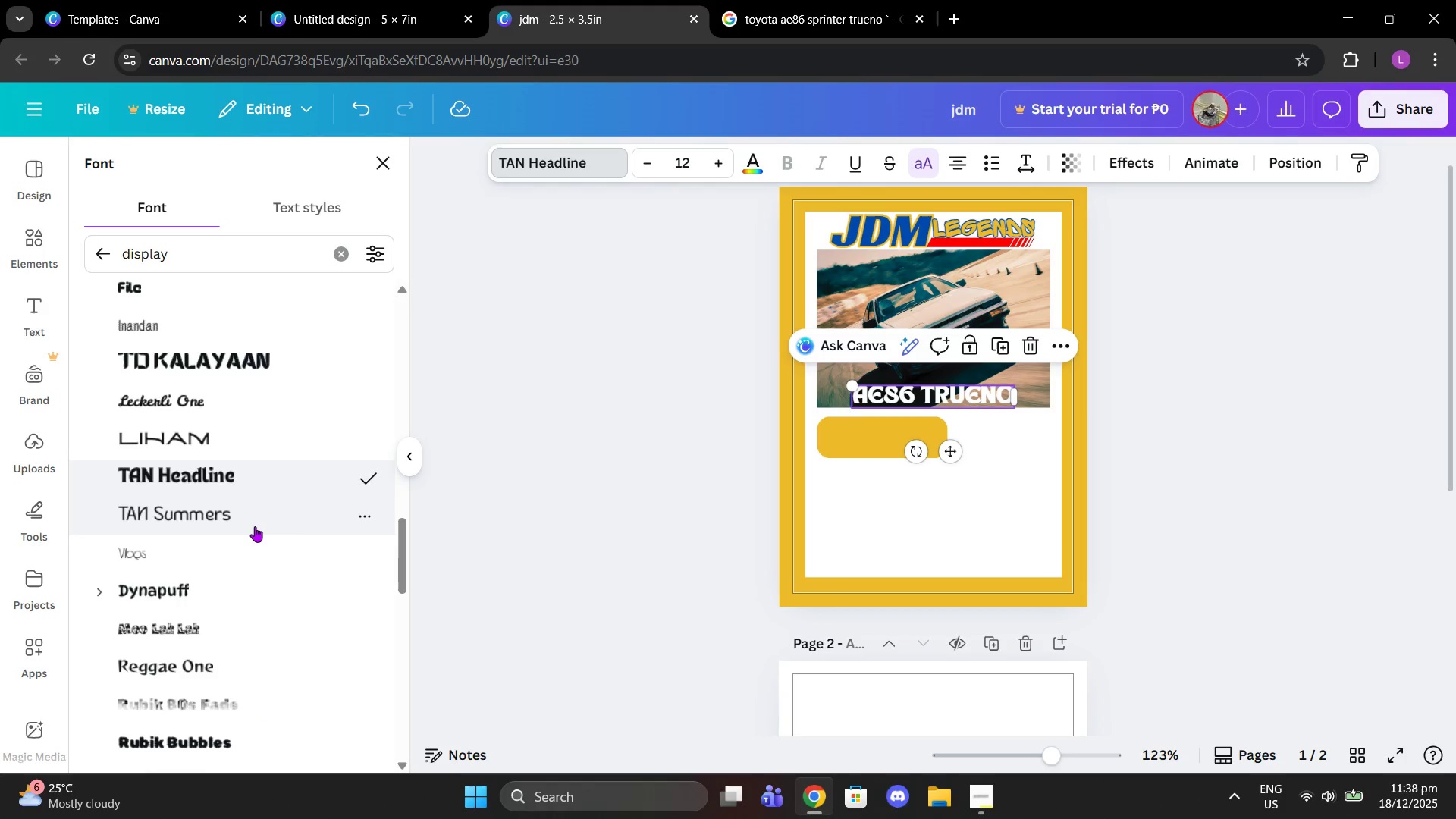 
left_click([255, 526])
 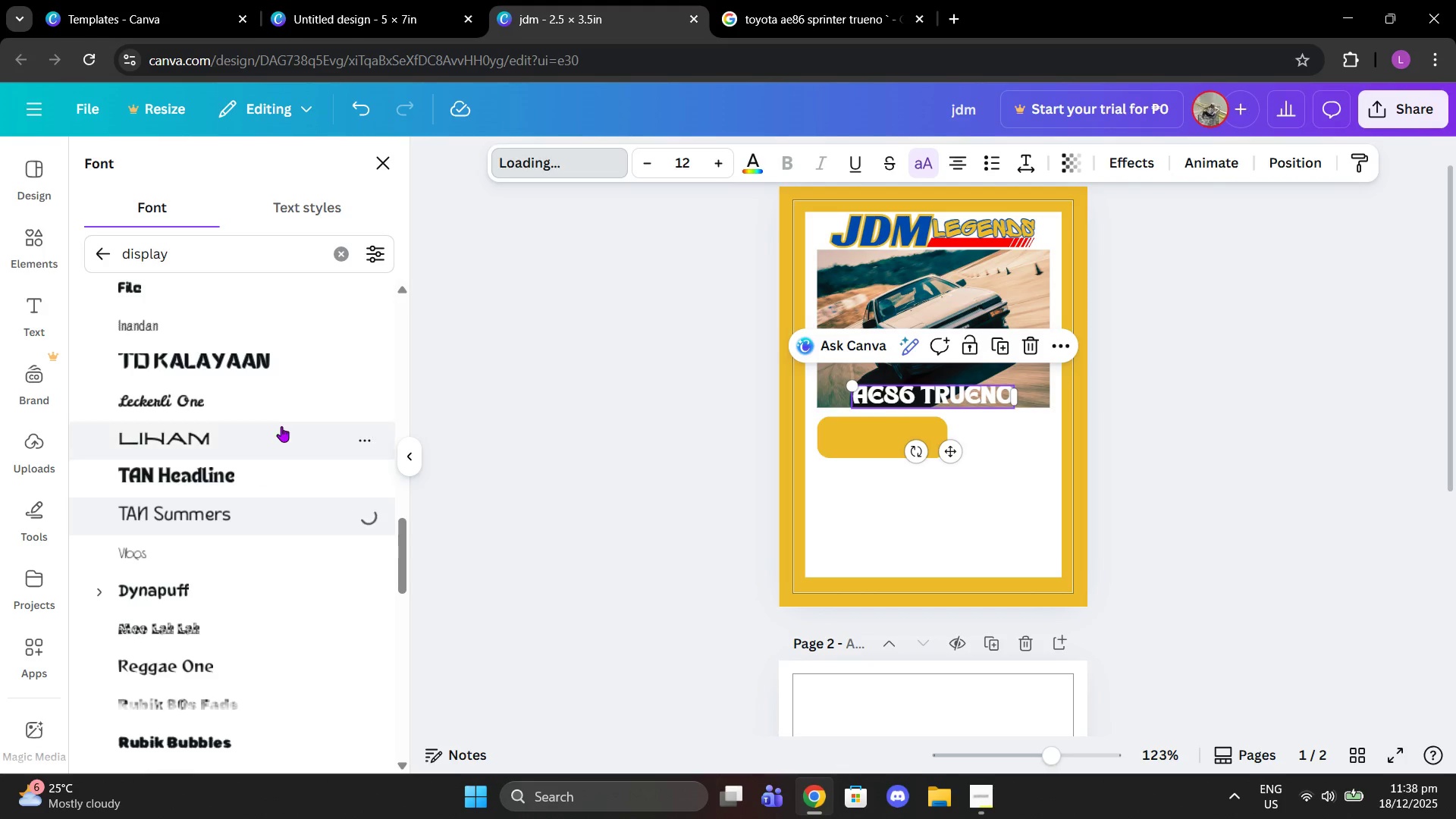 
scroll: coordinate [256, 544], scroll_direction: down, amount: 7.0
 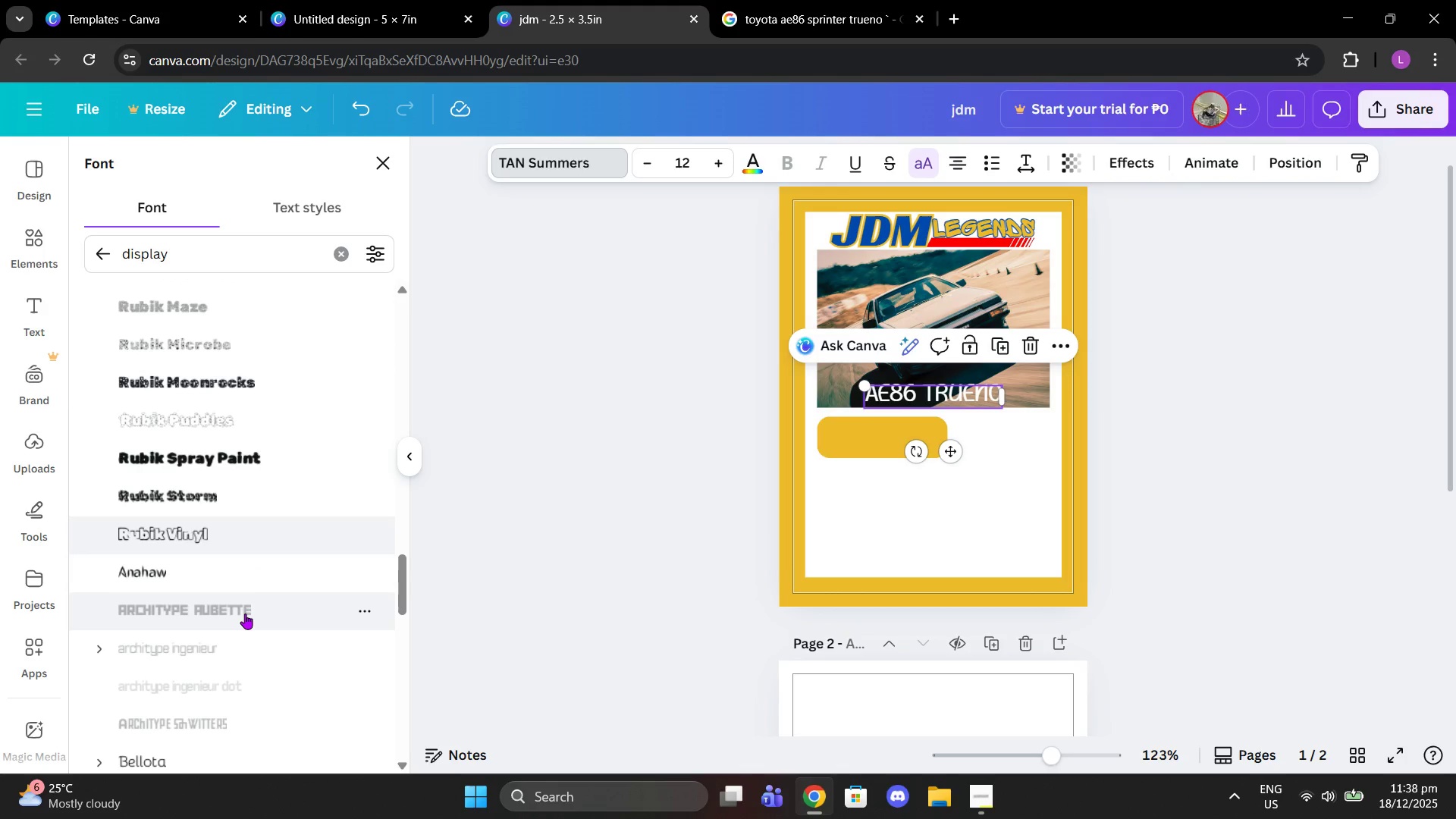 
left_click([245, 613])
 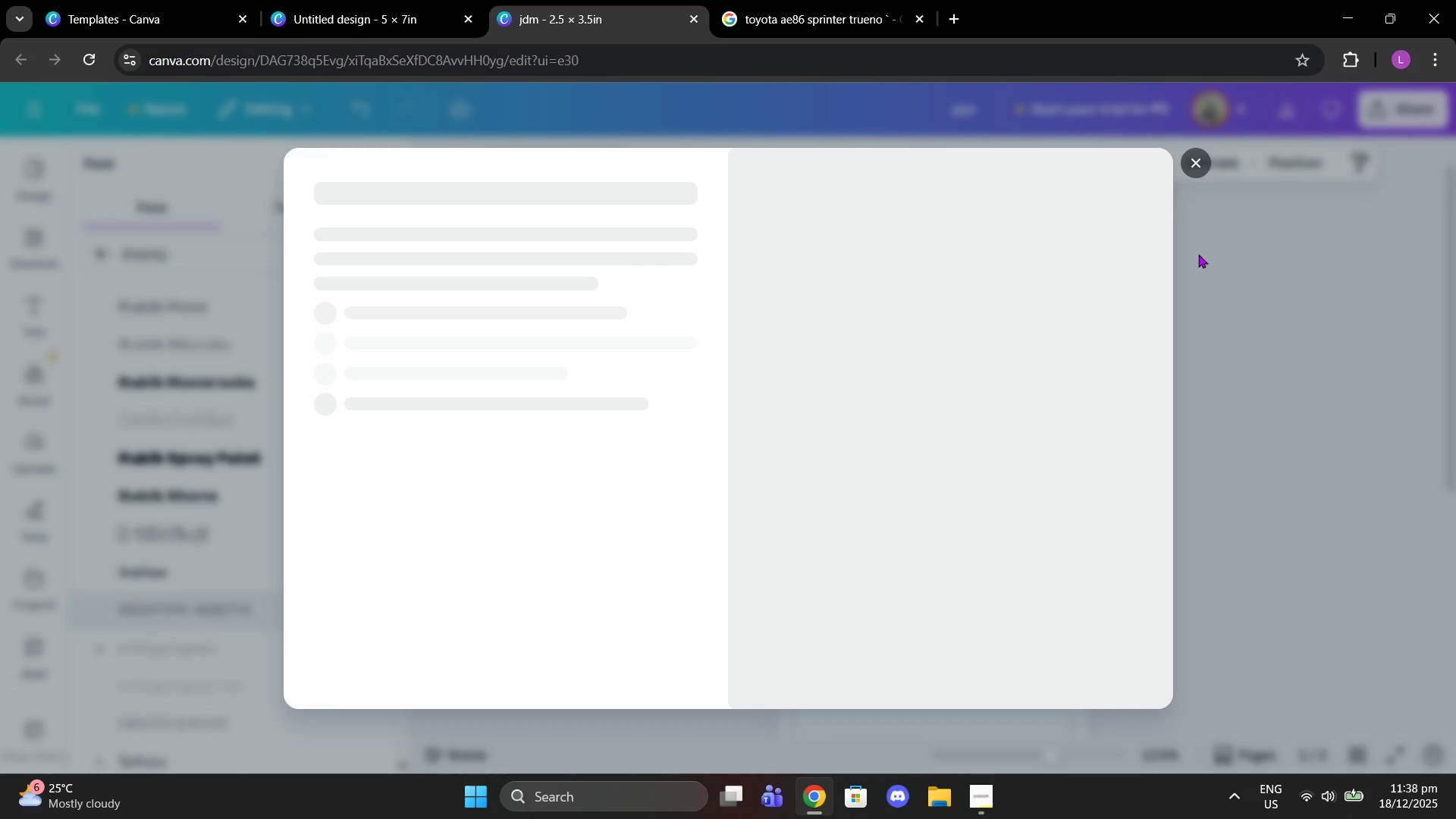 
left_click([1194, 159])
 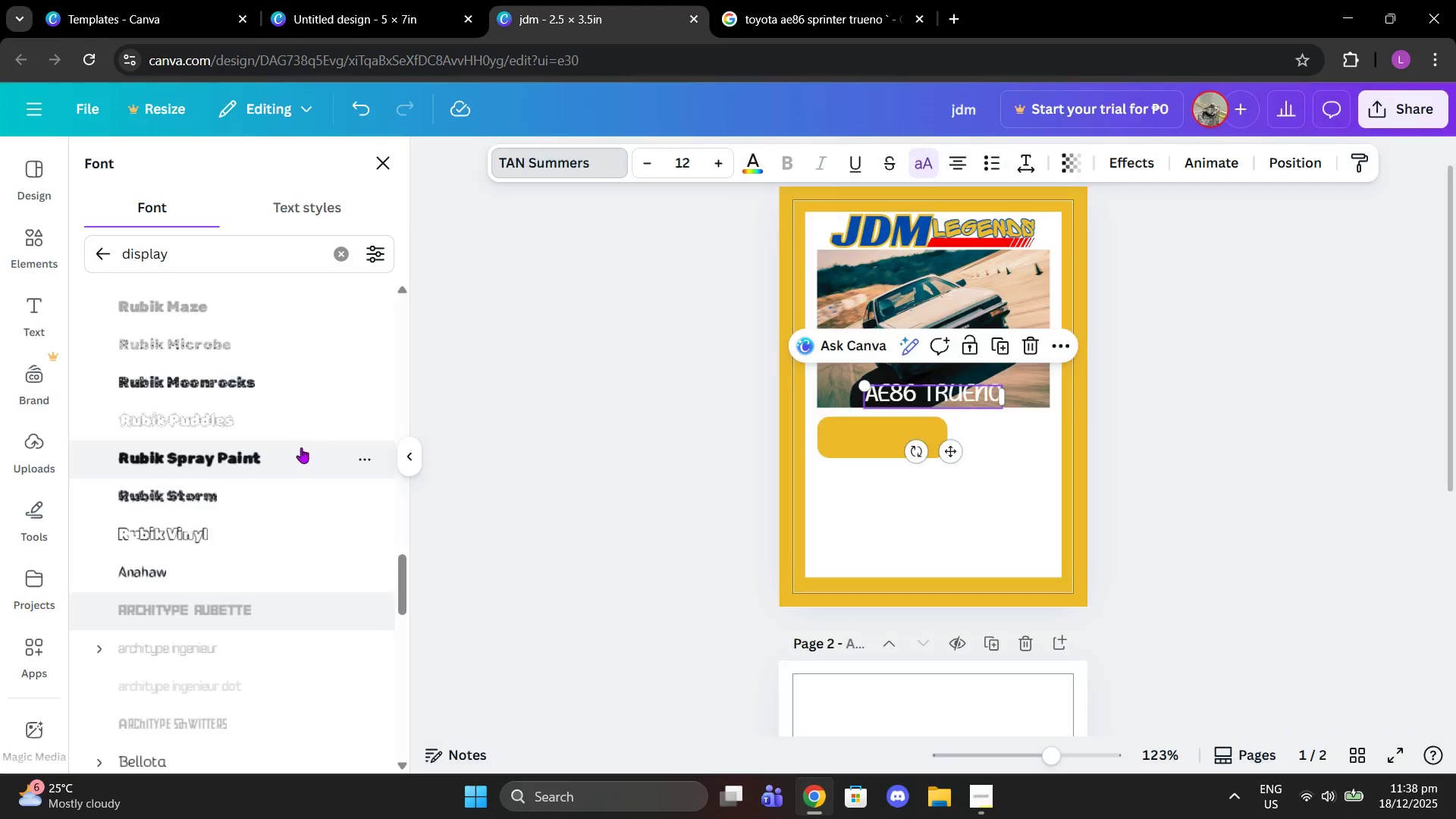 
scroll: coordinate [232, 519], scroll_direction: down, amount: 4.0
 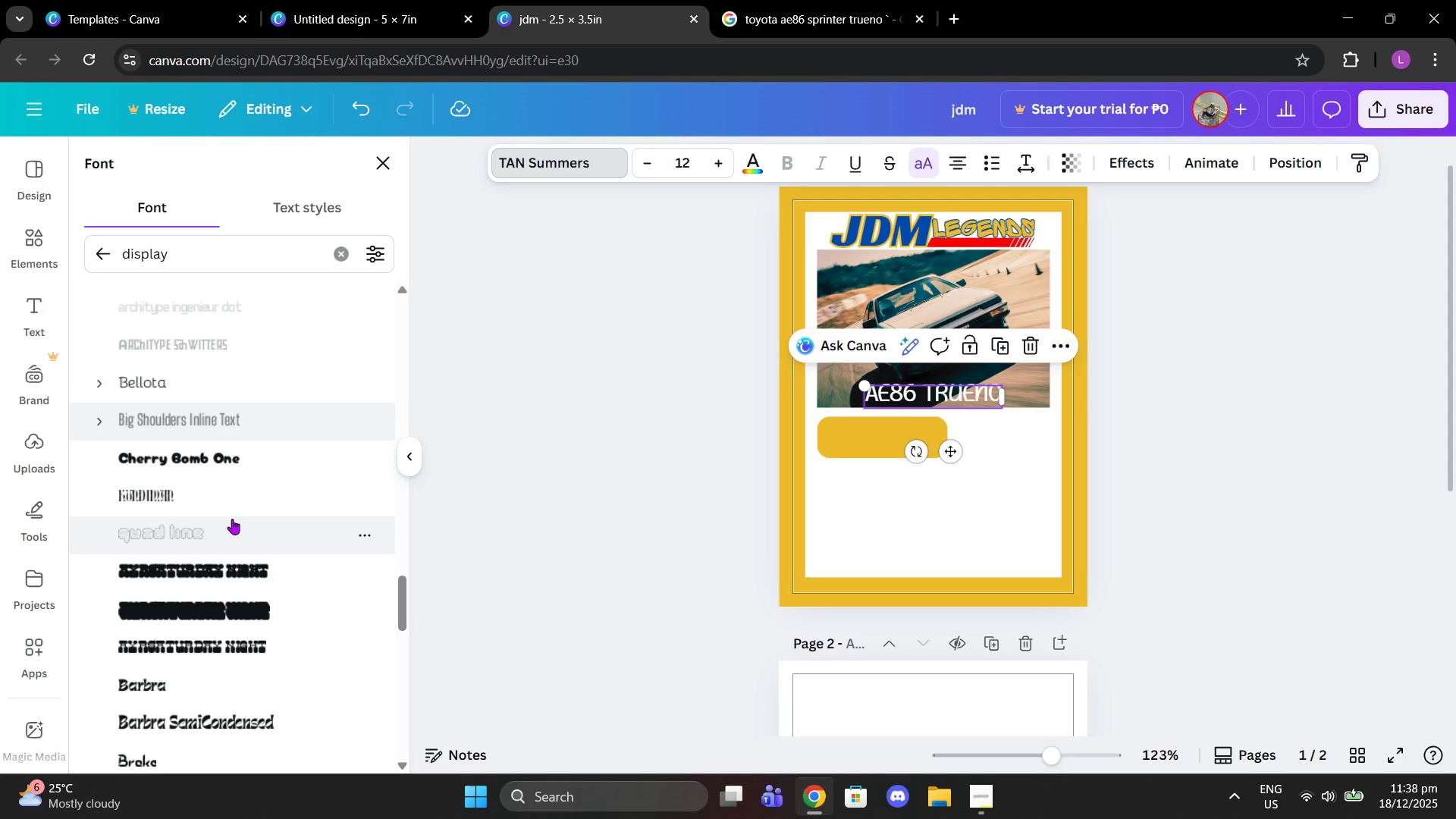 
left_click([232, 519])
 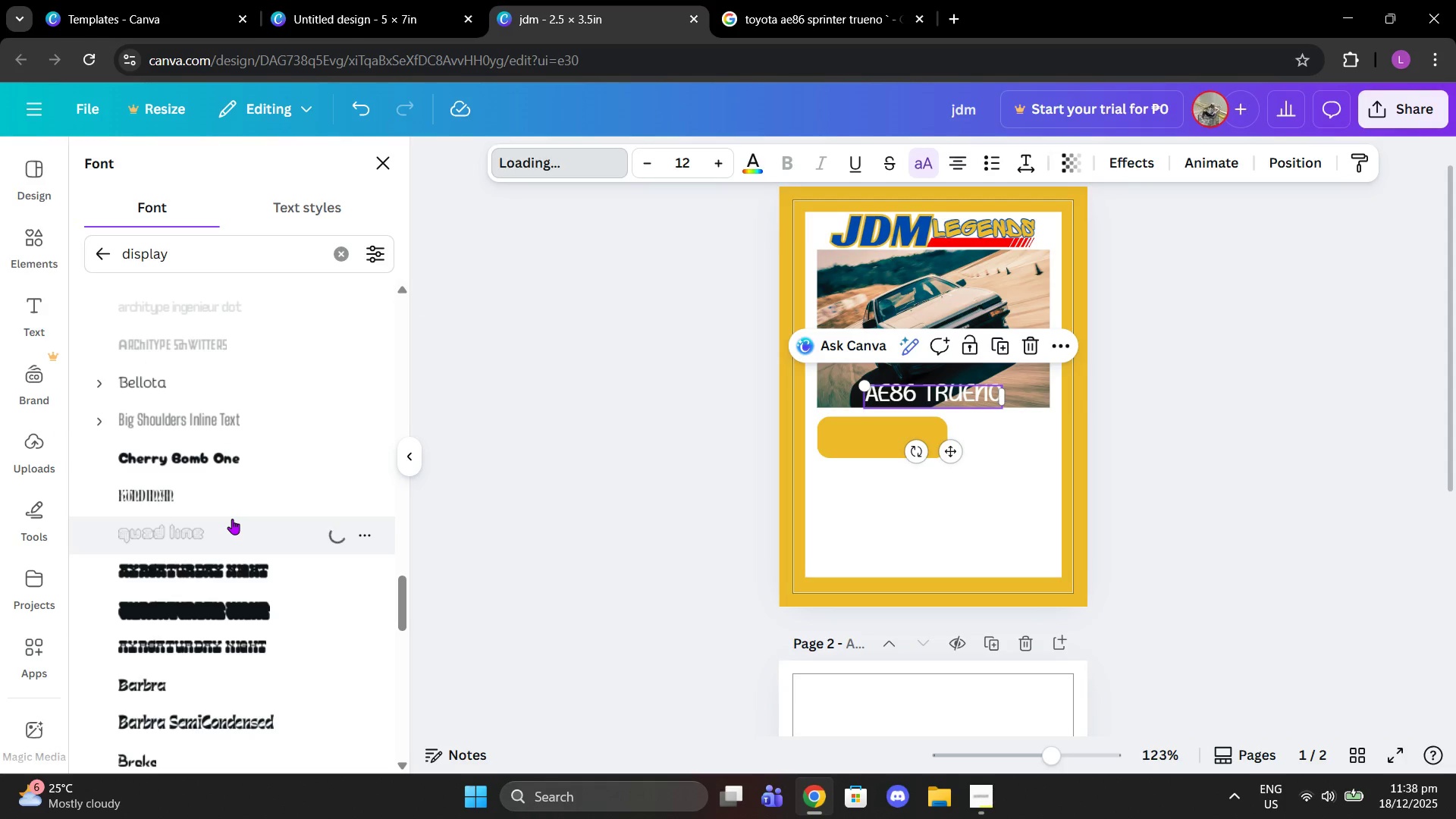 
scroll: coordinate [232, 519], scroll_direction: down, amount: 1.0
 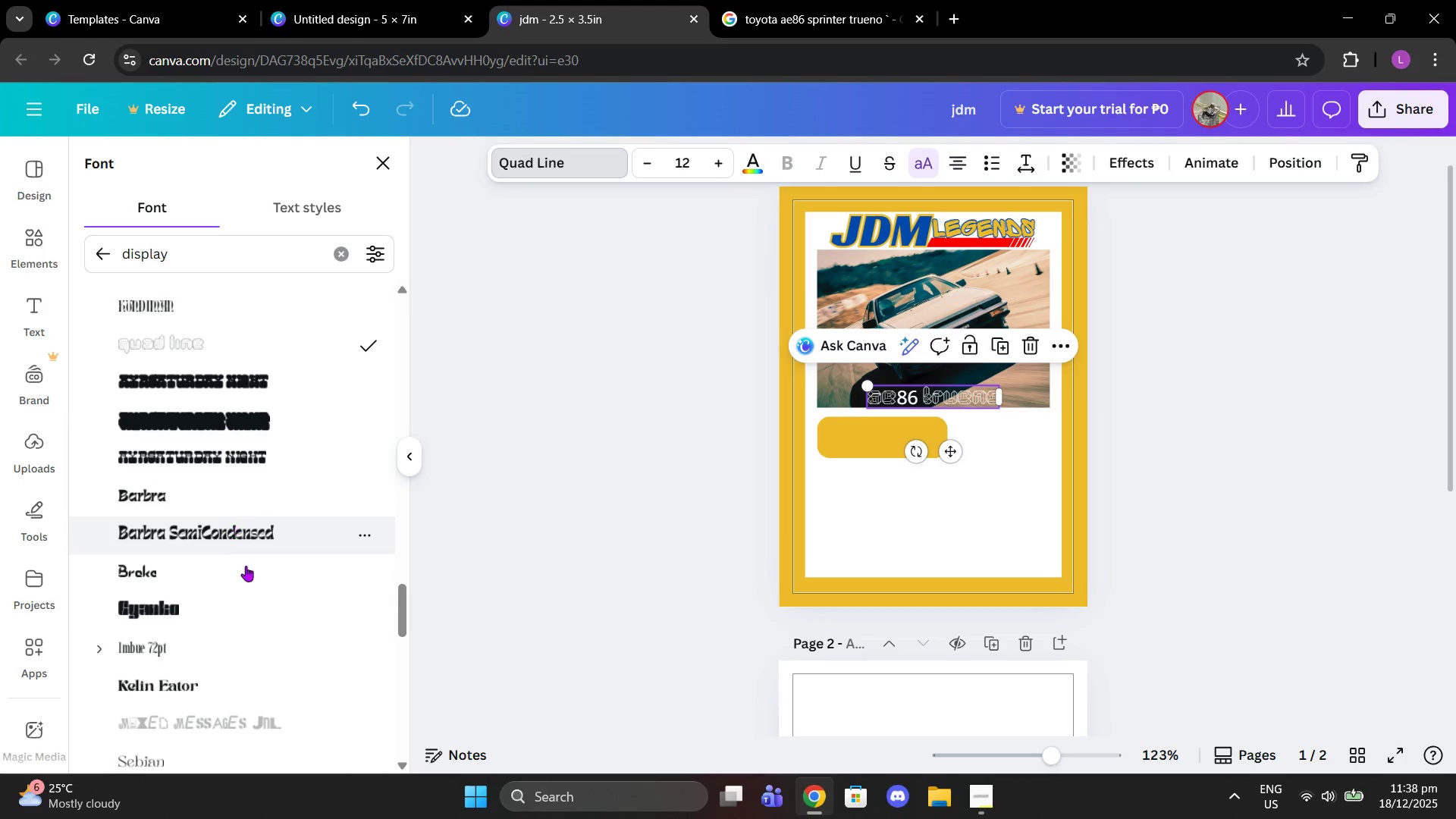 
left_click([252, 604])
 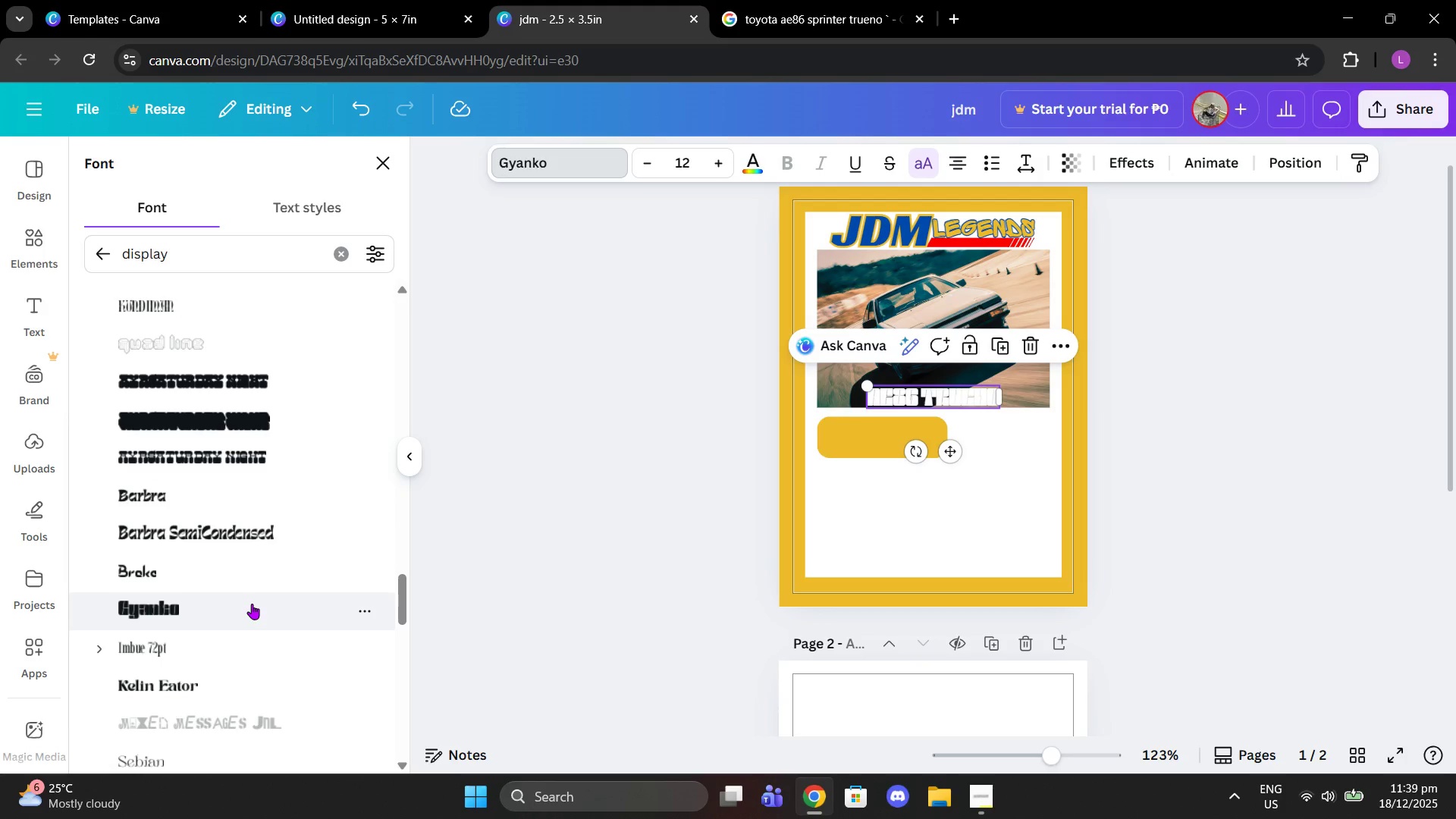 
scroll: coordinate [225, 660], scroll_direction: down, amount: 4.0
 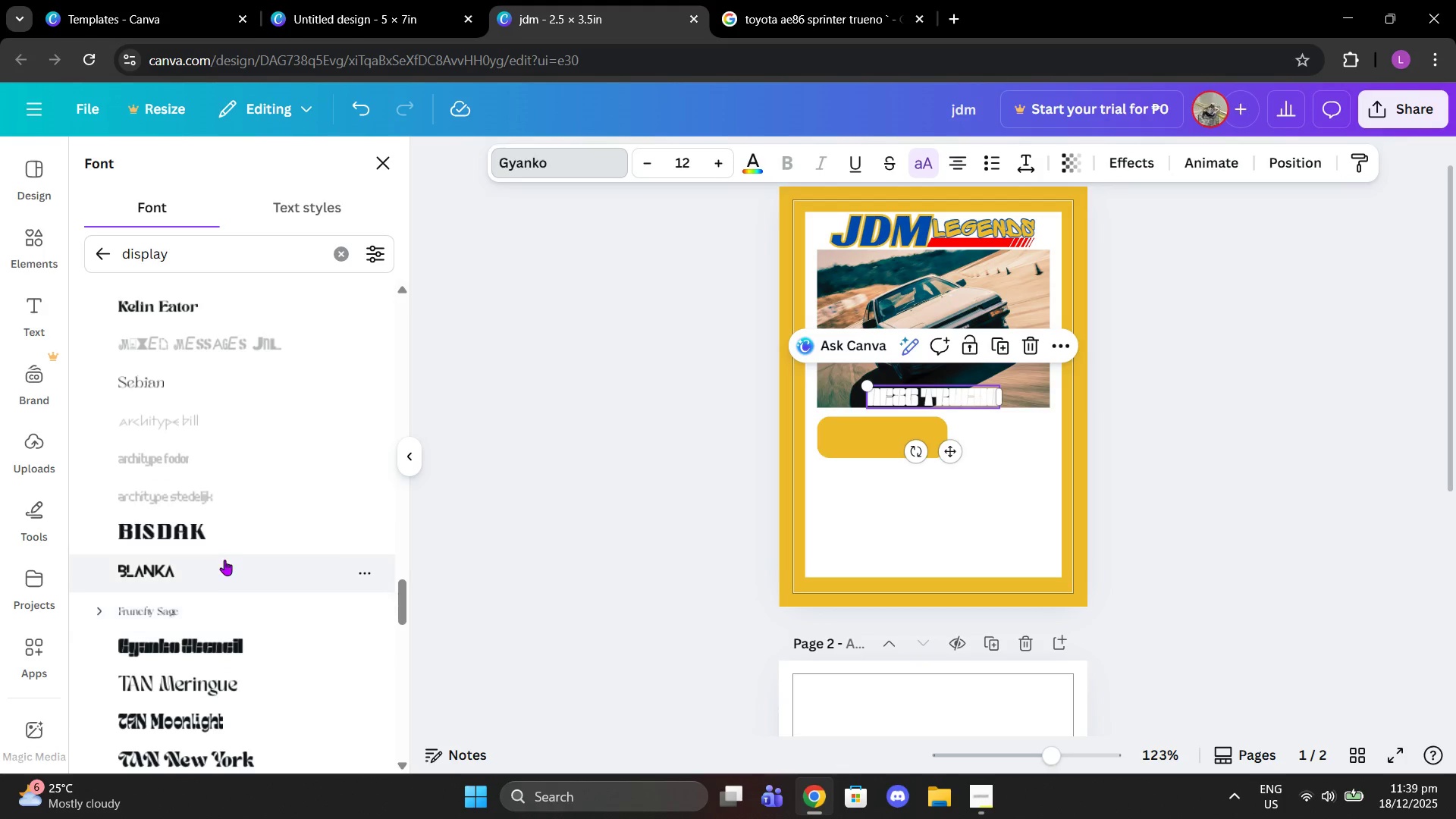 
left_click([221, 547])
 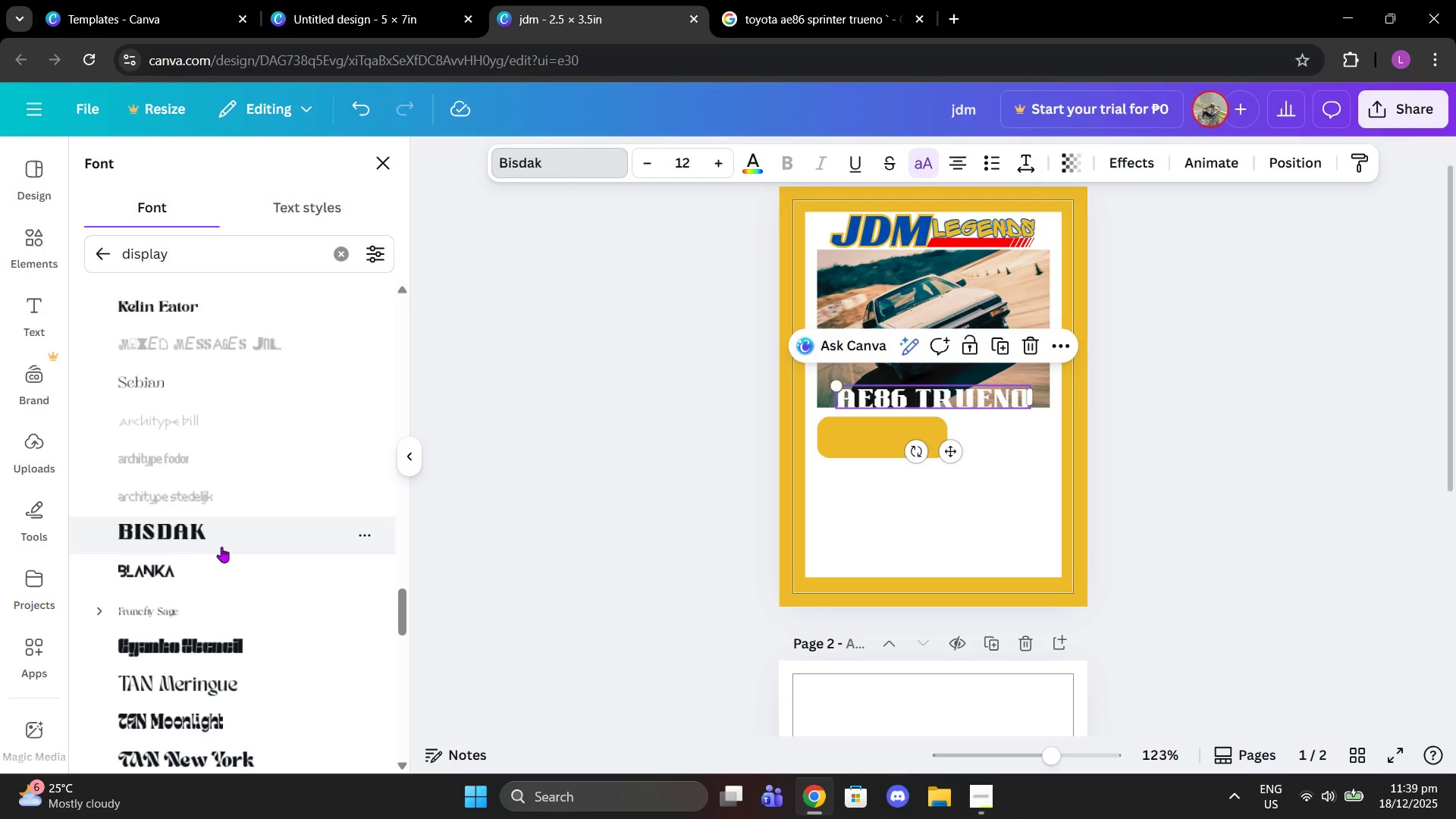 
scroll: coordinate [224, 547], scroll_direction: down, amount: 2.0
 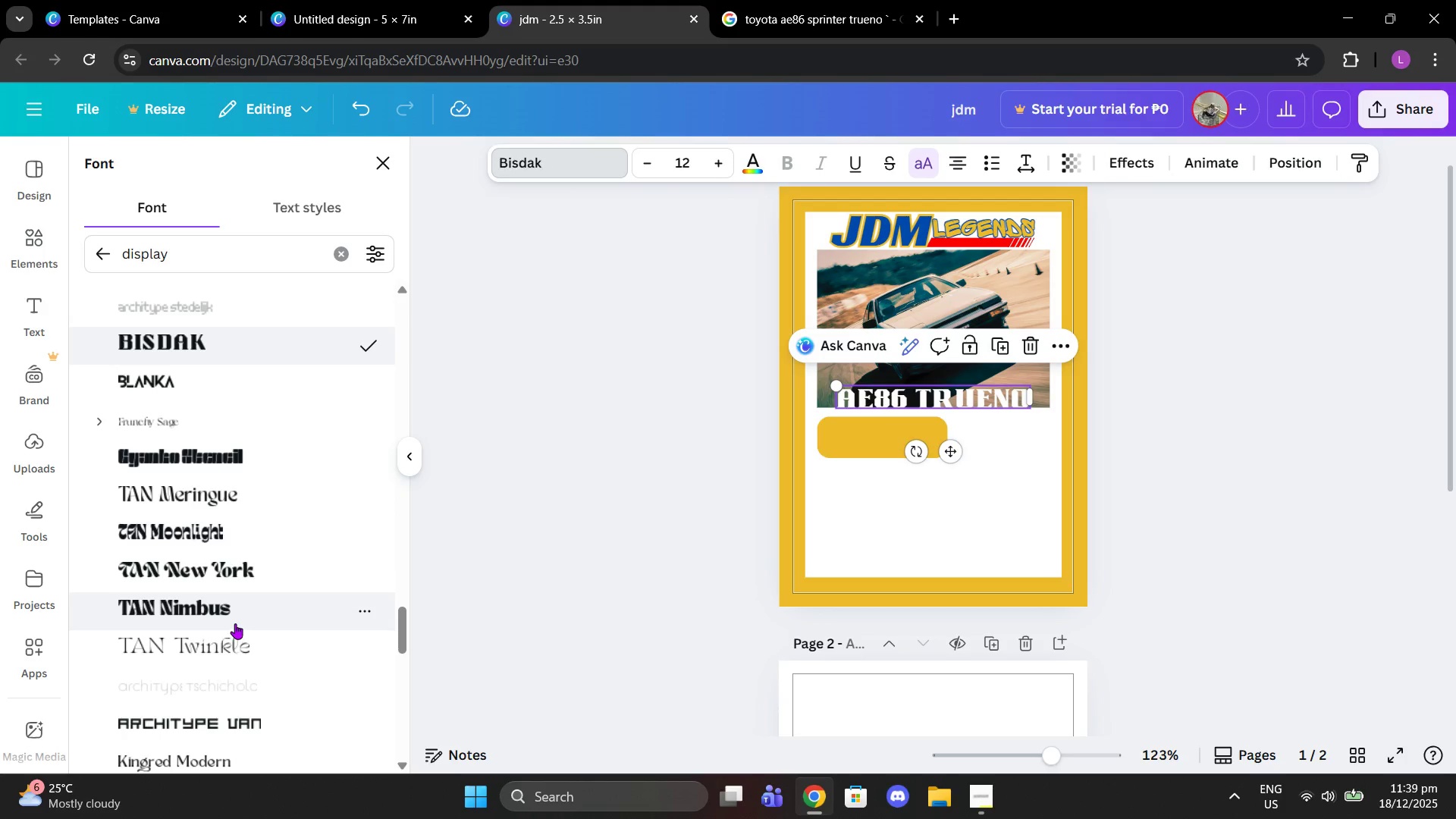 
left_click([237, 607])
 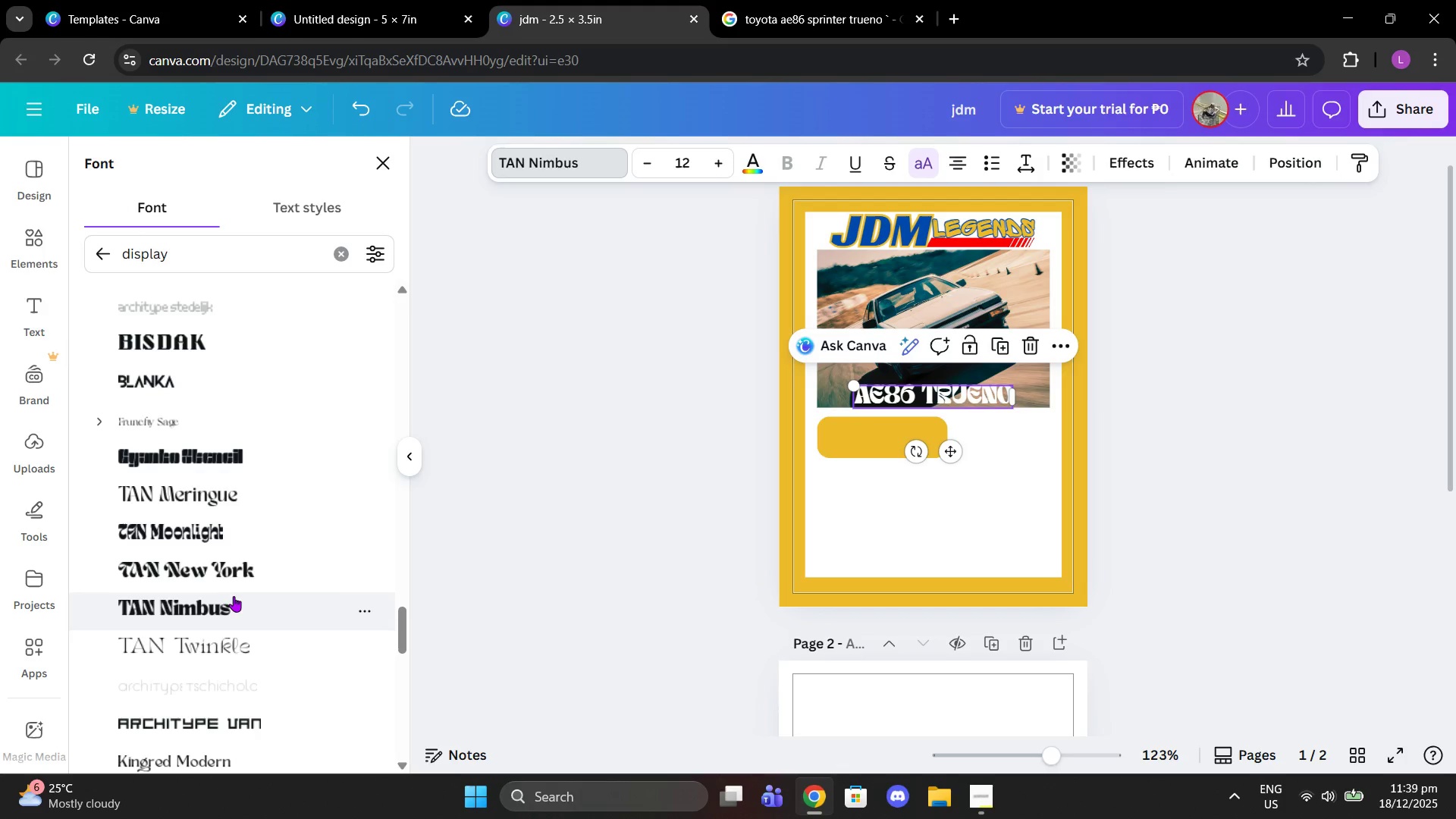 
left_click([224, 555])
 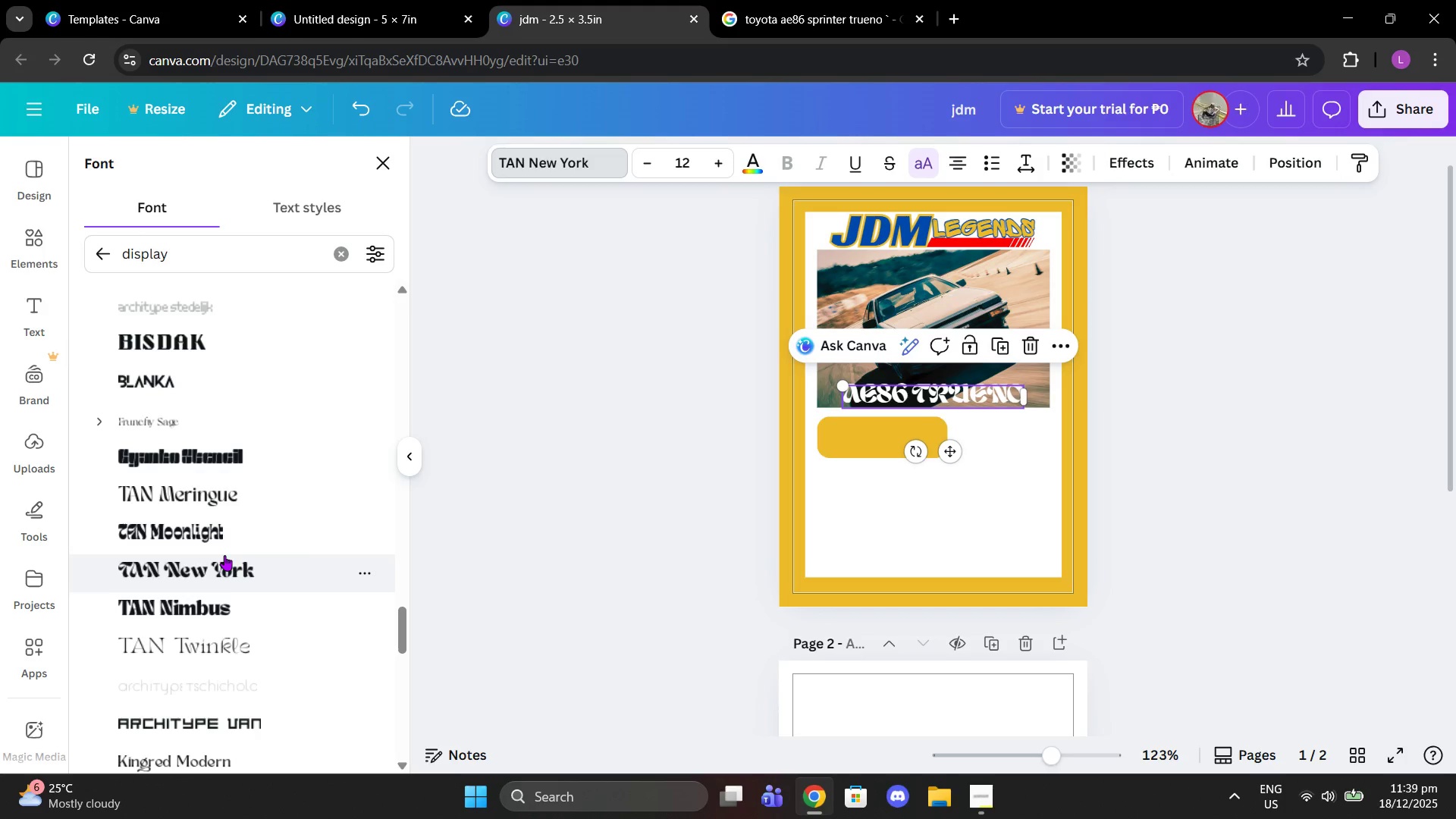 
scroll: coordinate [224, 555], scroll_direction: down, amount: 2.0
 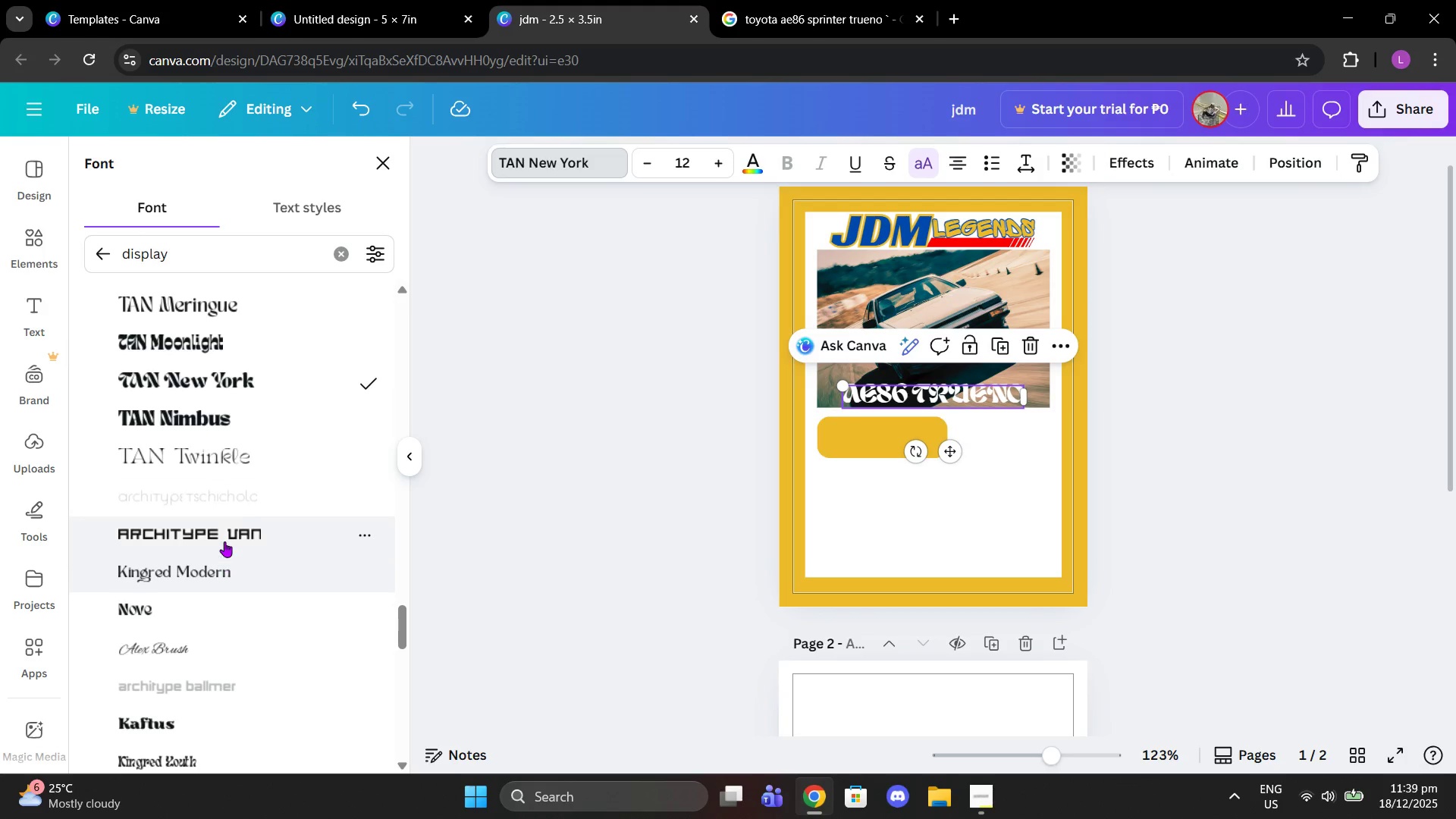 
left_click([224, 540])
 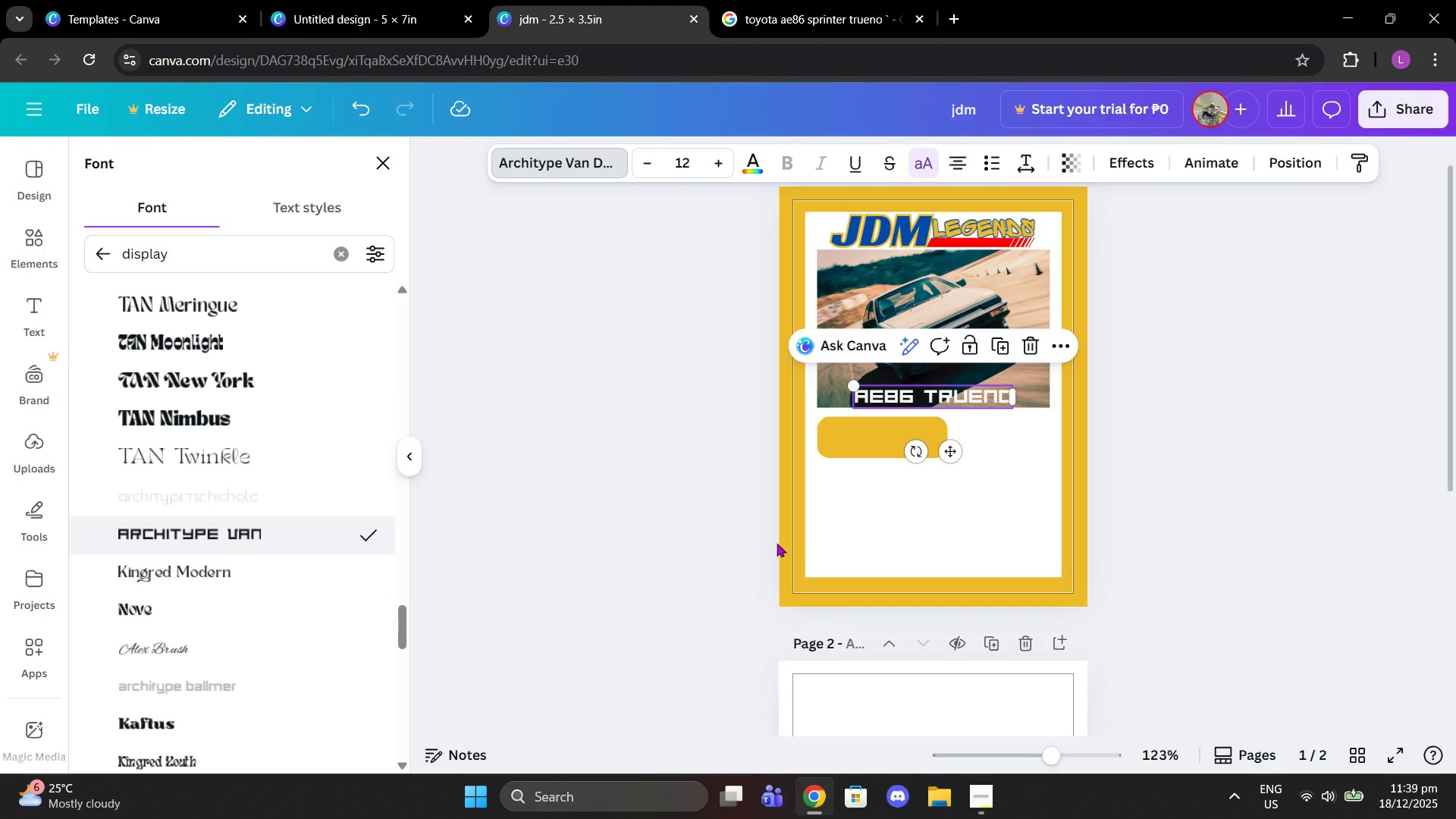 
left_click([1109, 524])
 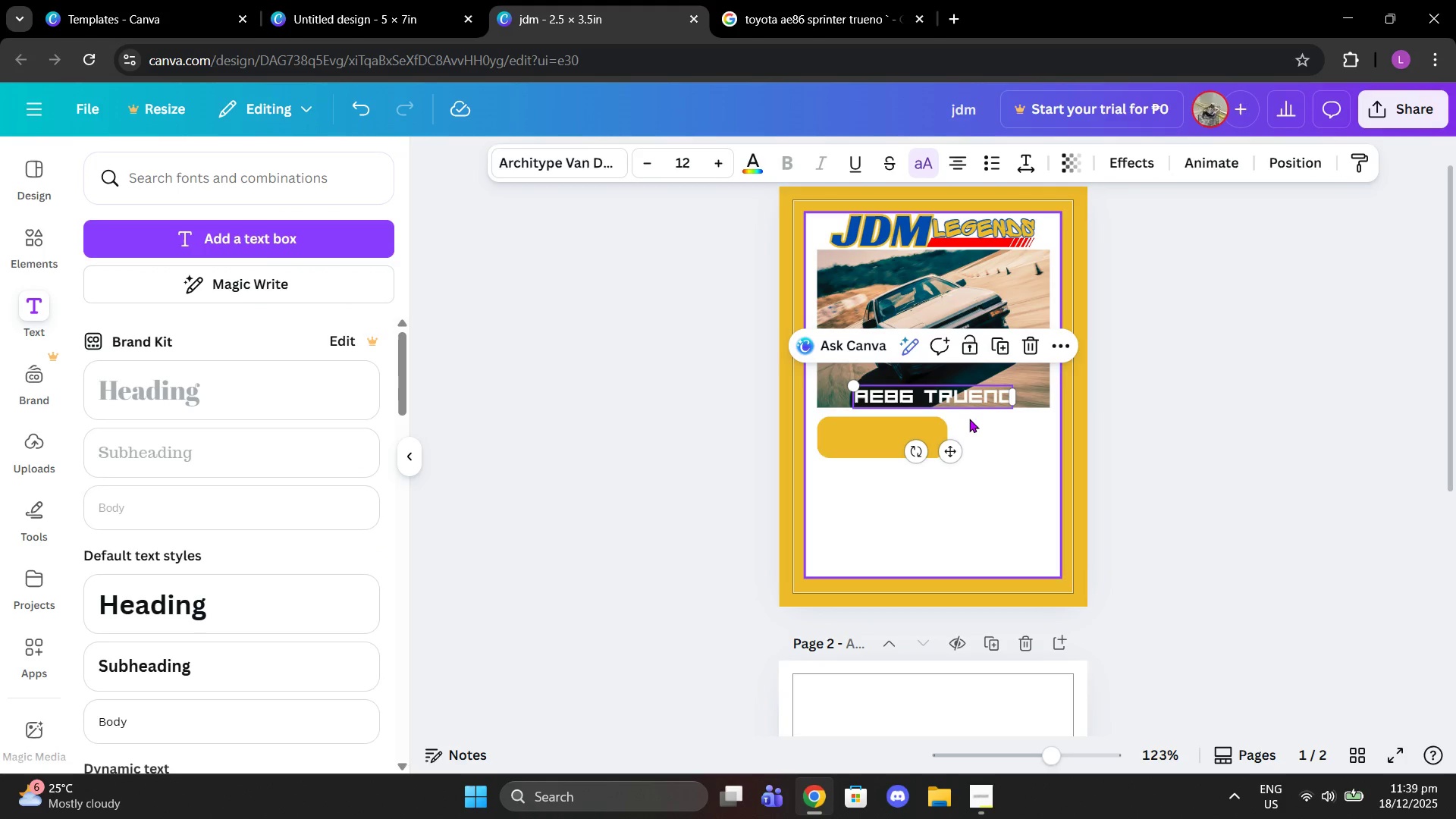 
left_click_drag(start_coordinate=[961, 402], to_coordinate=[927, 447])
 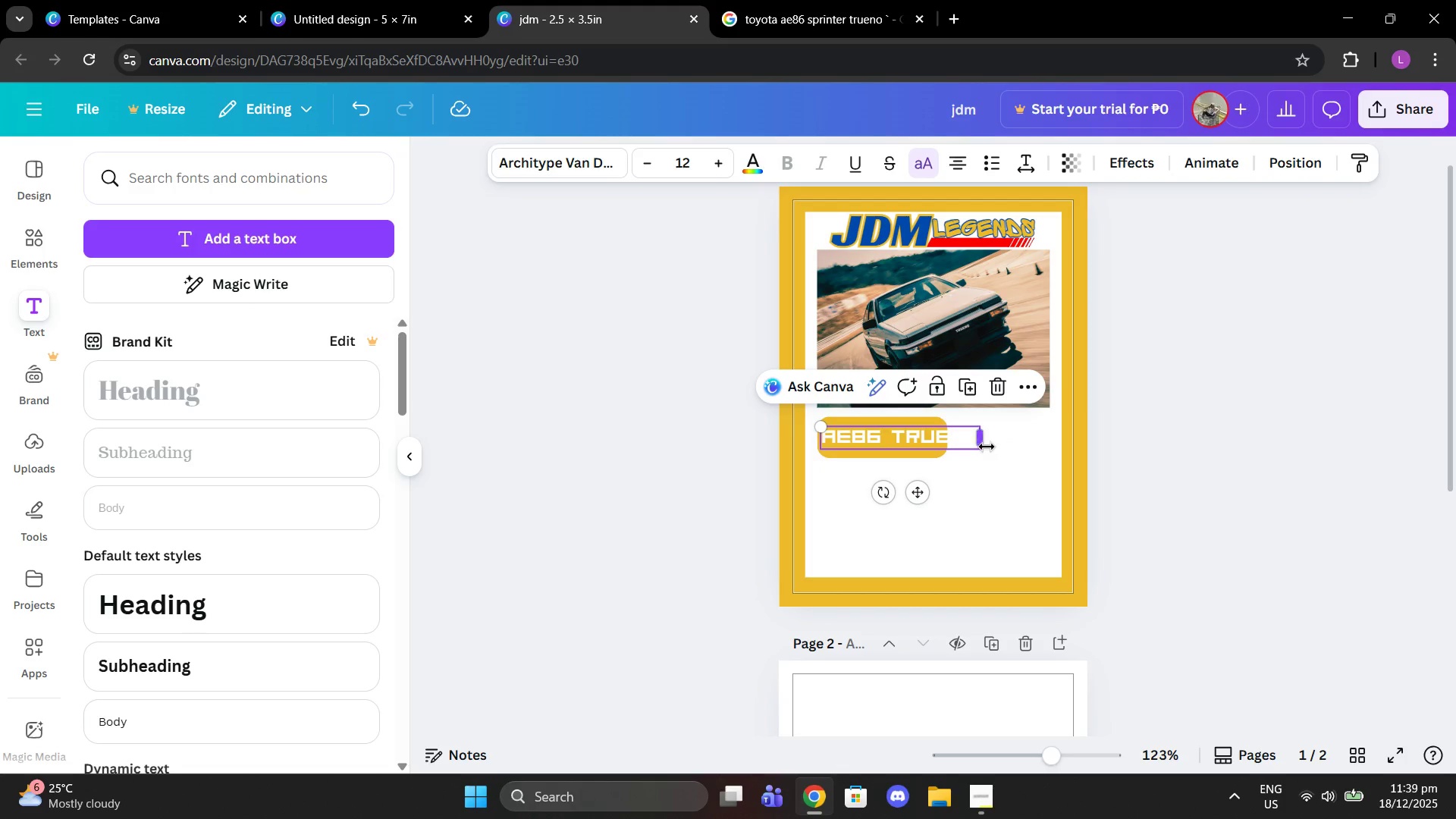 
left_click_drag(start_coordinate=[981, 441], to_coordinate=[936, 442])
 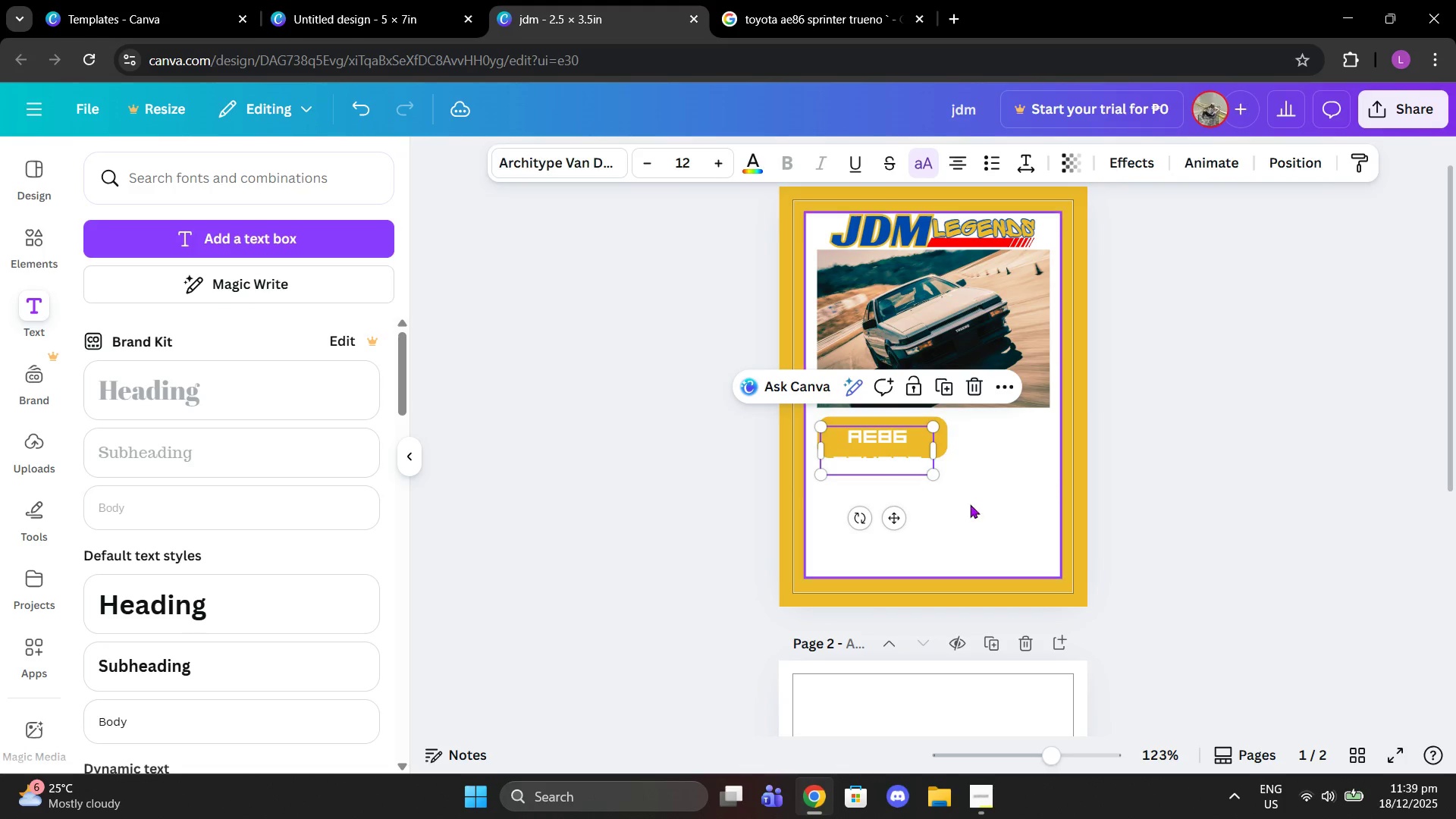 
left_click([999, 511])
 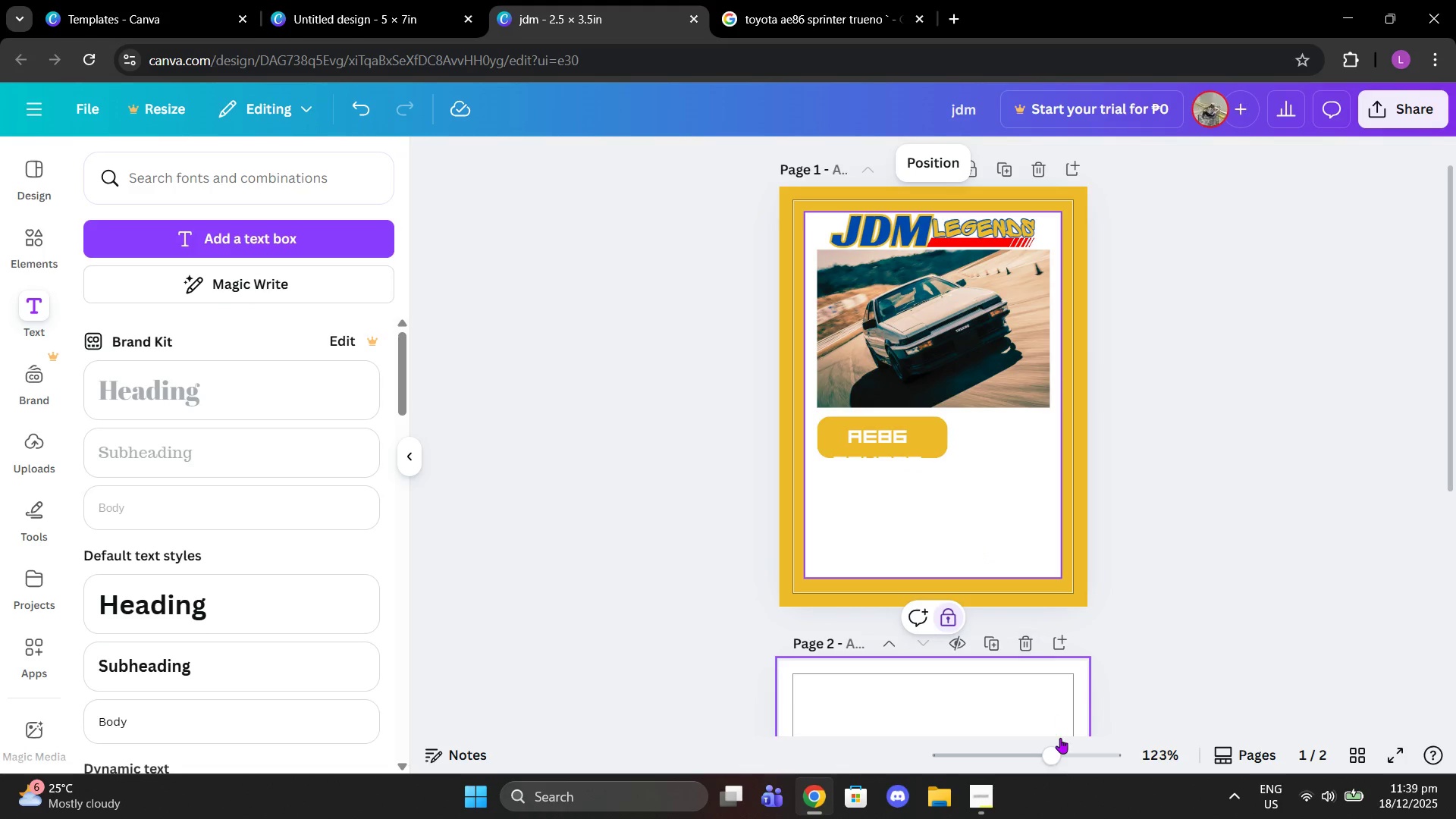 
left_click_drag(start_coordinate=[1056, 756], to_coordinate=[1091, 751])
 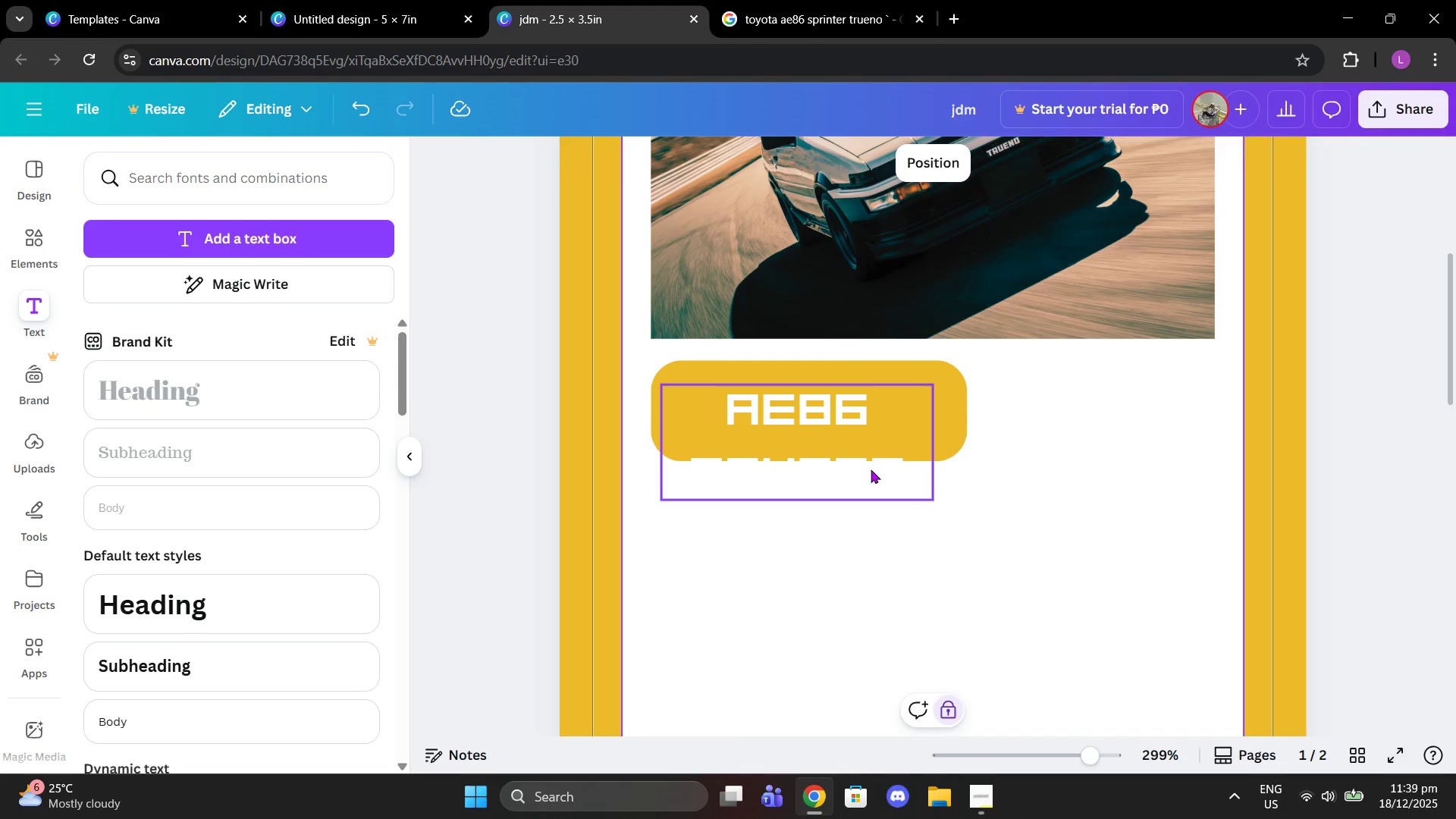 
left_click_drag(start_coordinate=[870, 468], to_coordinate=[876, 436])
 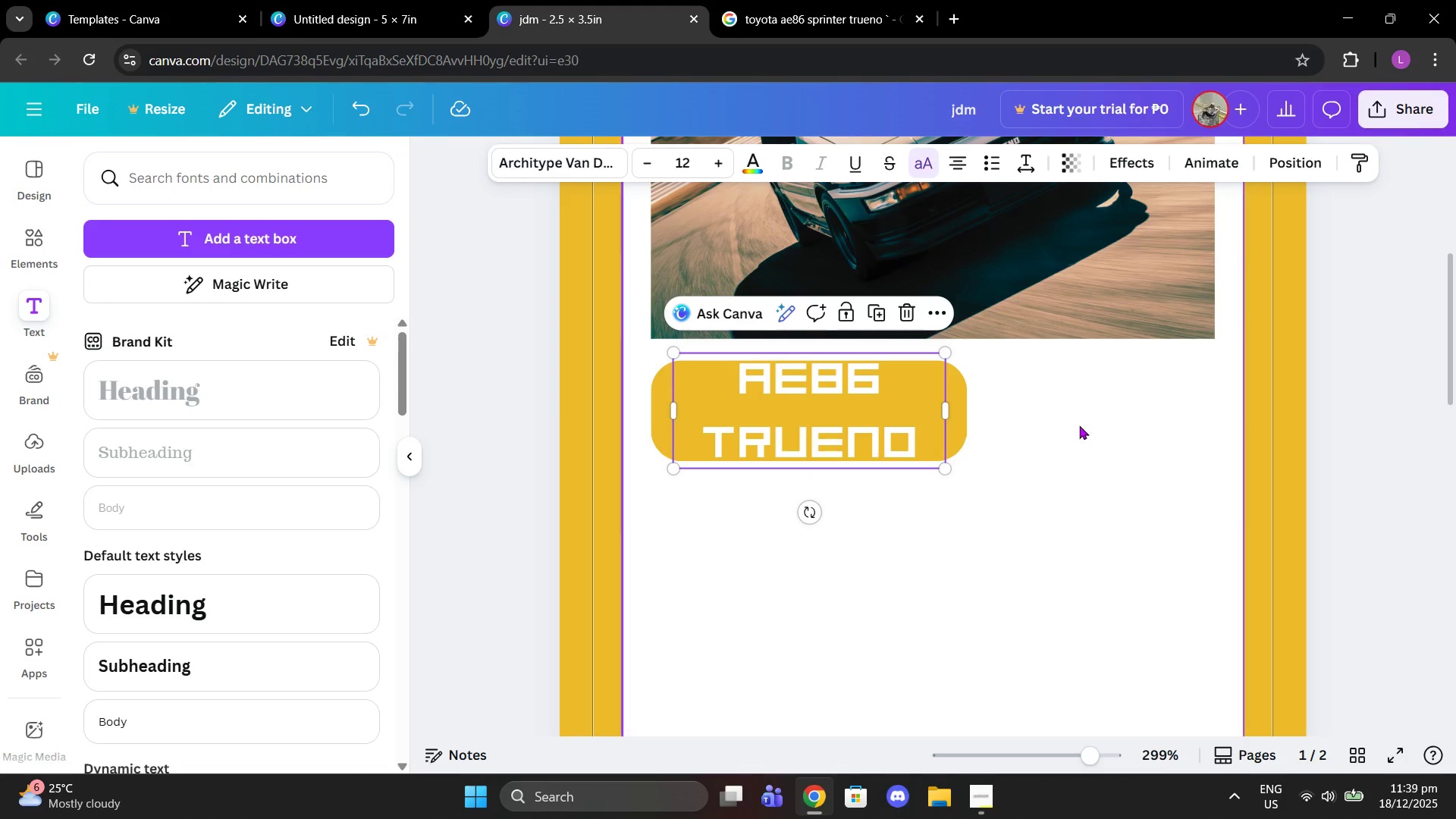 
left_click([1079, 425])
 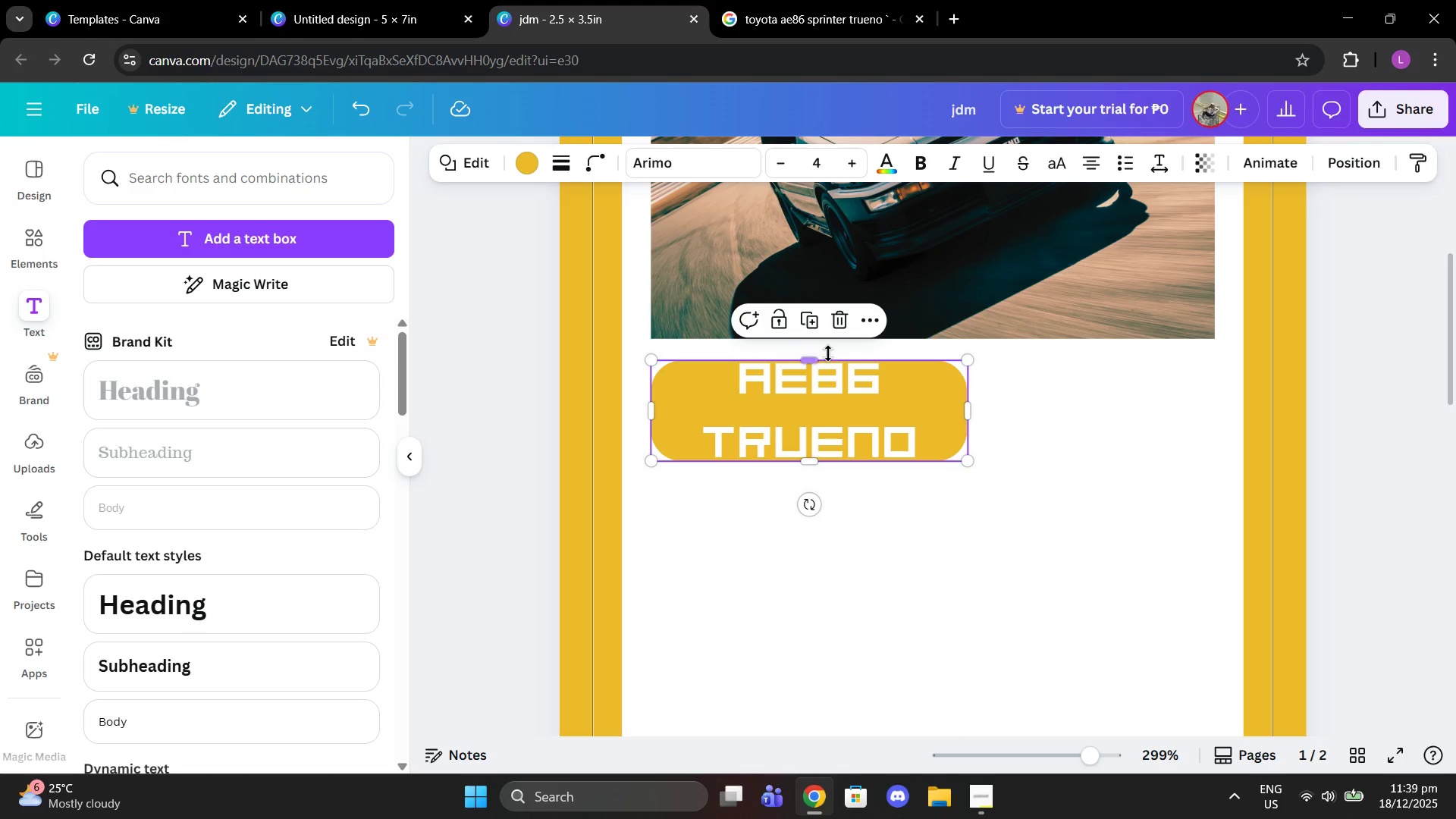 
left_click_drag(start_coordinate=[828, 353], to_coordinate=[830, 343])
 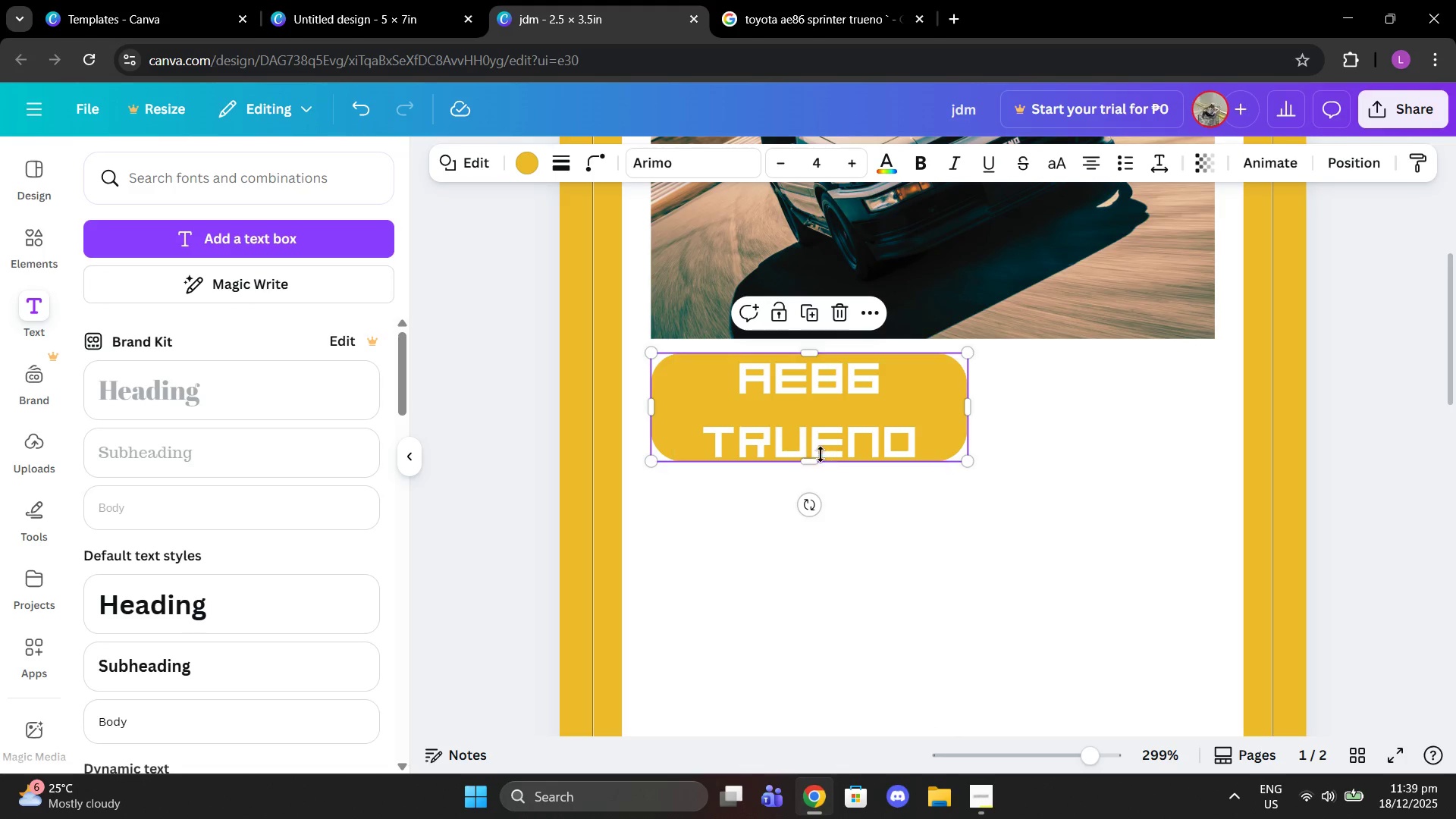 
left_click_drag(start_coordinate=[816, 457], to_coordinate=[814, 471])
 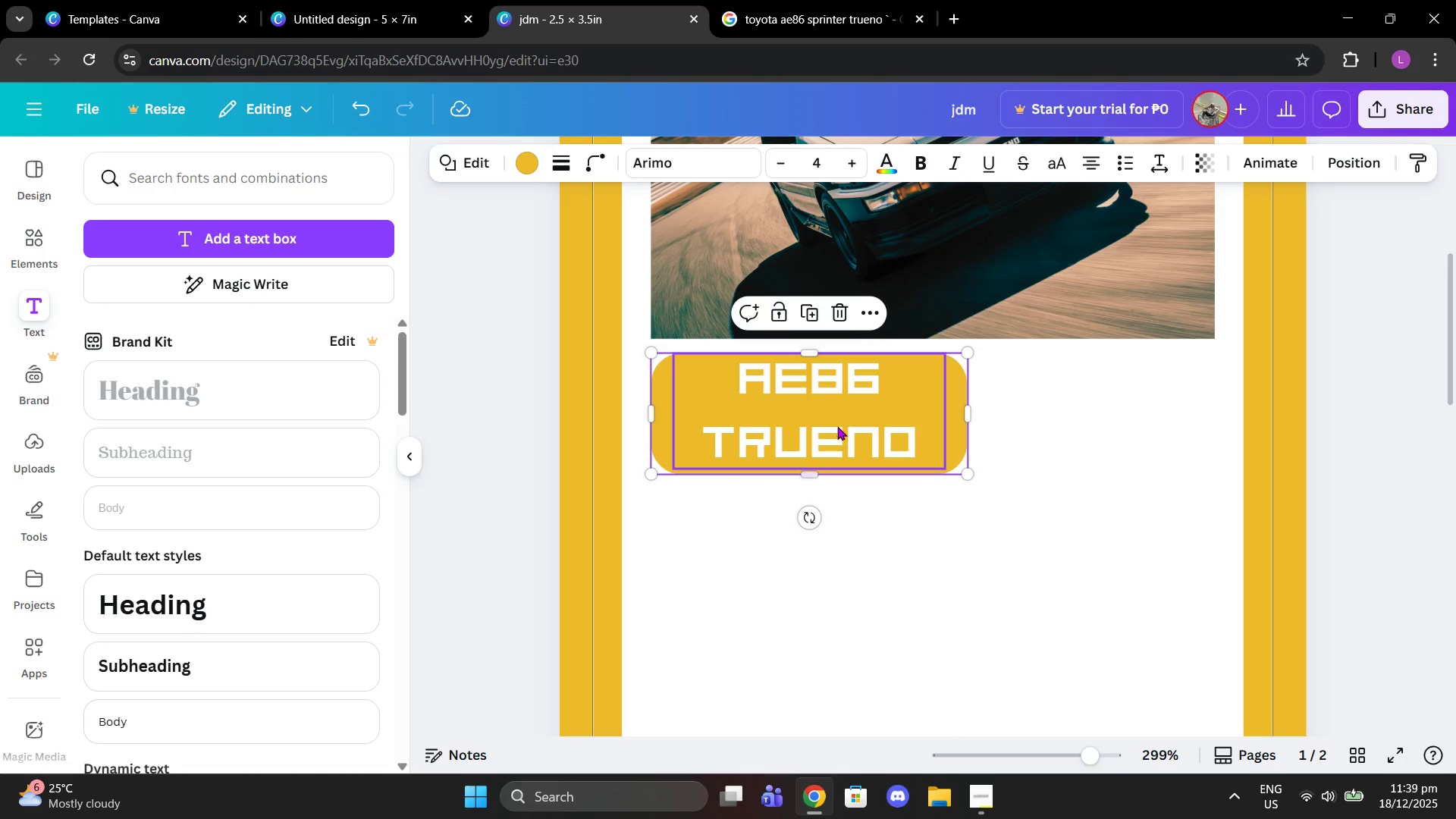 
left_click([837, 426])
 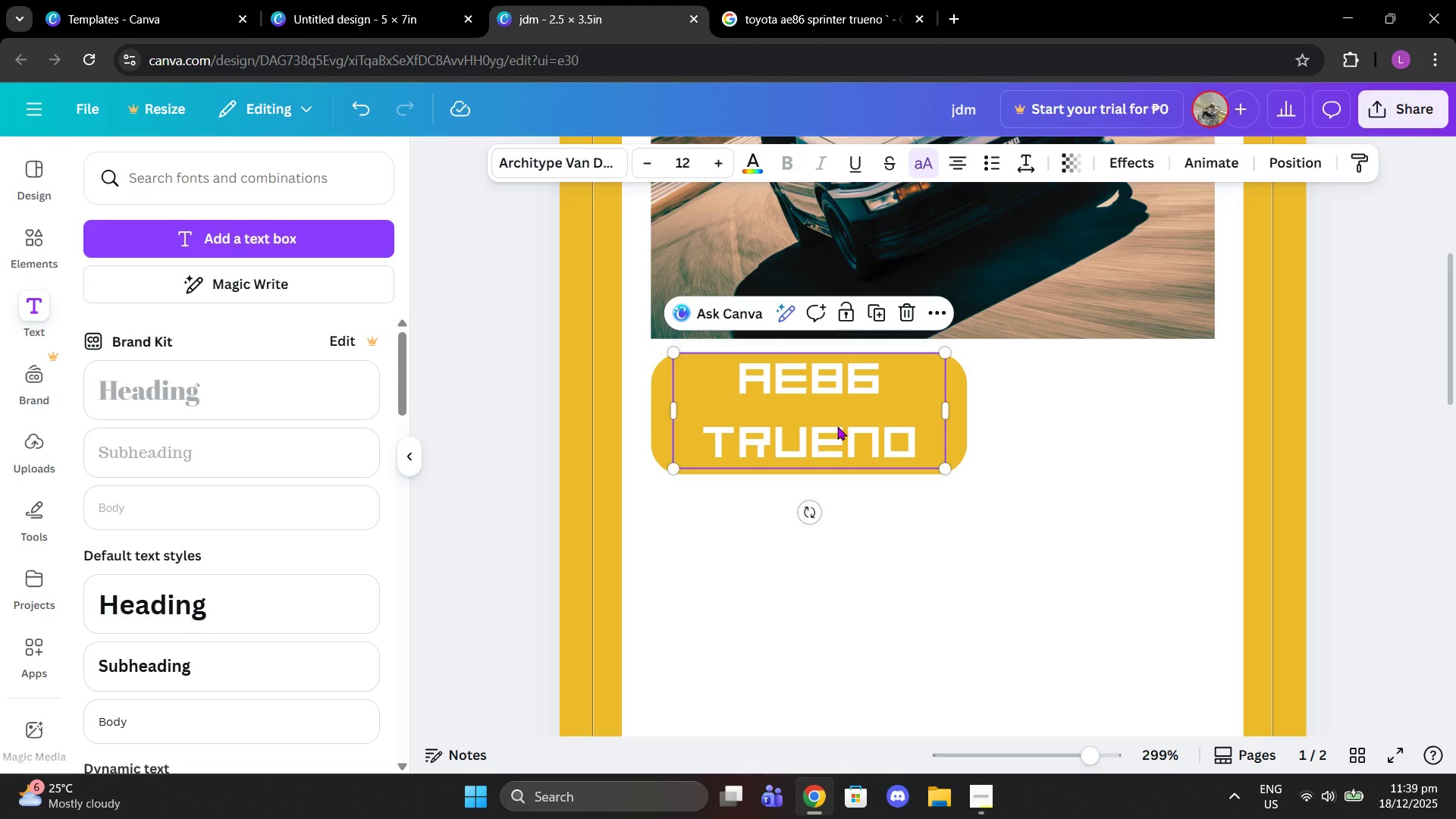 
left_click_drag(start_coordinate=[837, 426], to_coordinate=[833, 428])
 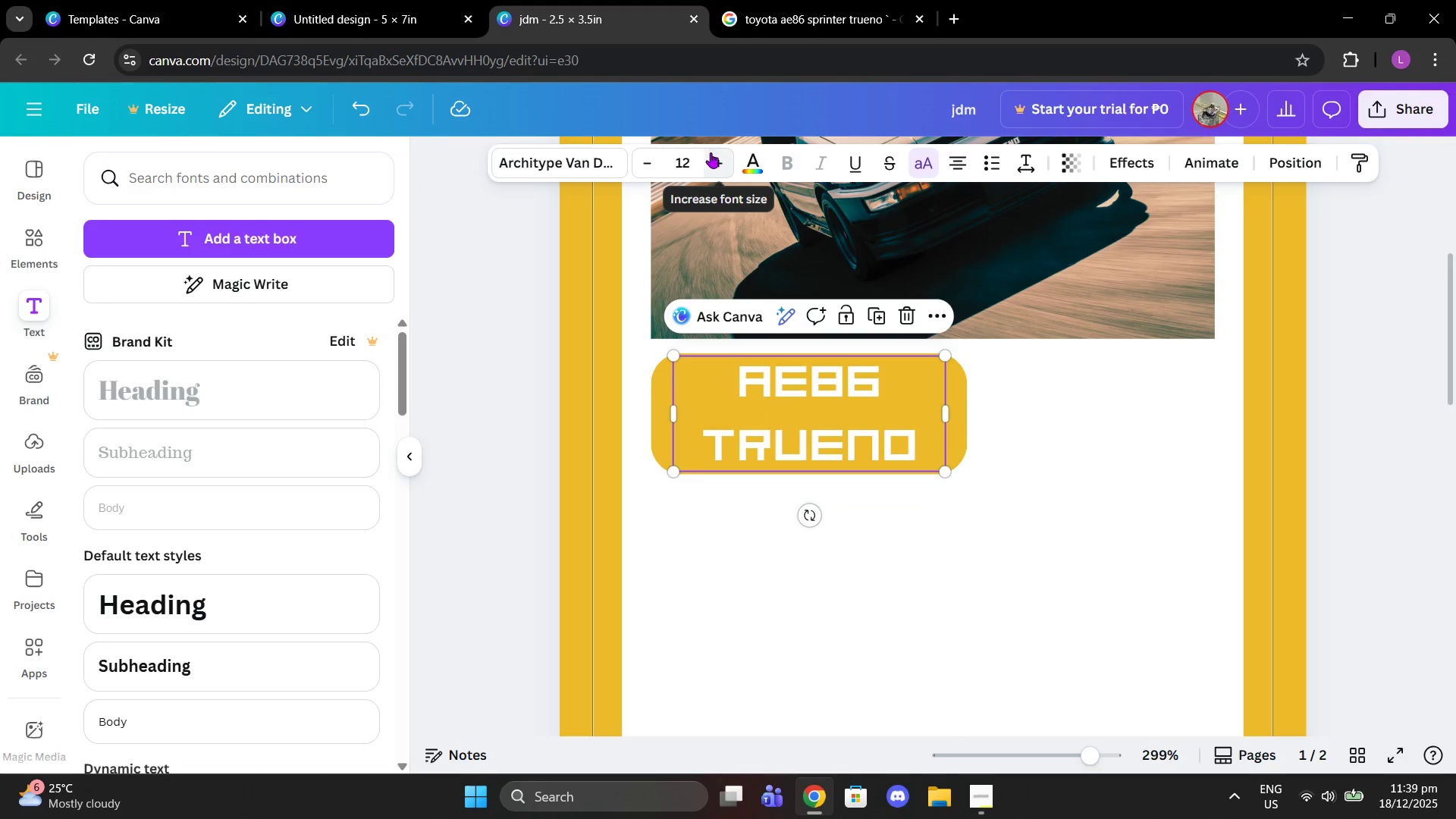 
double_click([713, 155])
 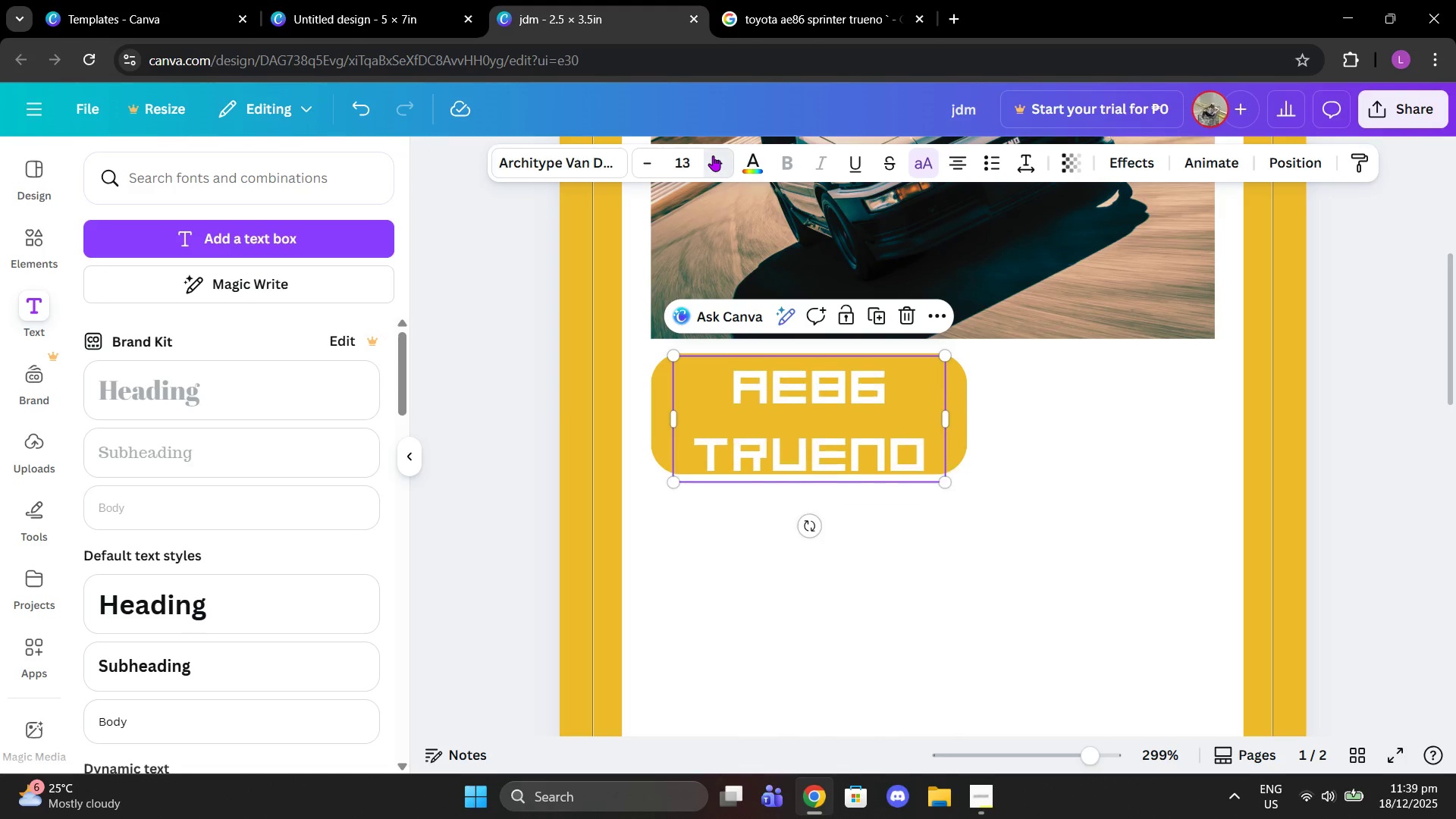 
triple_click([713, 155])
 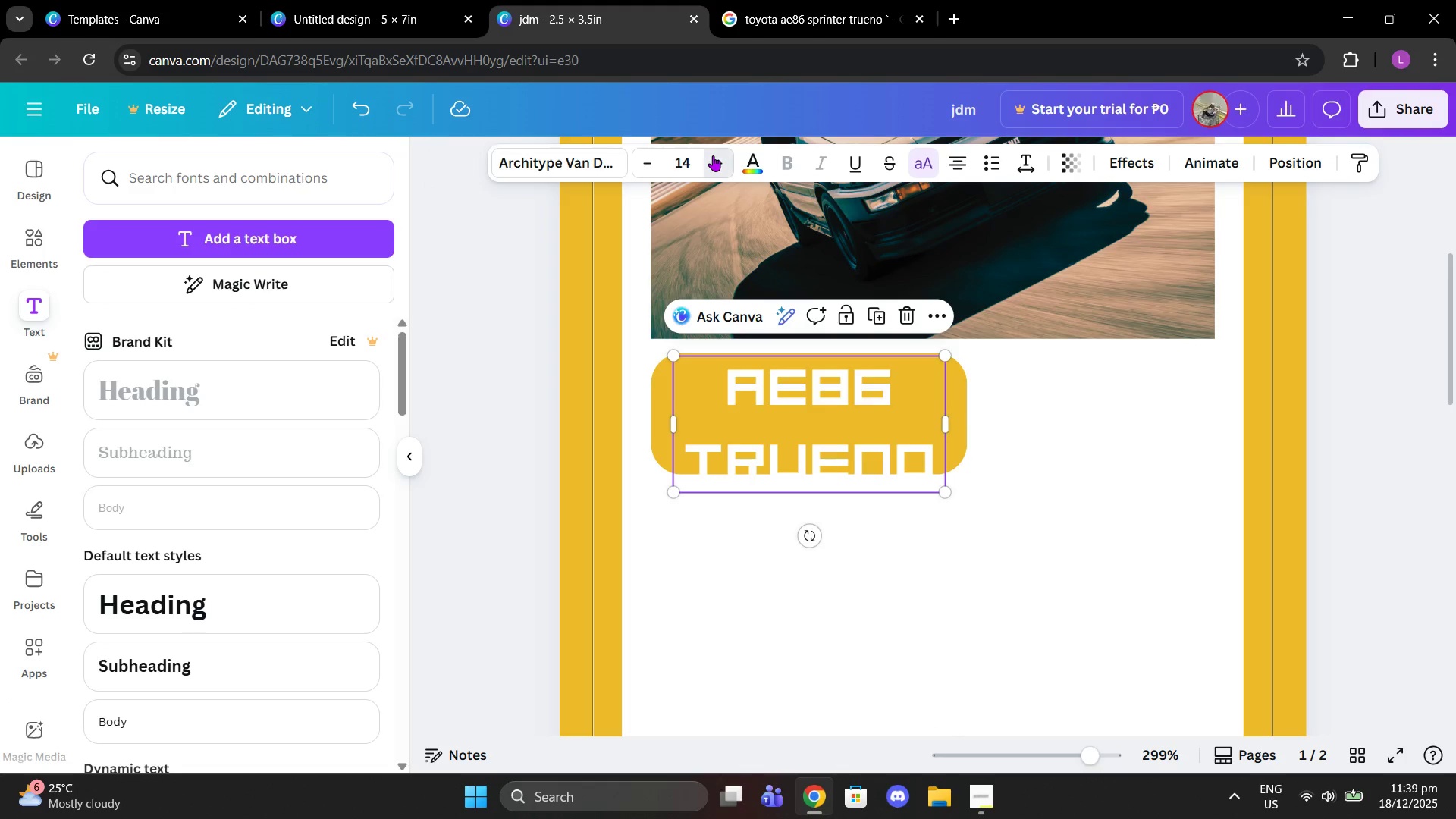 
triple_click([713, 155])
 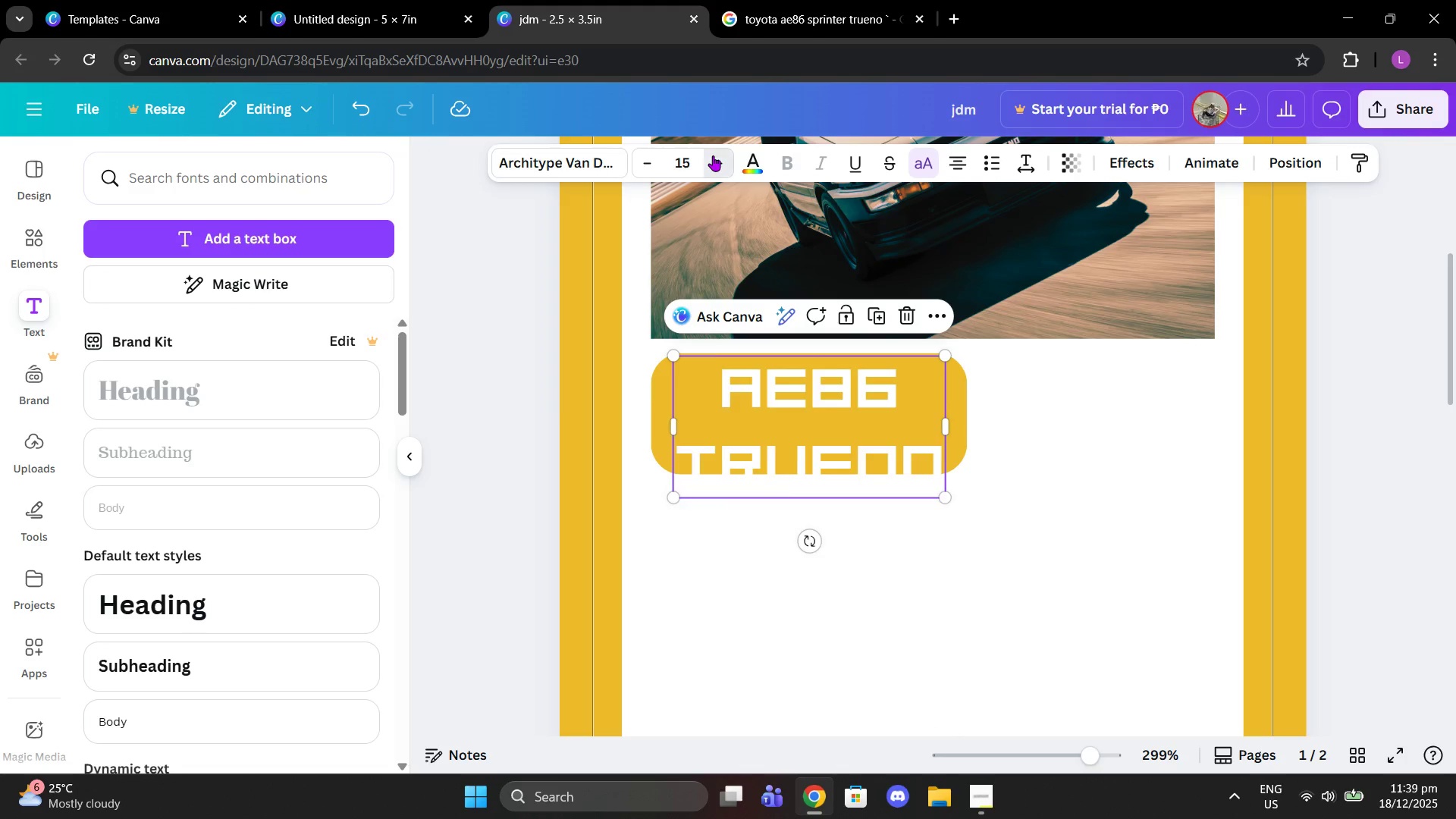 
triple_click([713, 155])
 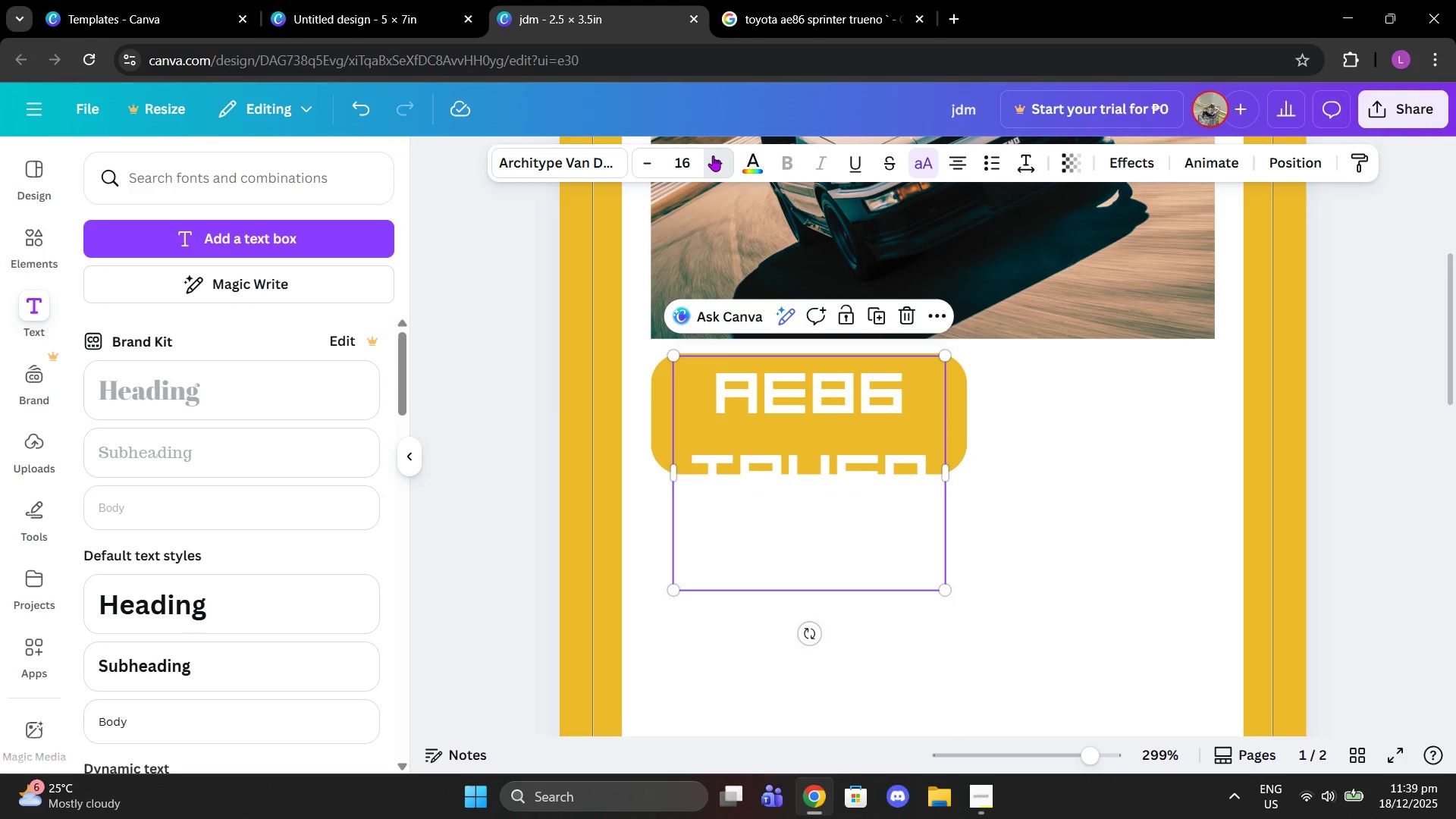 
triple_click([713, 155])
 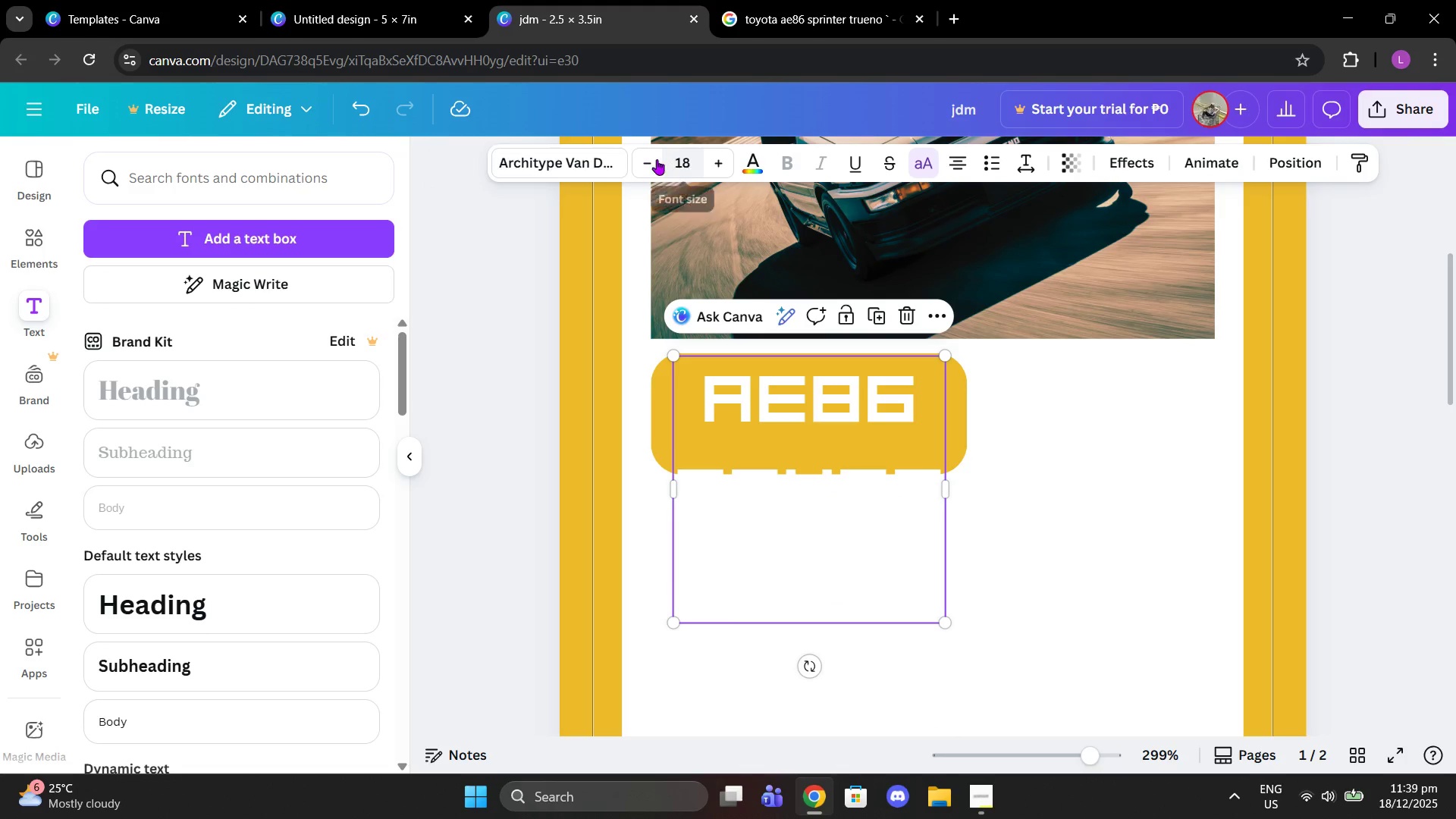 
double_click([652, 159])
 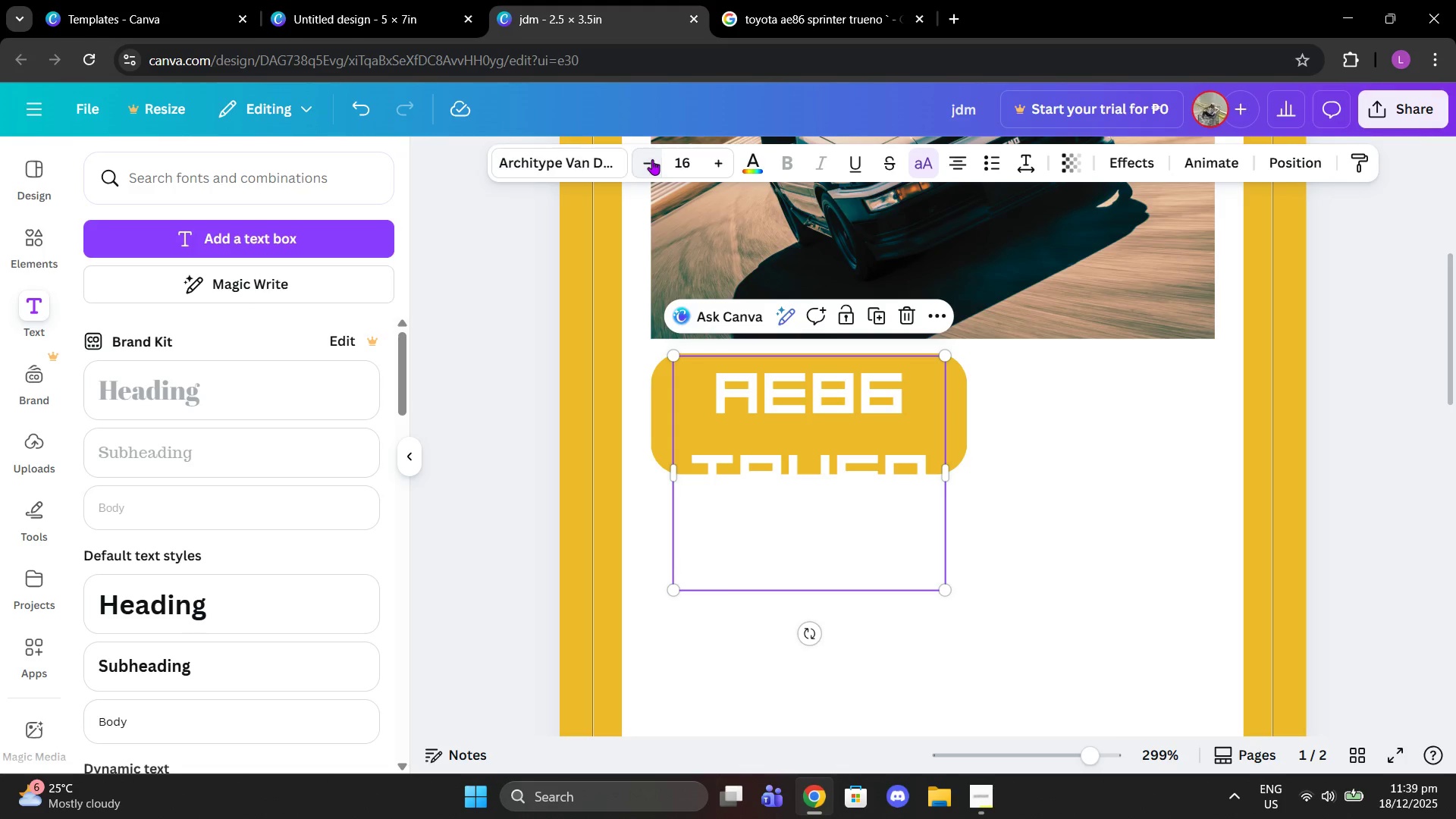 
triple_click([652, 159])
 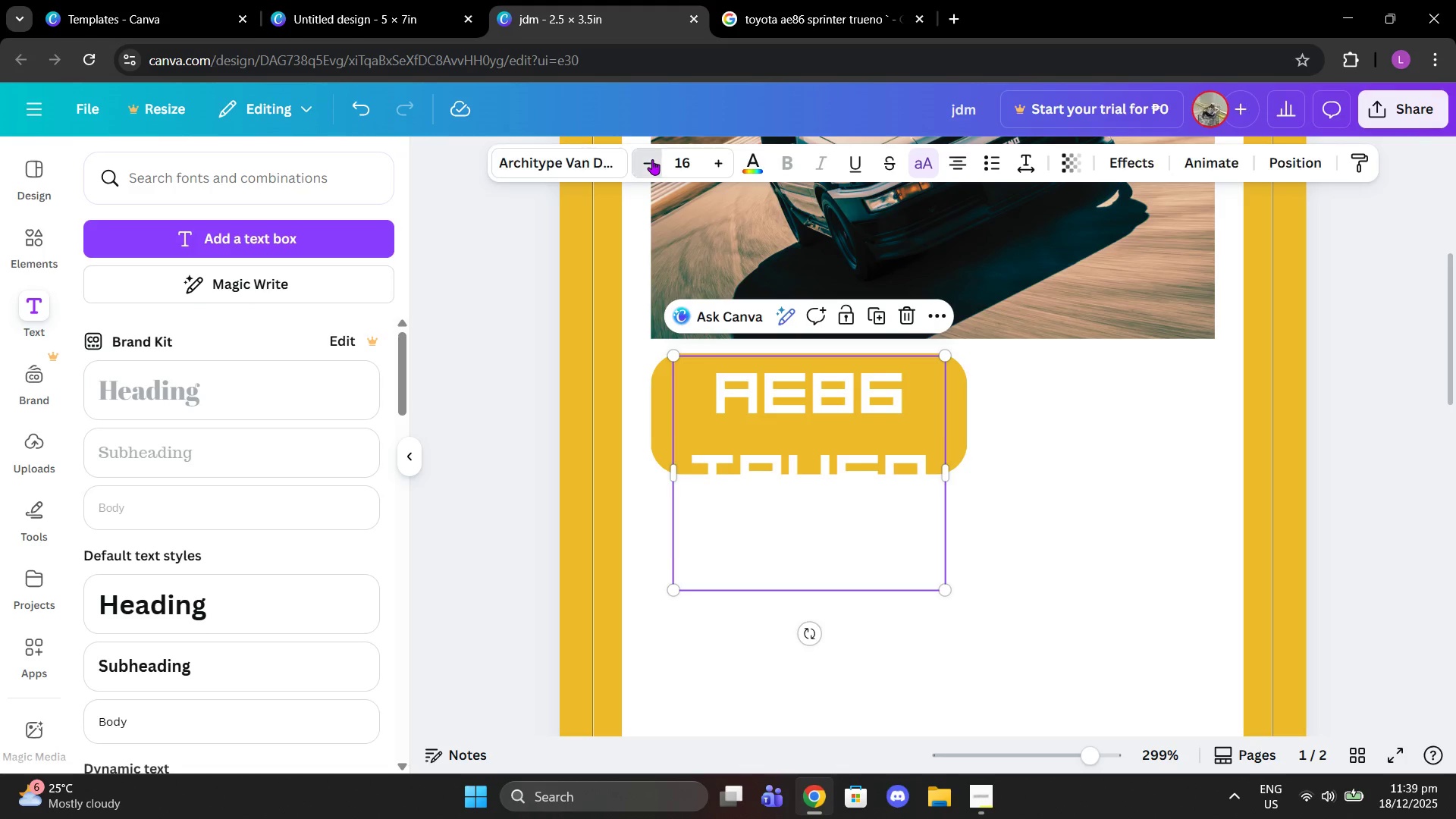 
triple_click([652, 159])
 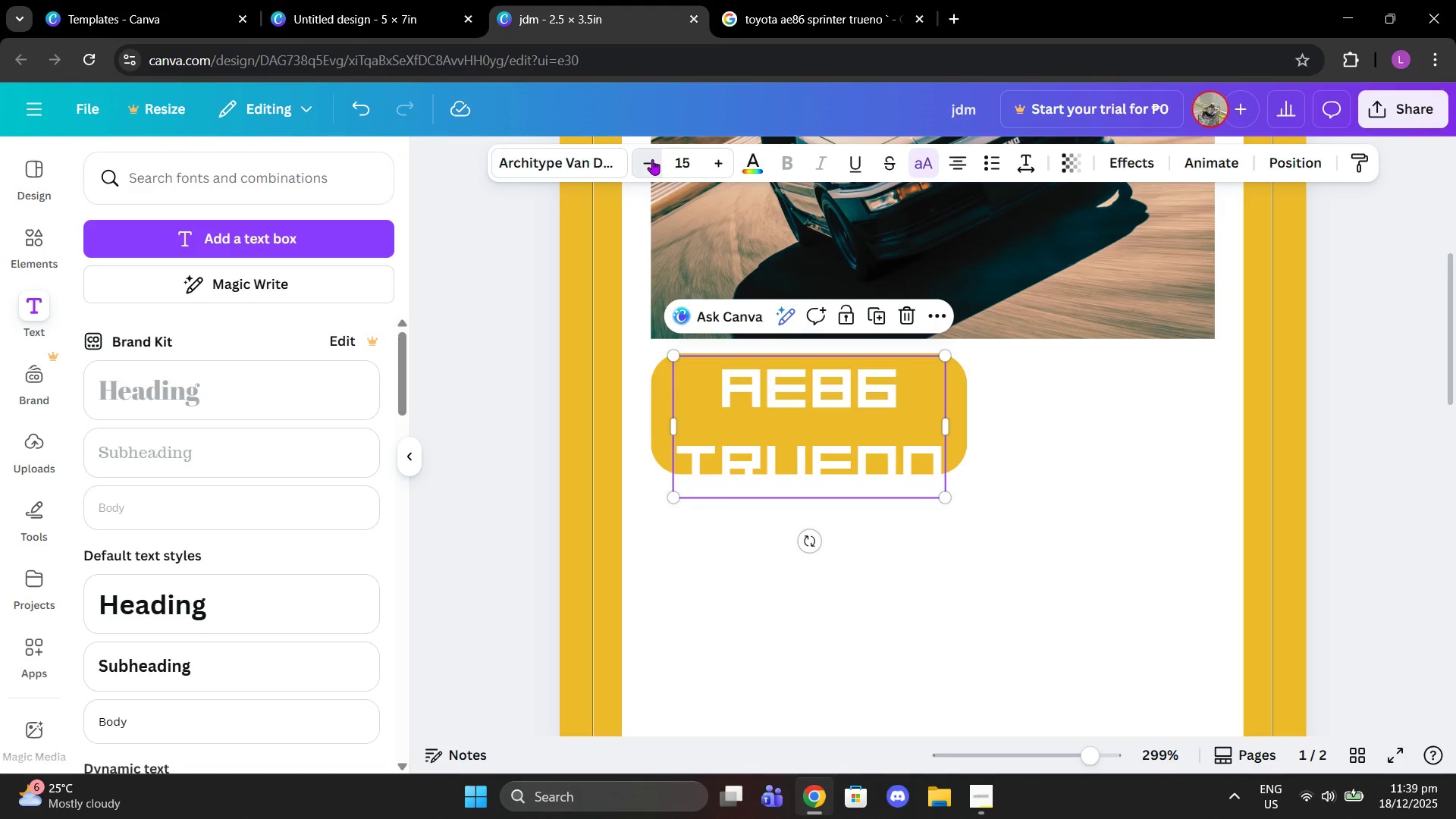 
triple_click([652, 159])
 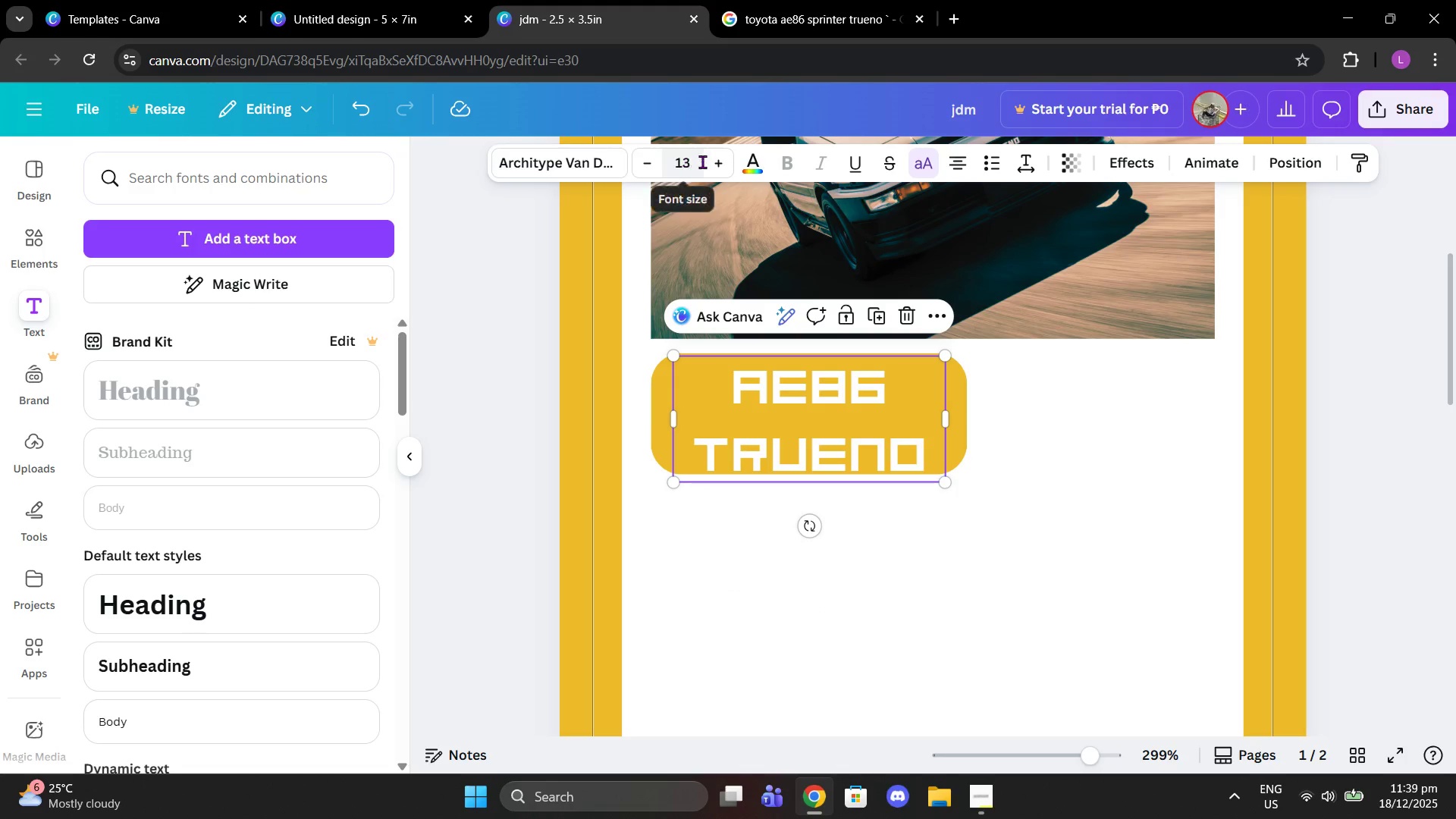 
left_click([707, 162])
 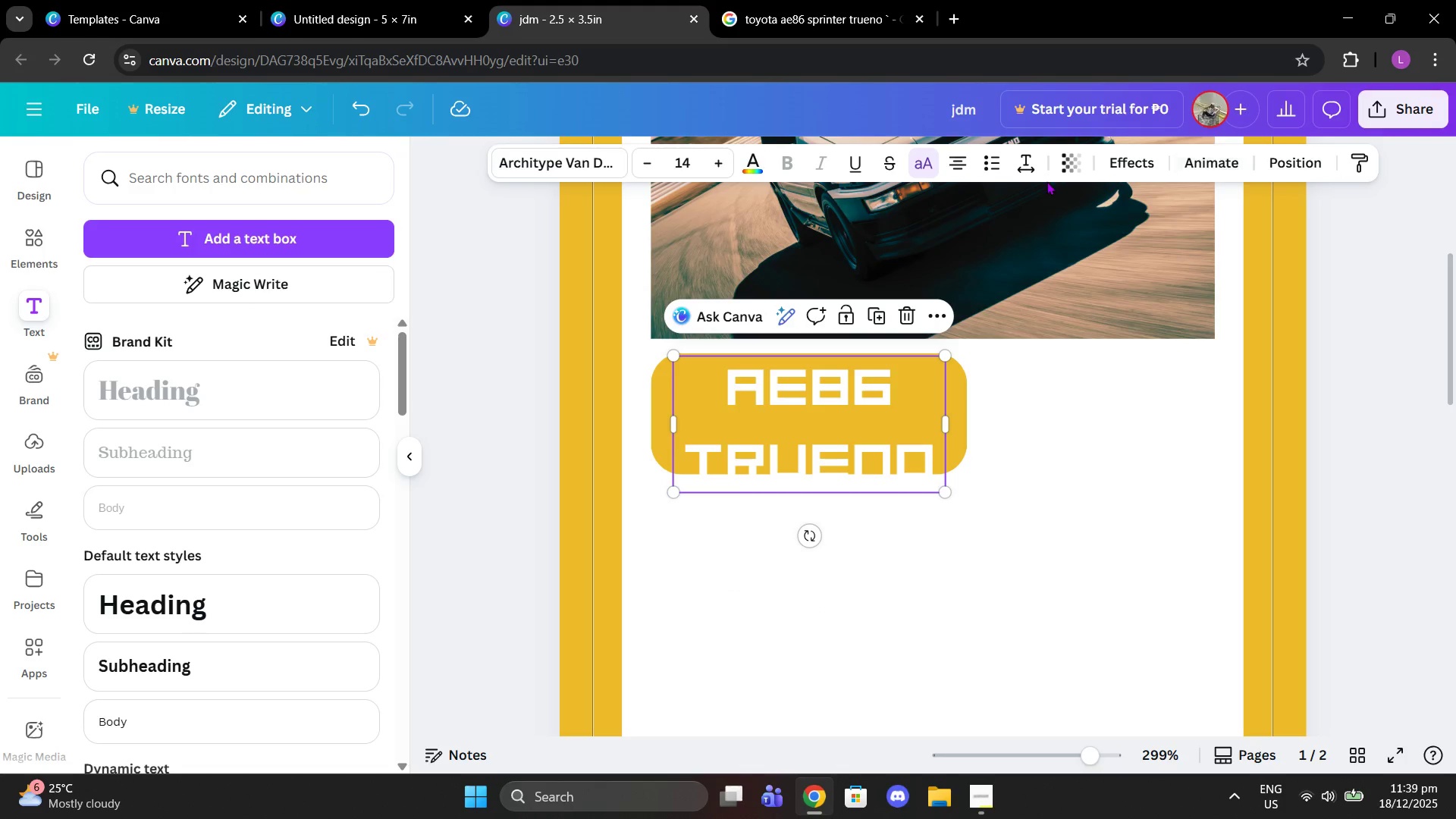 
left_click_drag(start_coordinate=[849, 394], to_coordinate=[852, 382])
 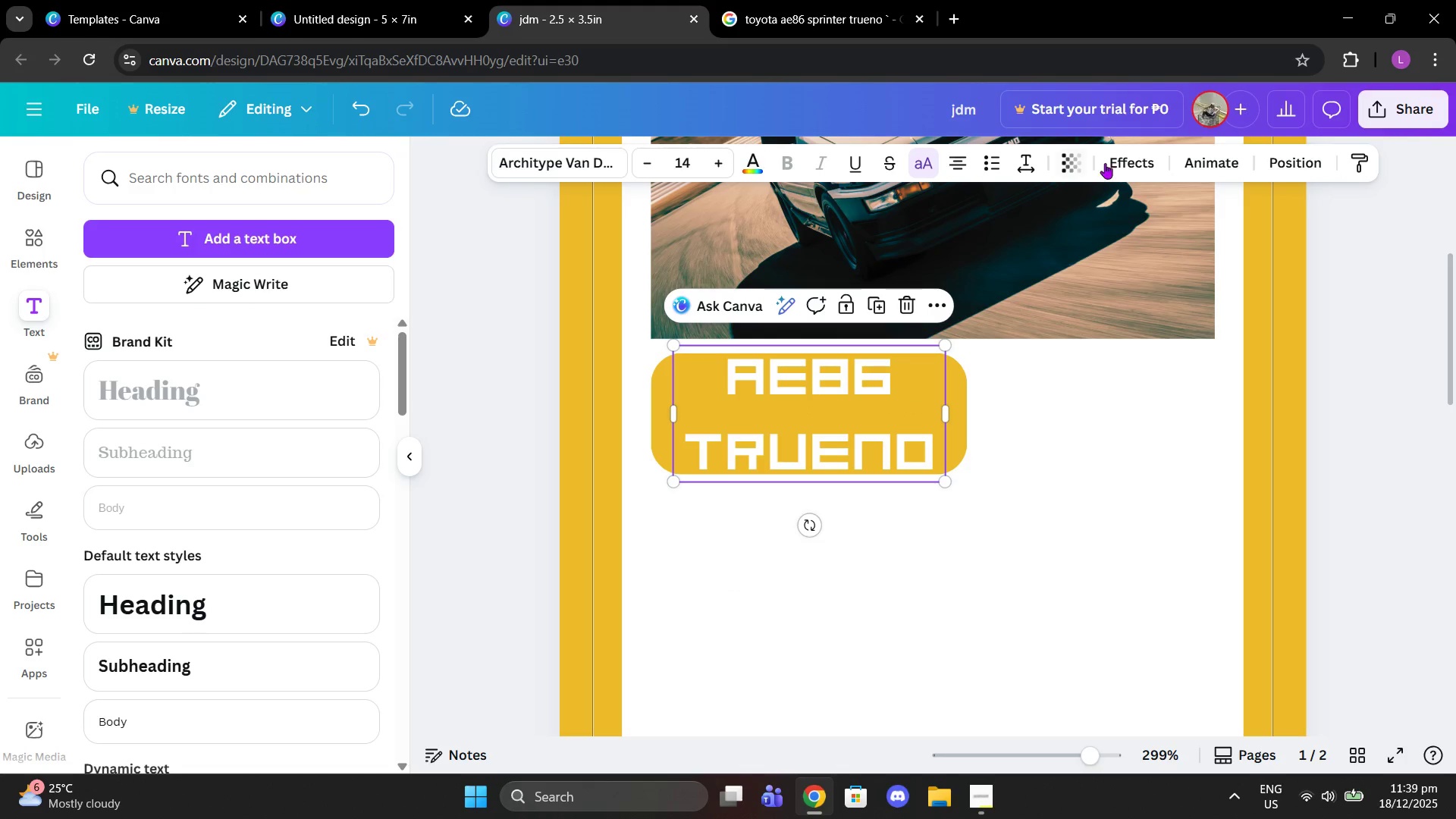 
left_click([1108, 162])
 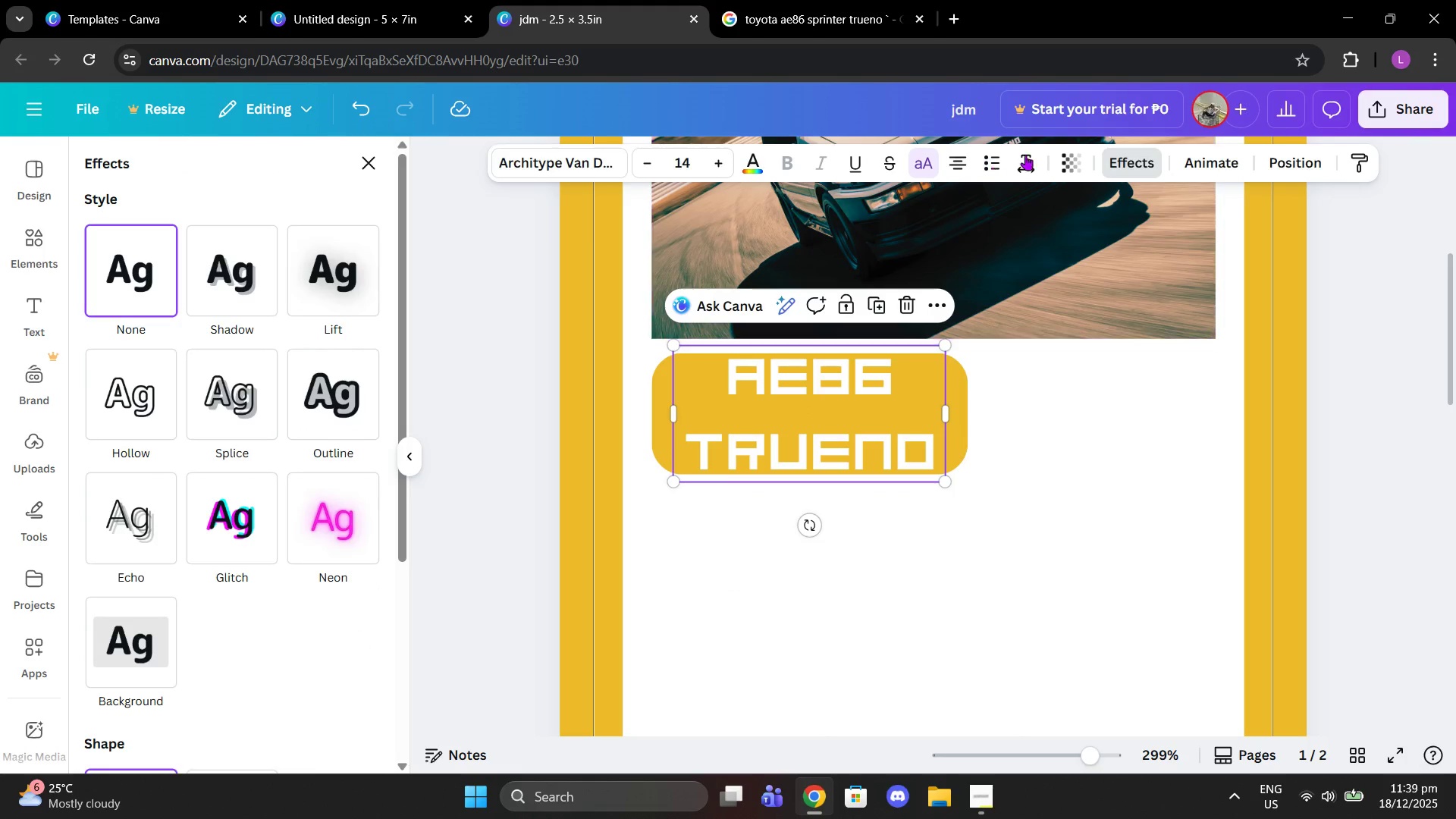 
left_click([1009, 166])
 